 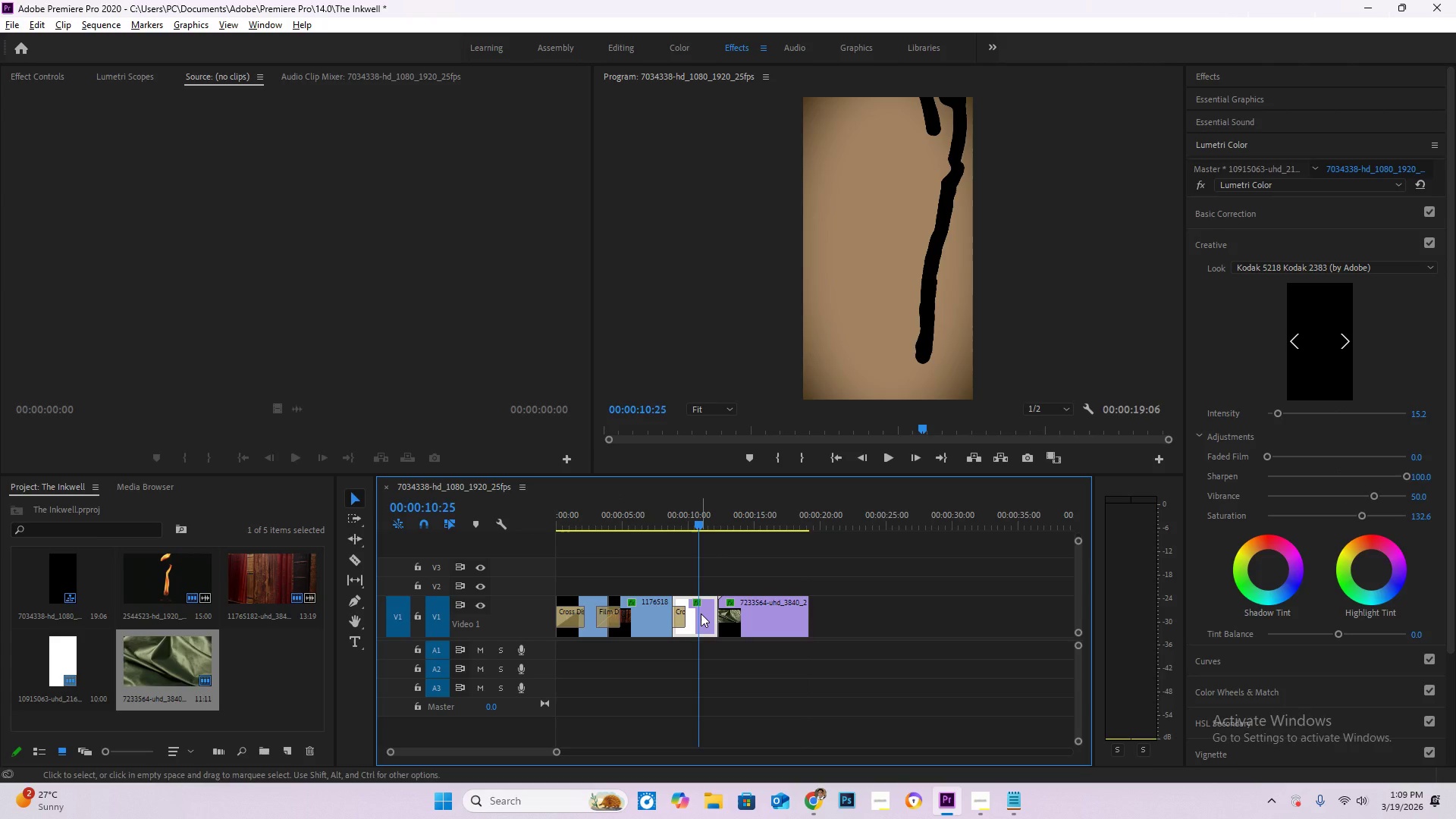 
left_click([701, 613])
 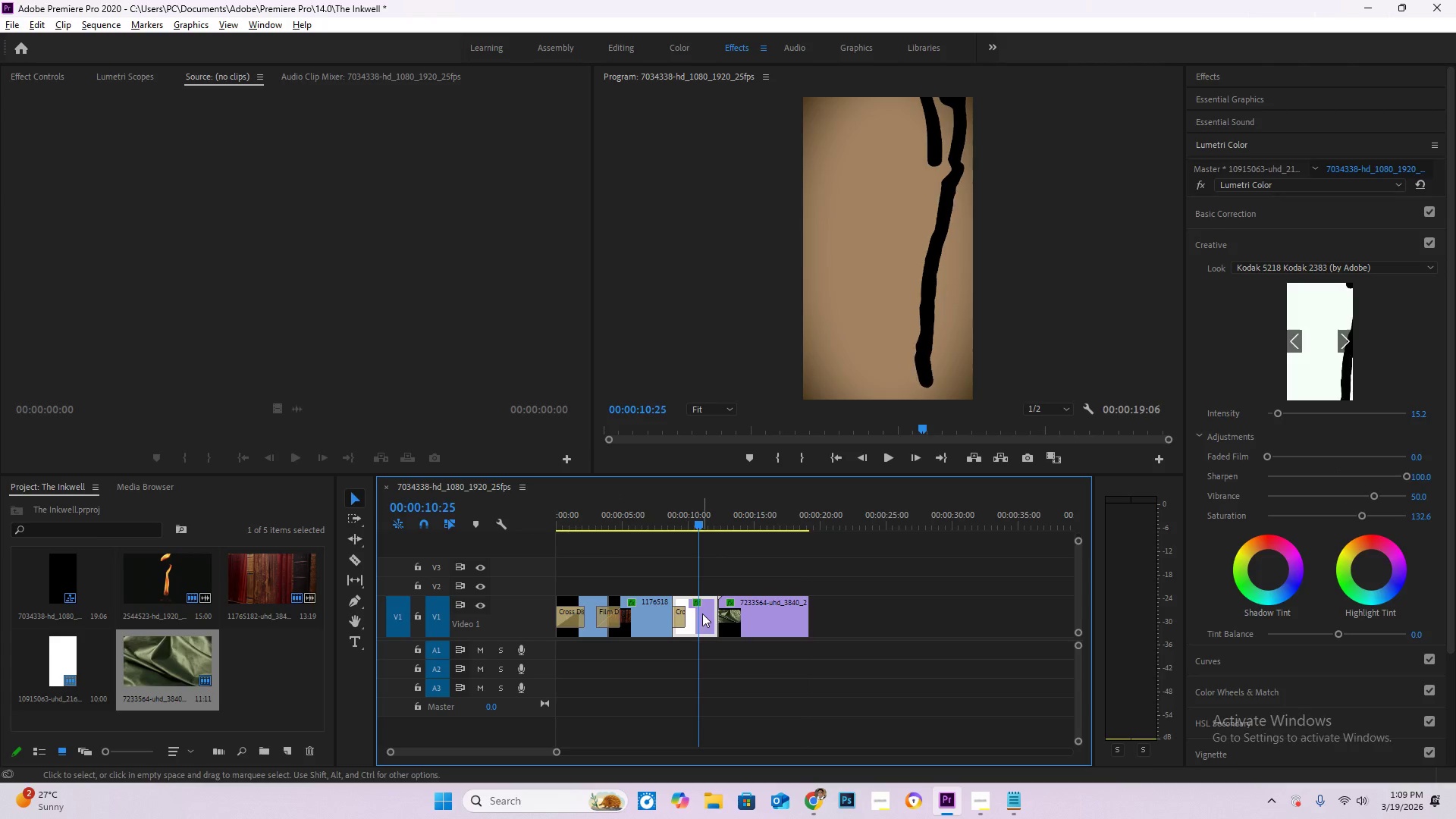 
right_click([702, 613])
 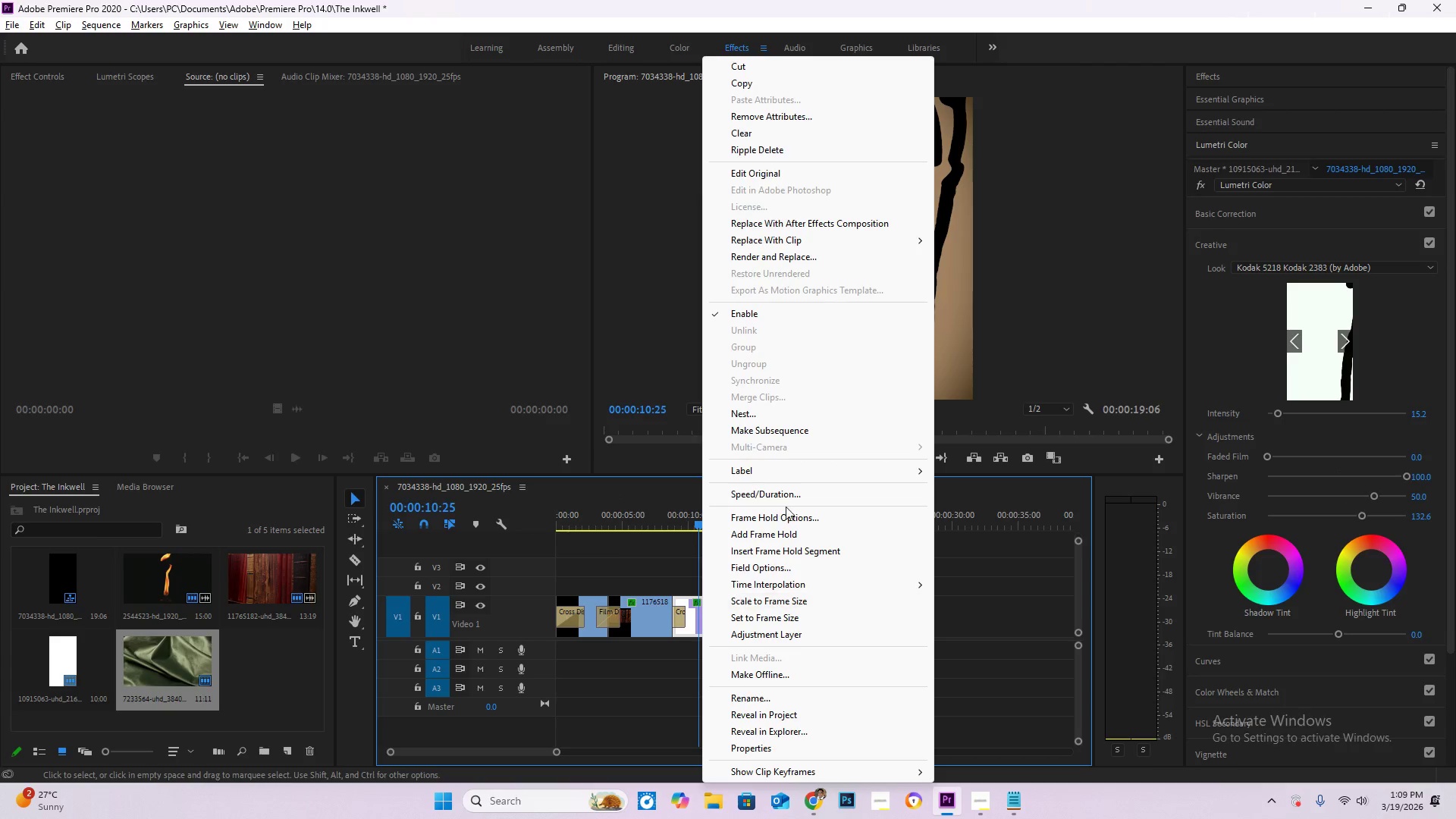 
left_click([807, 491])
 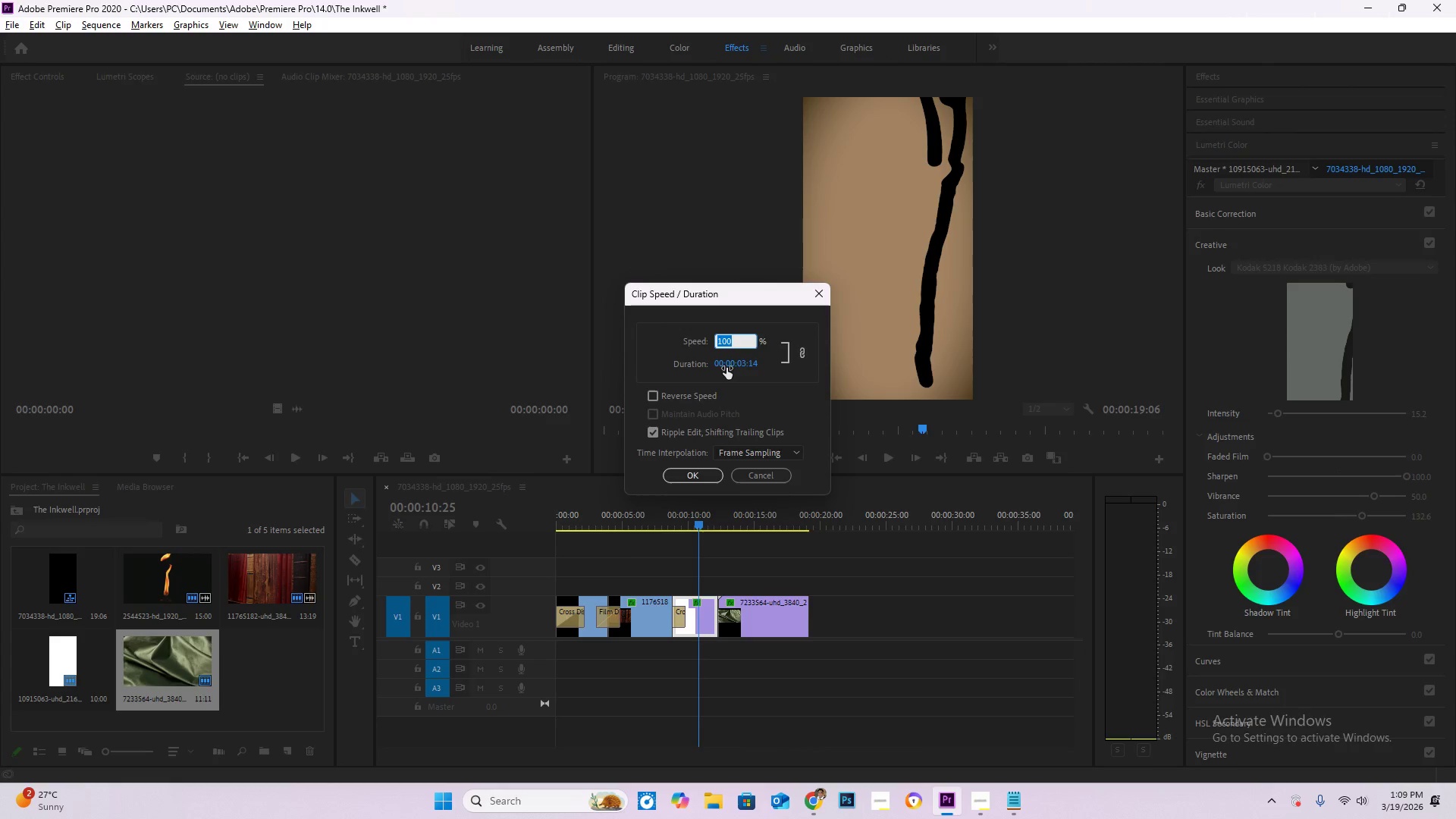 
left_click_drag(start_coordinate=[739, 367], to_coordinate=[848, 400])
 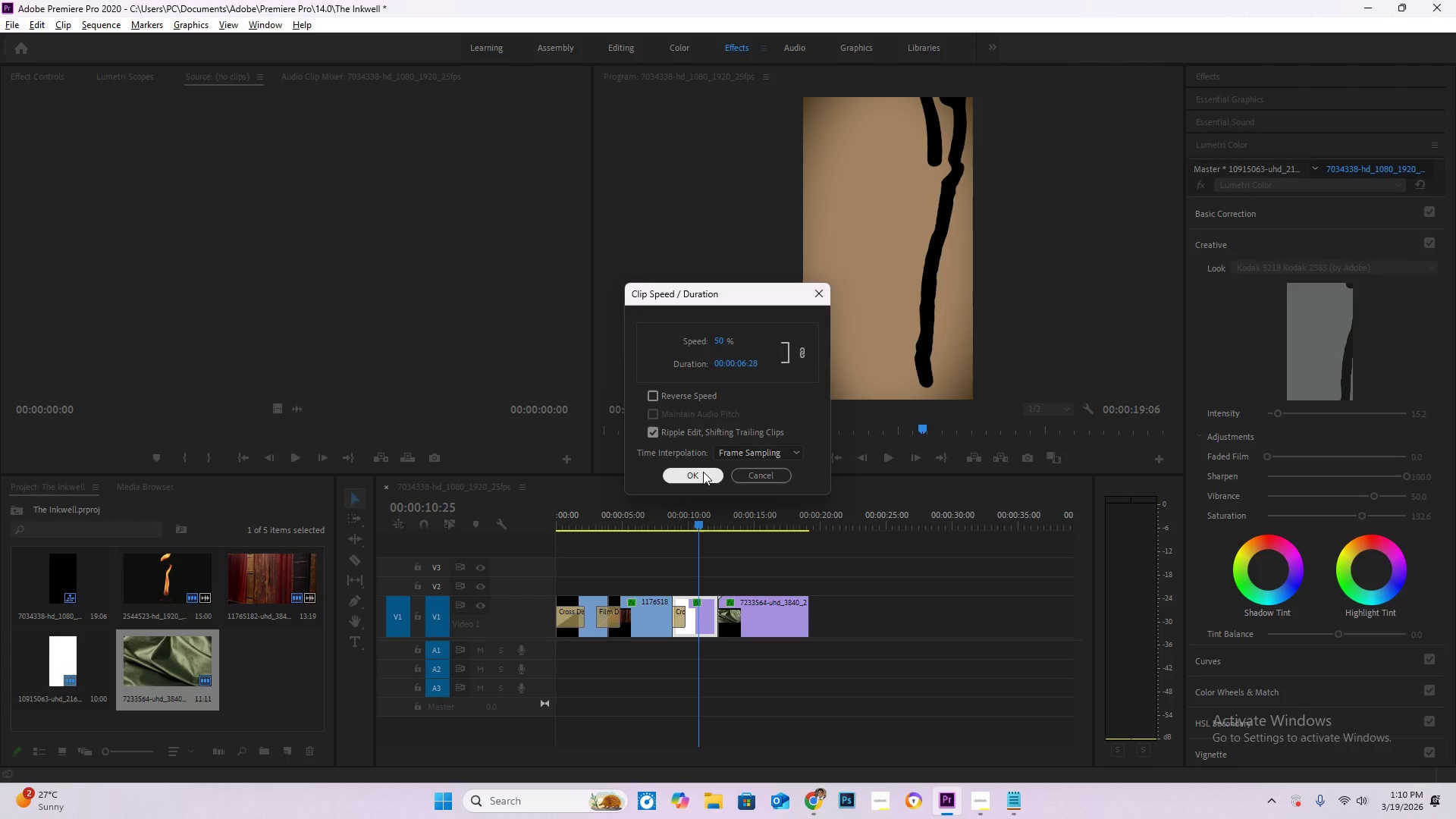 
left_click([703, 472])
 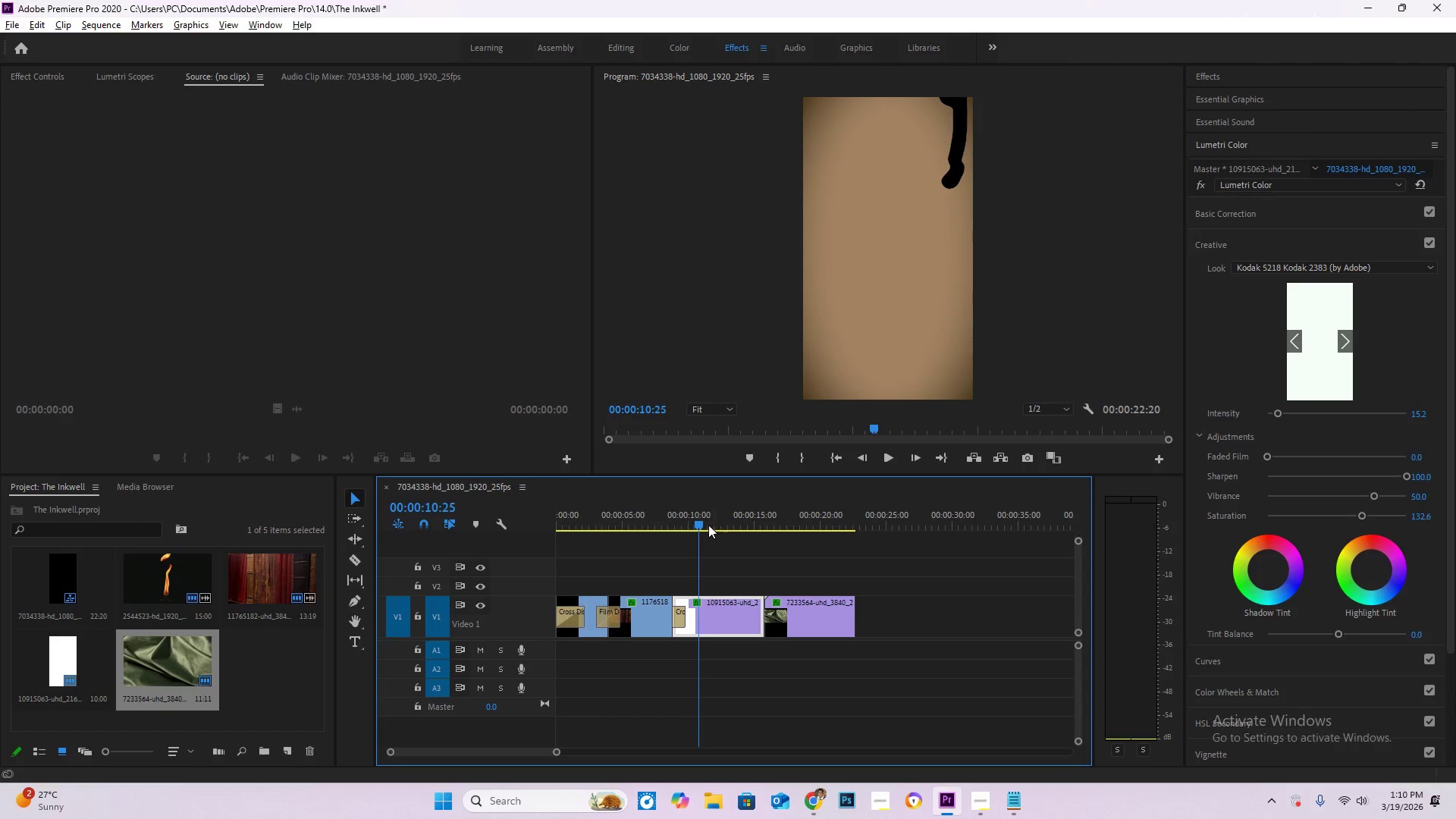 
left_click_drag(start_coordinate=[699, 520], to_coordinate=[654, 513])
 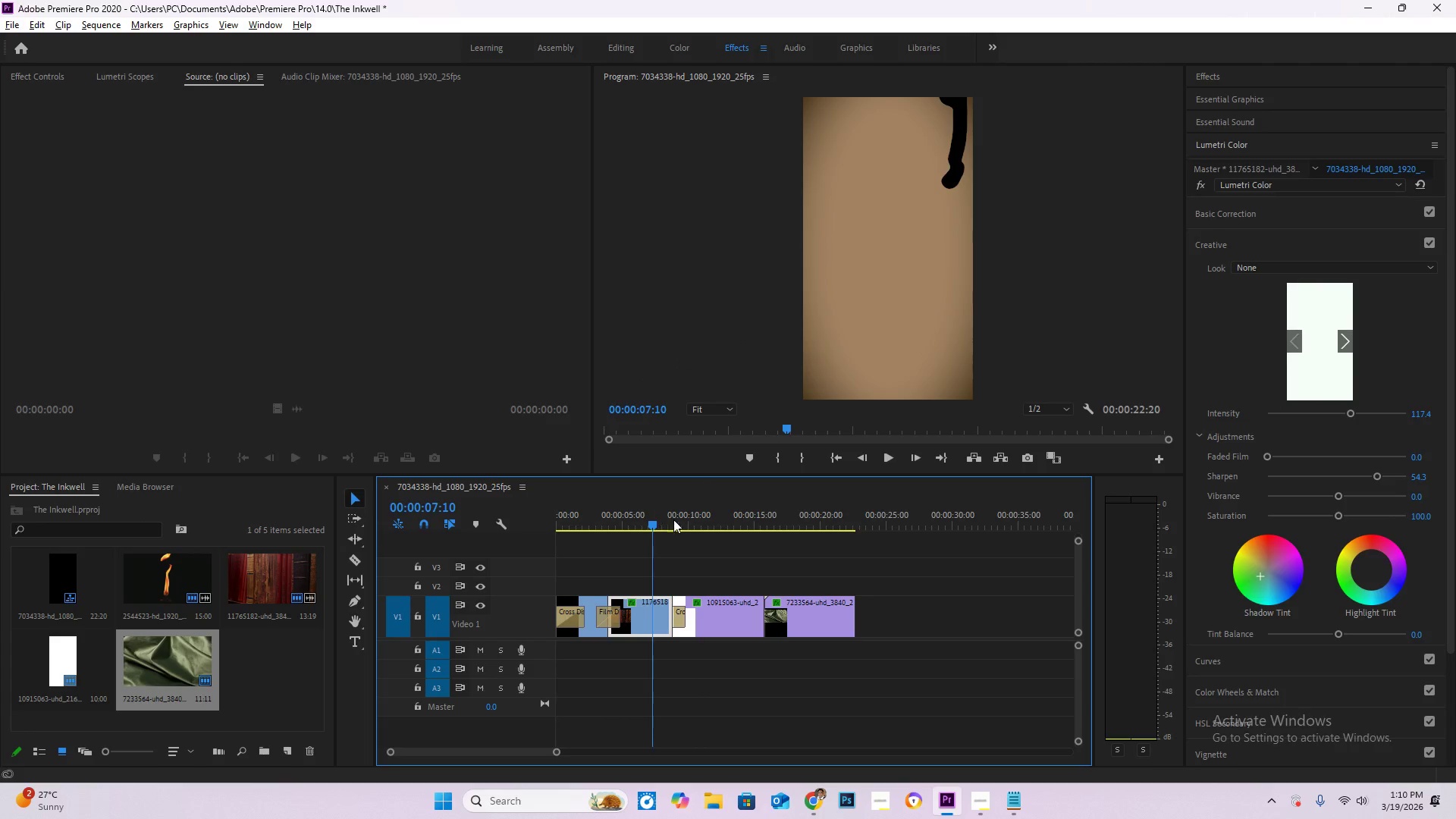 
key(Space)
 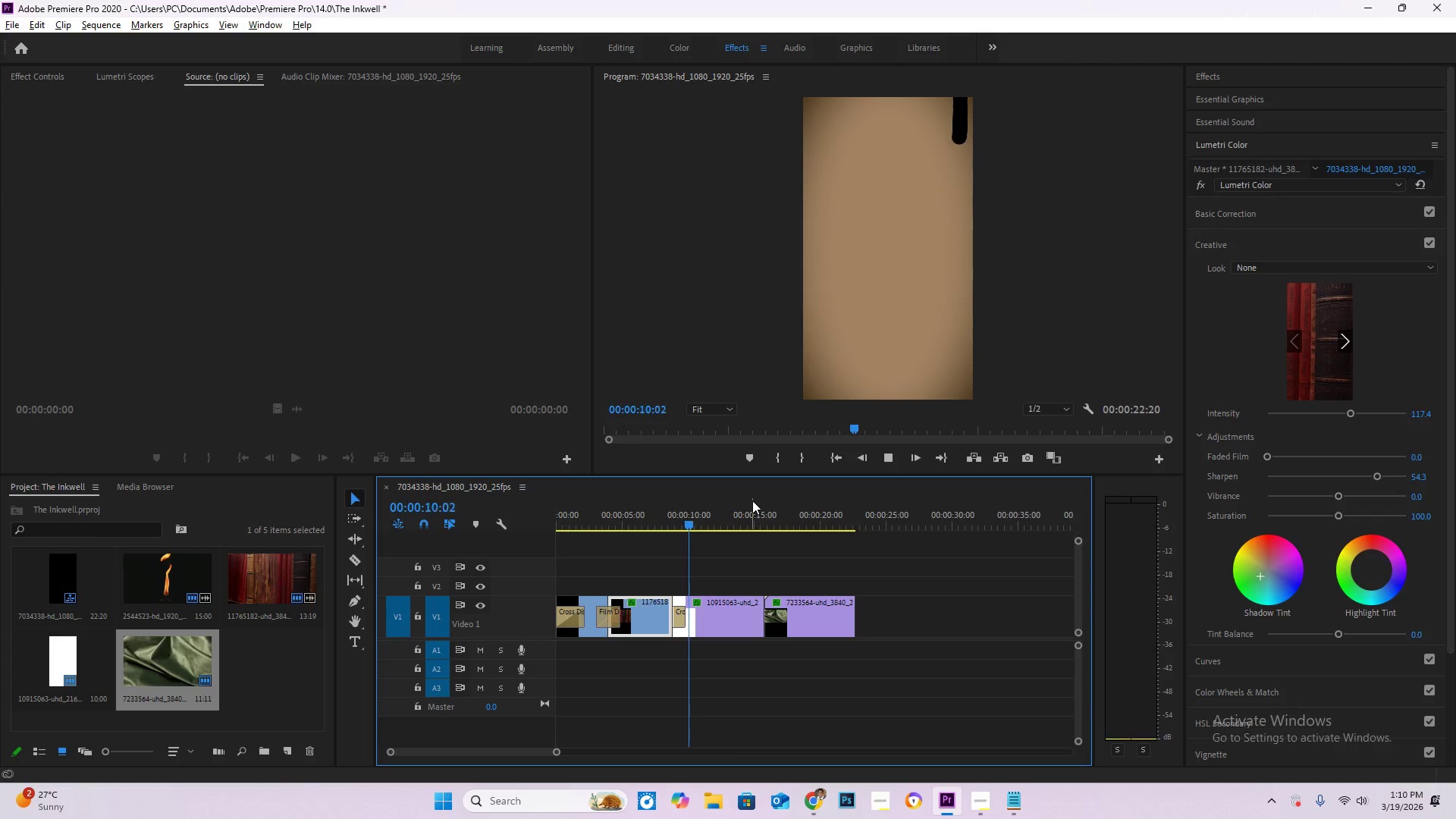 
wait(8.28)
 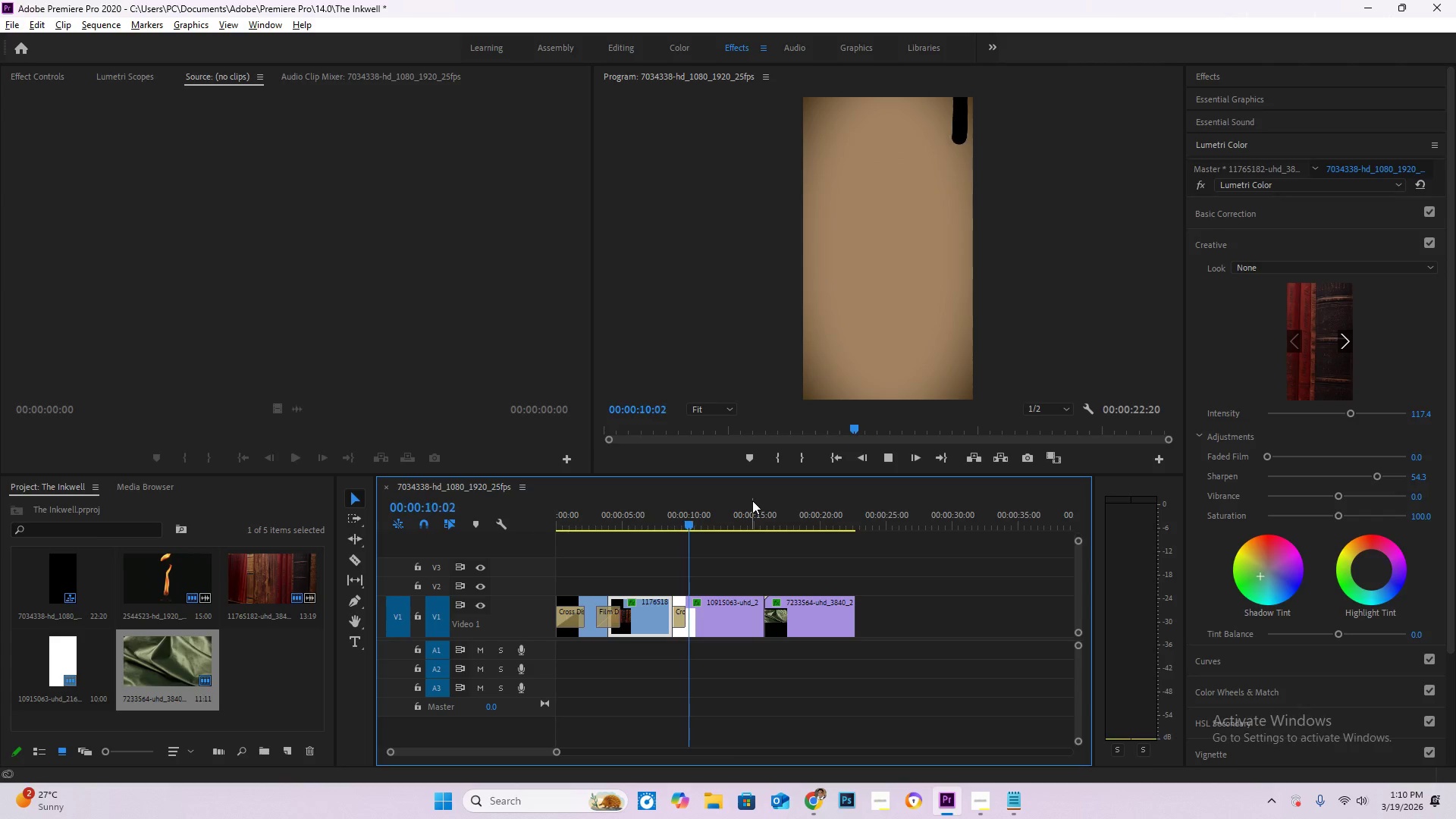 
left_click_drag(start_coordinate=[746, 522], to_coordinate=[677, 507])
 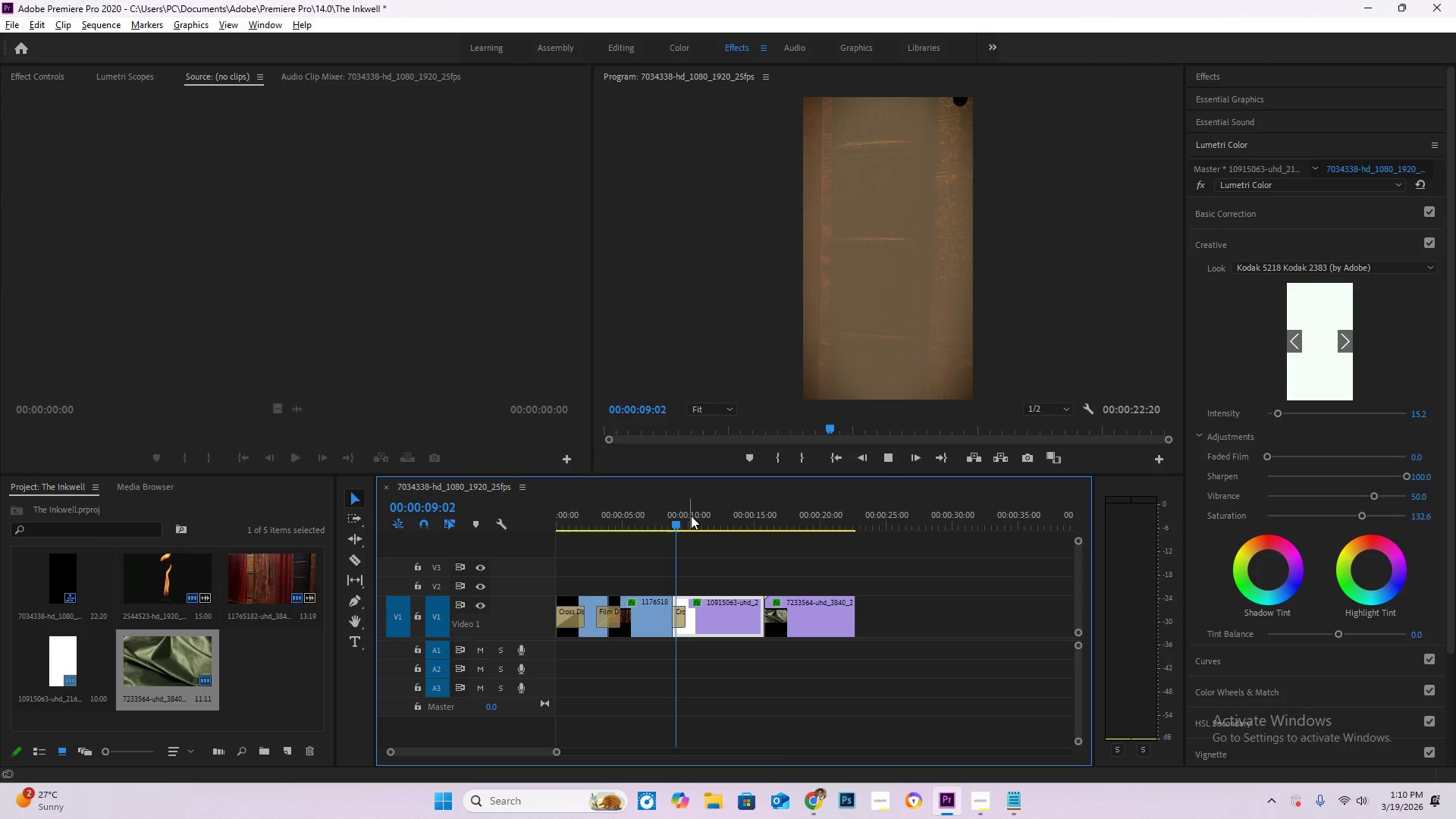 
key(Space)
 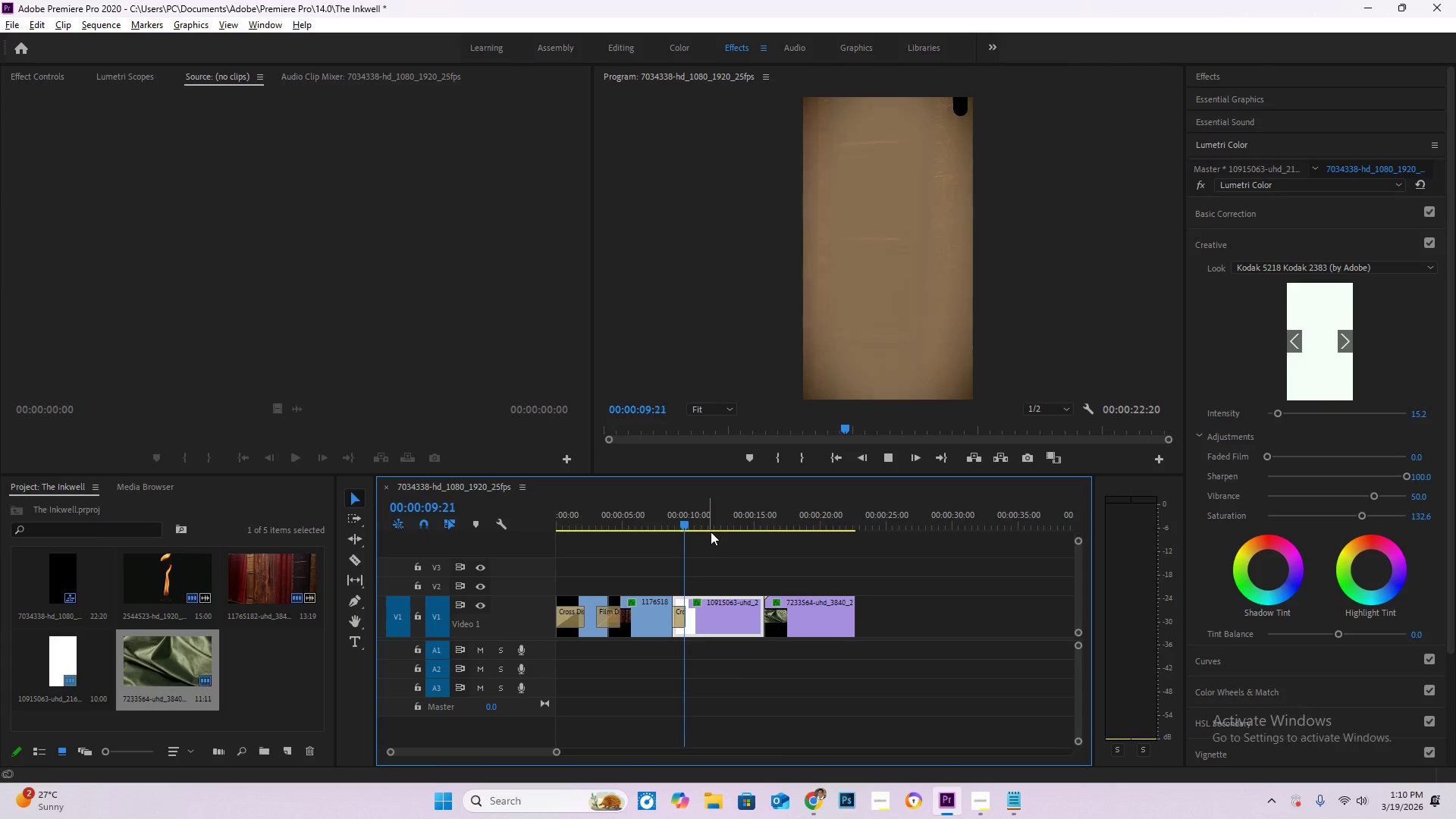 
key(Space)
 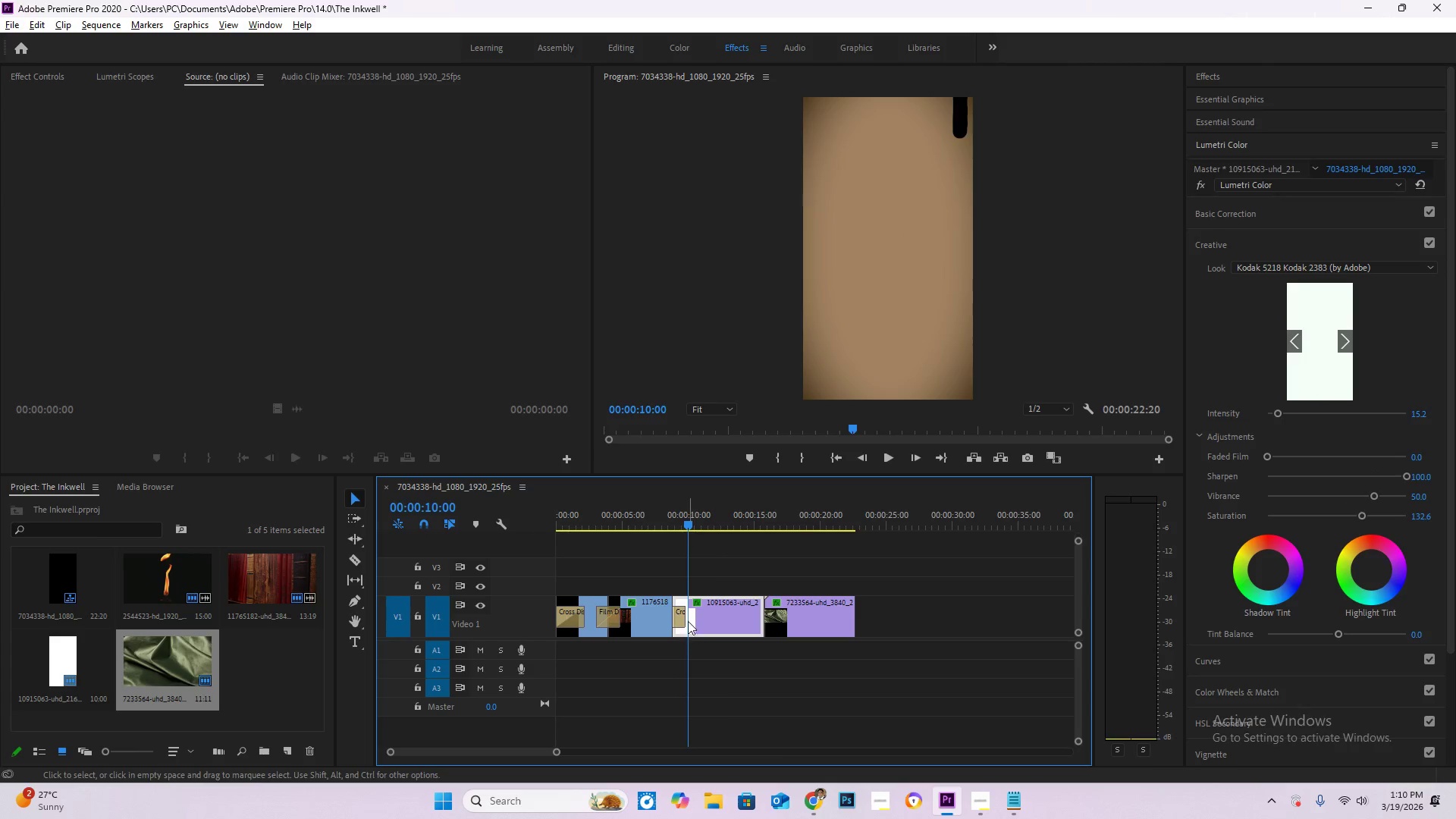 
key(C)
 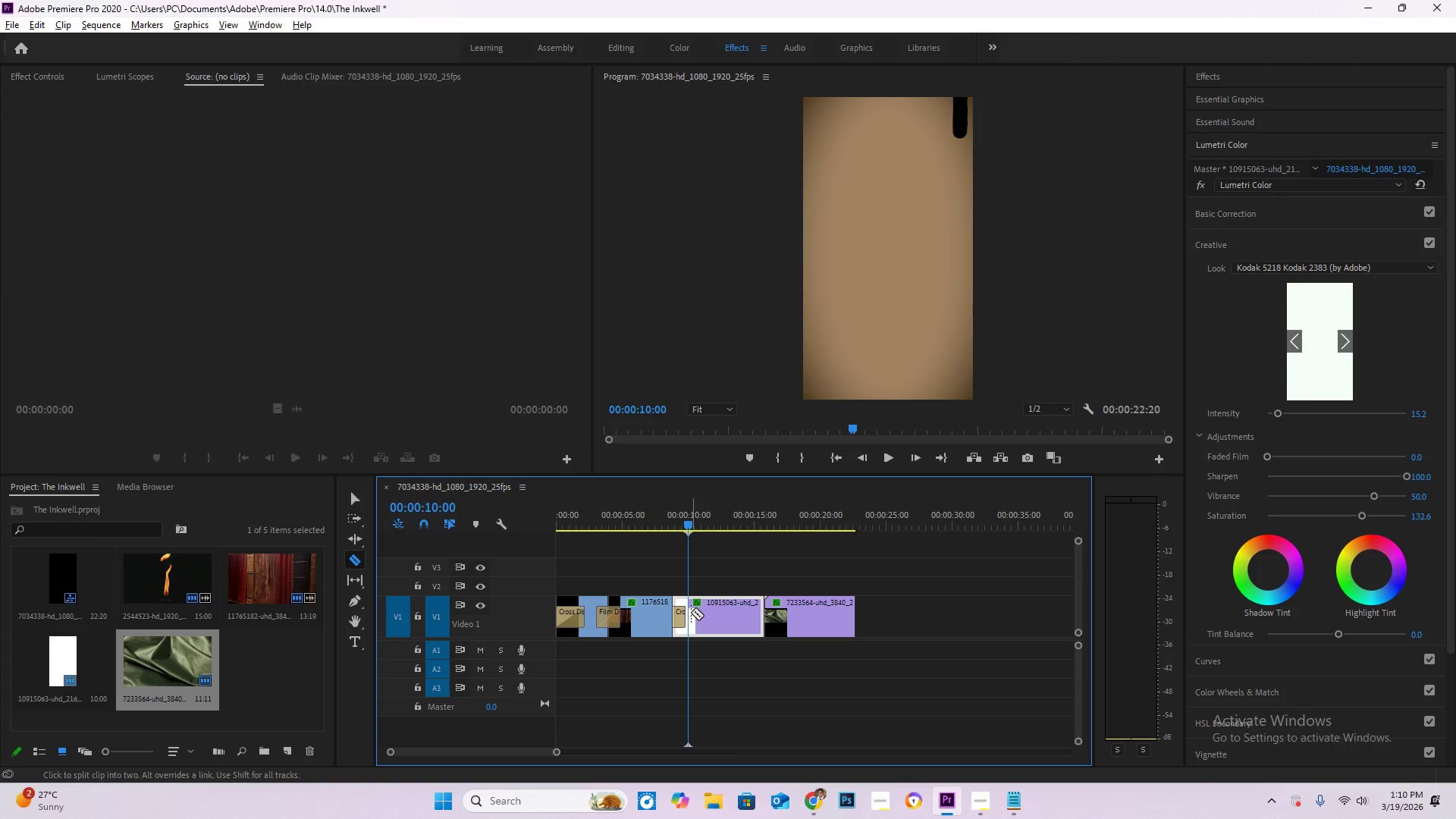 
left_click([689, 612])
 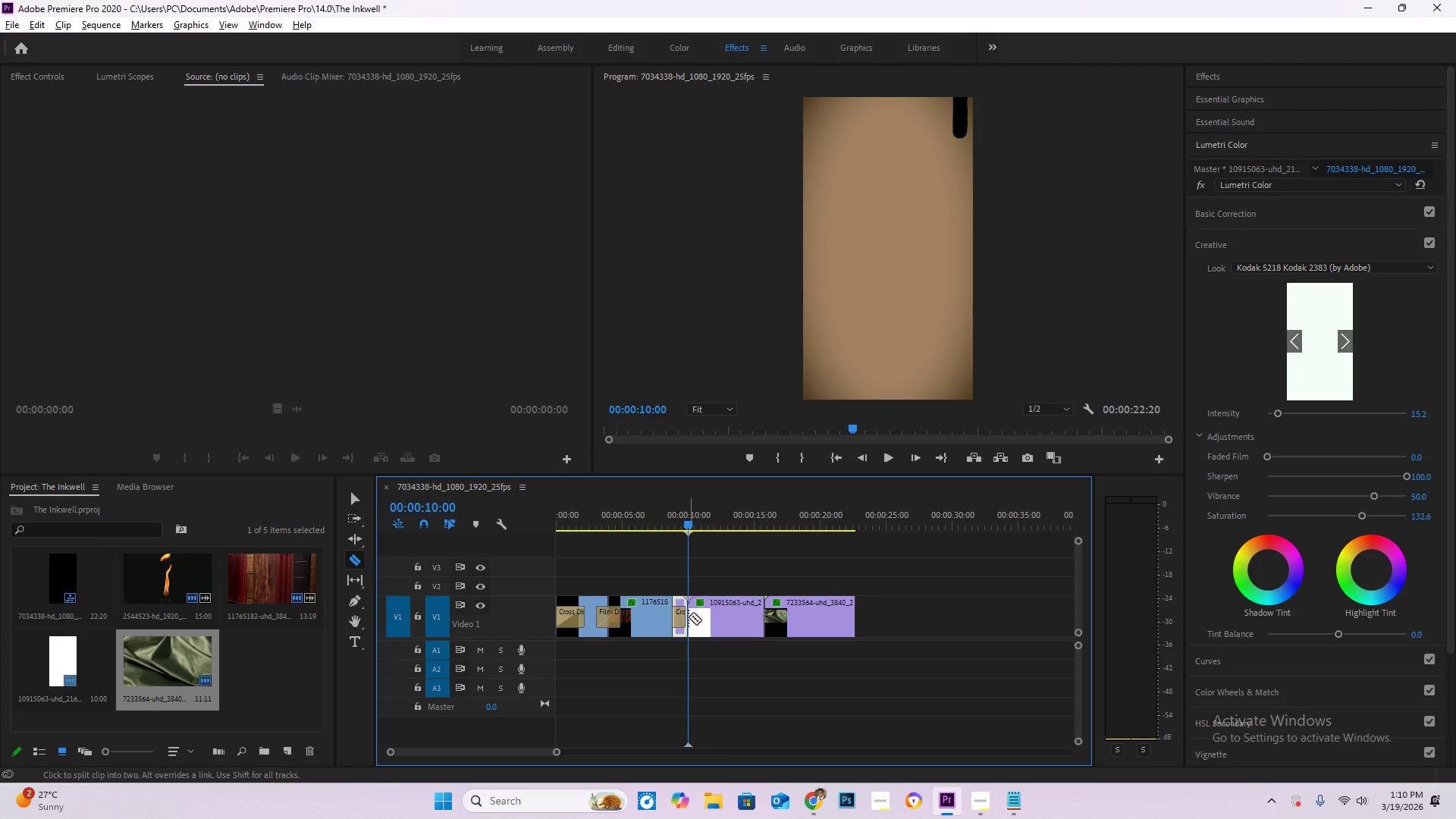 
key(V)
 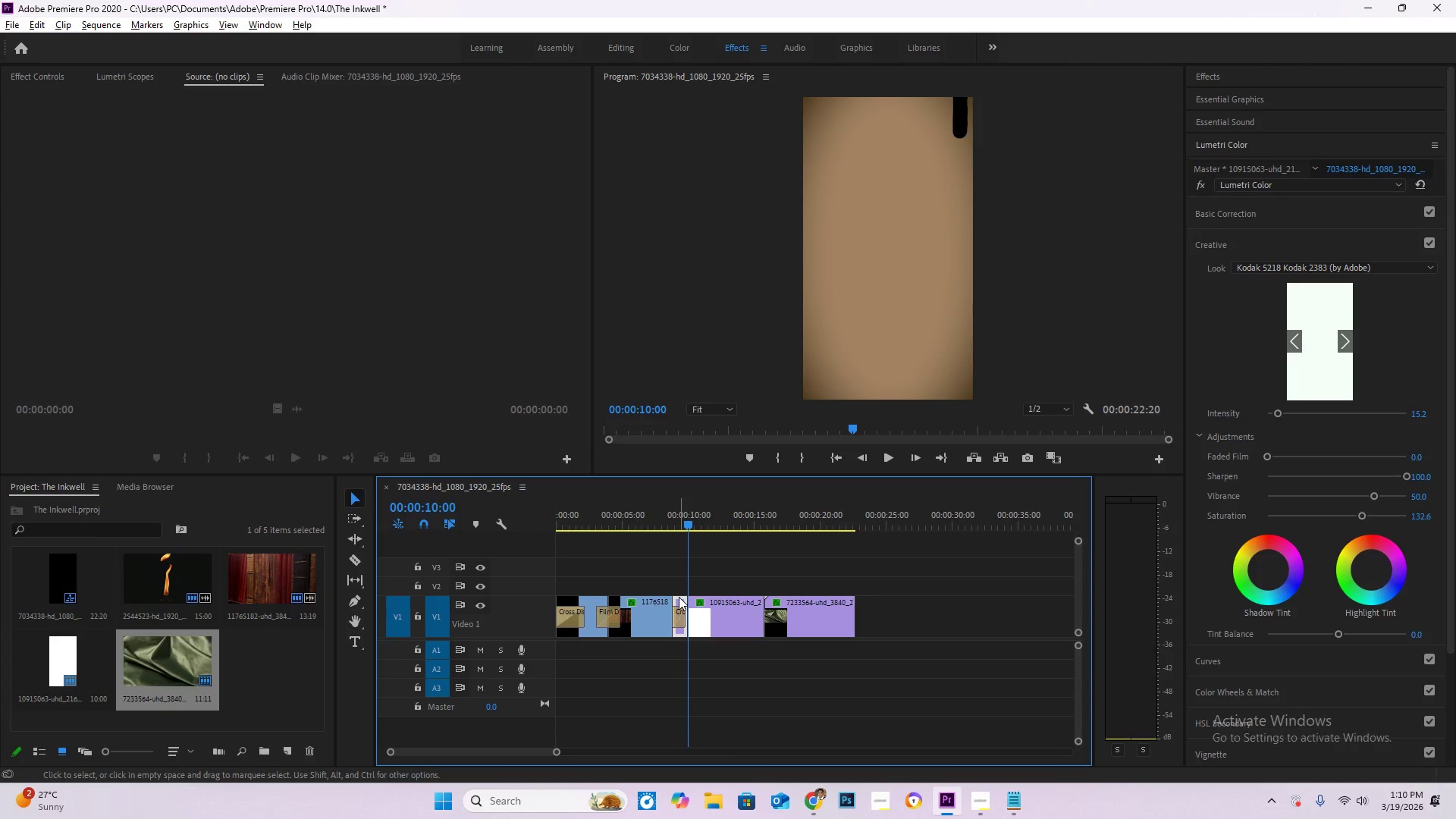 
double_click([681, 601])
 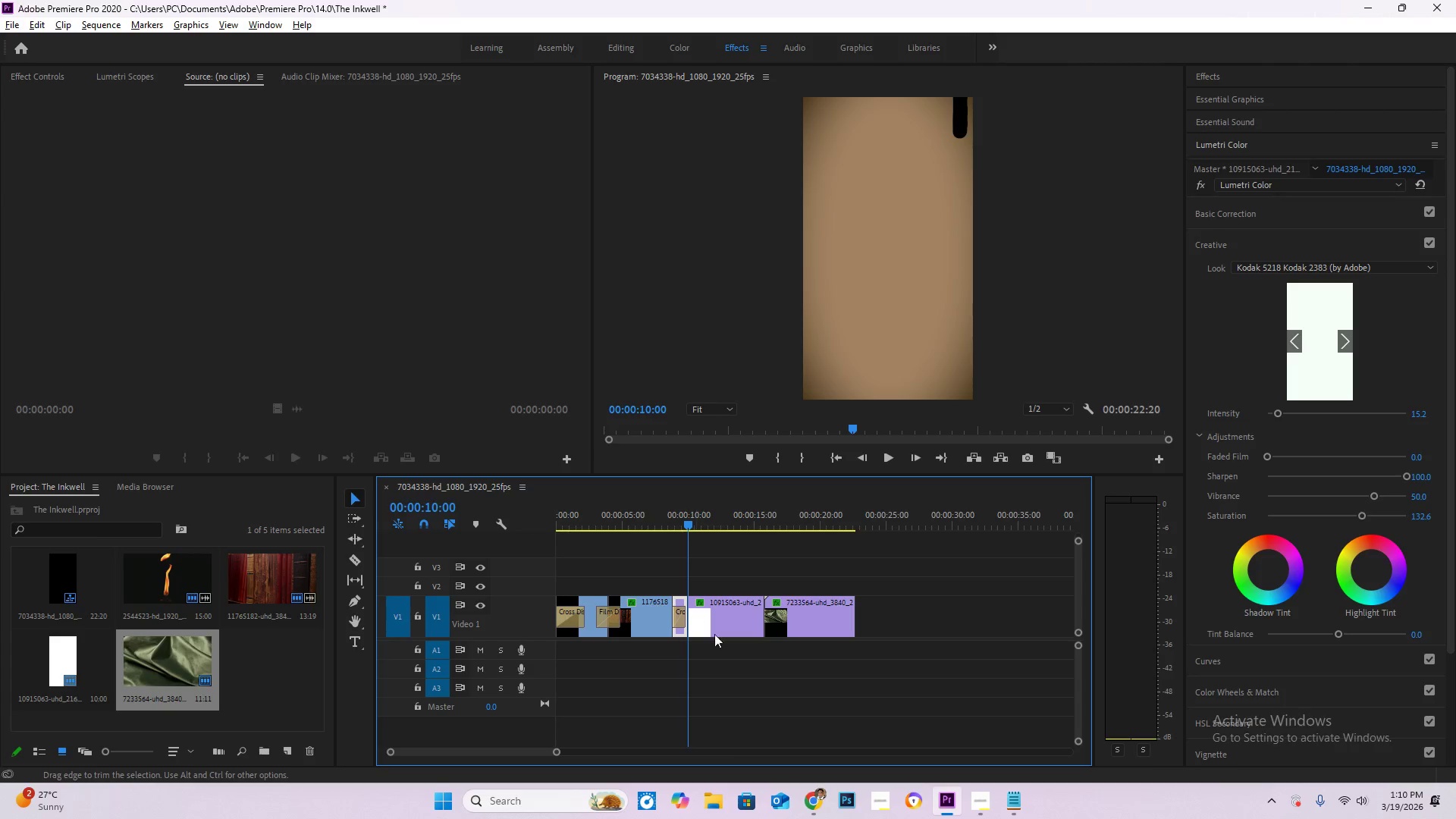 
left_click([717, 681])
 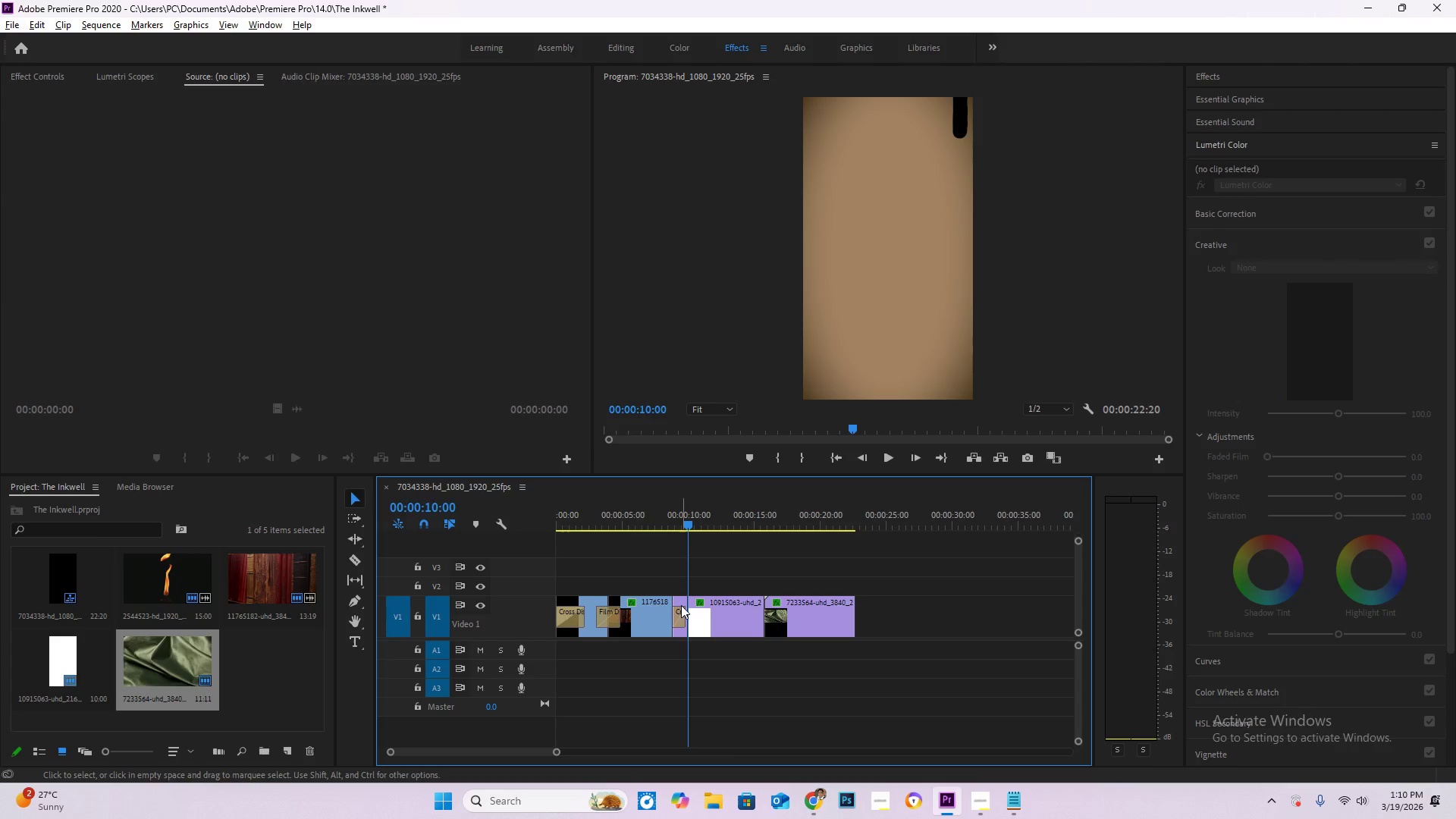 
left_click([680, 599])
 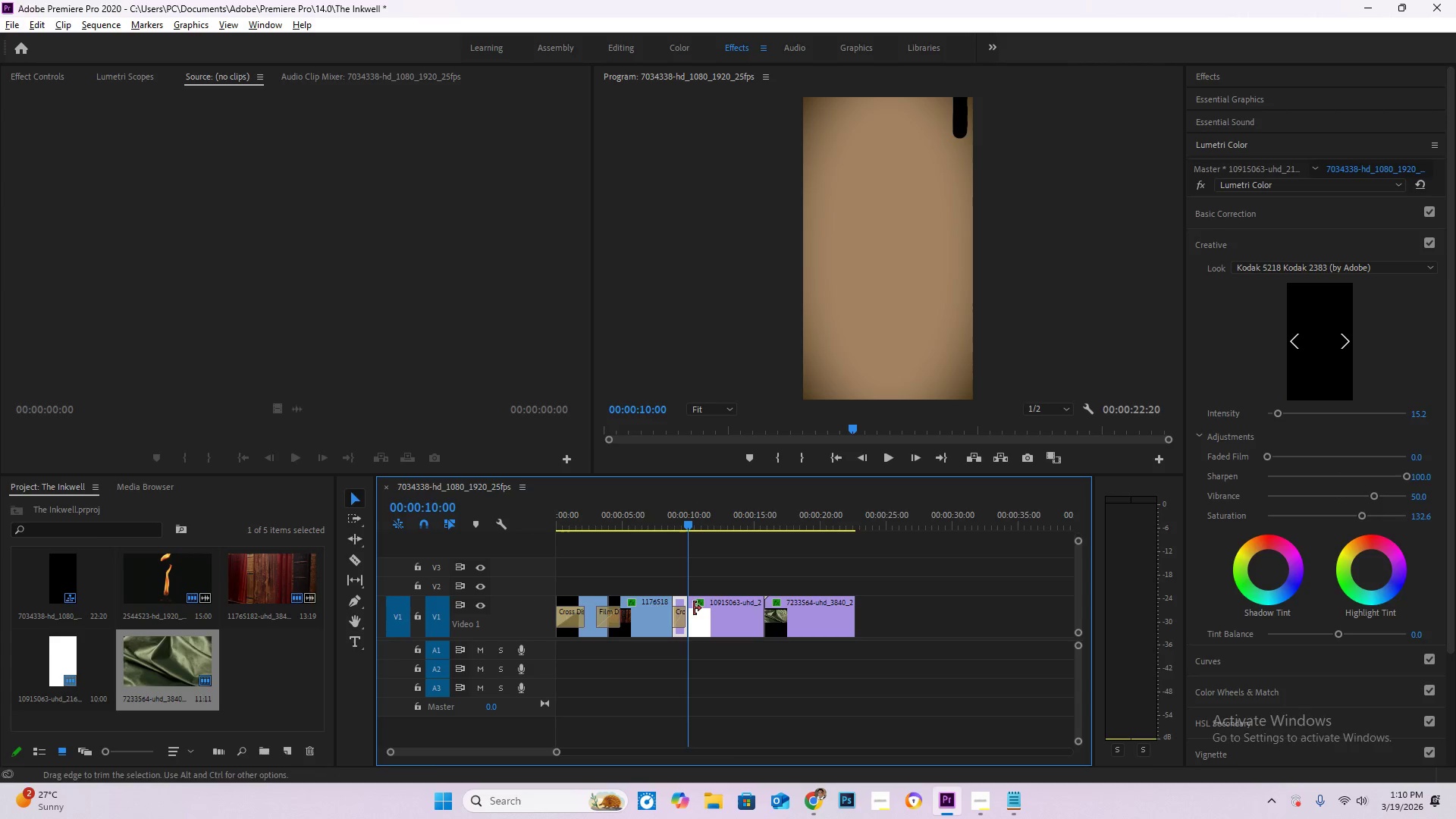 
key(Delete)
 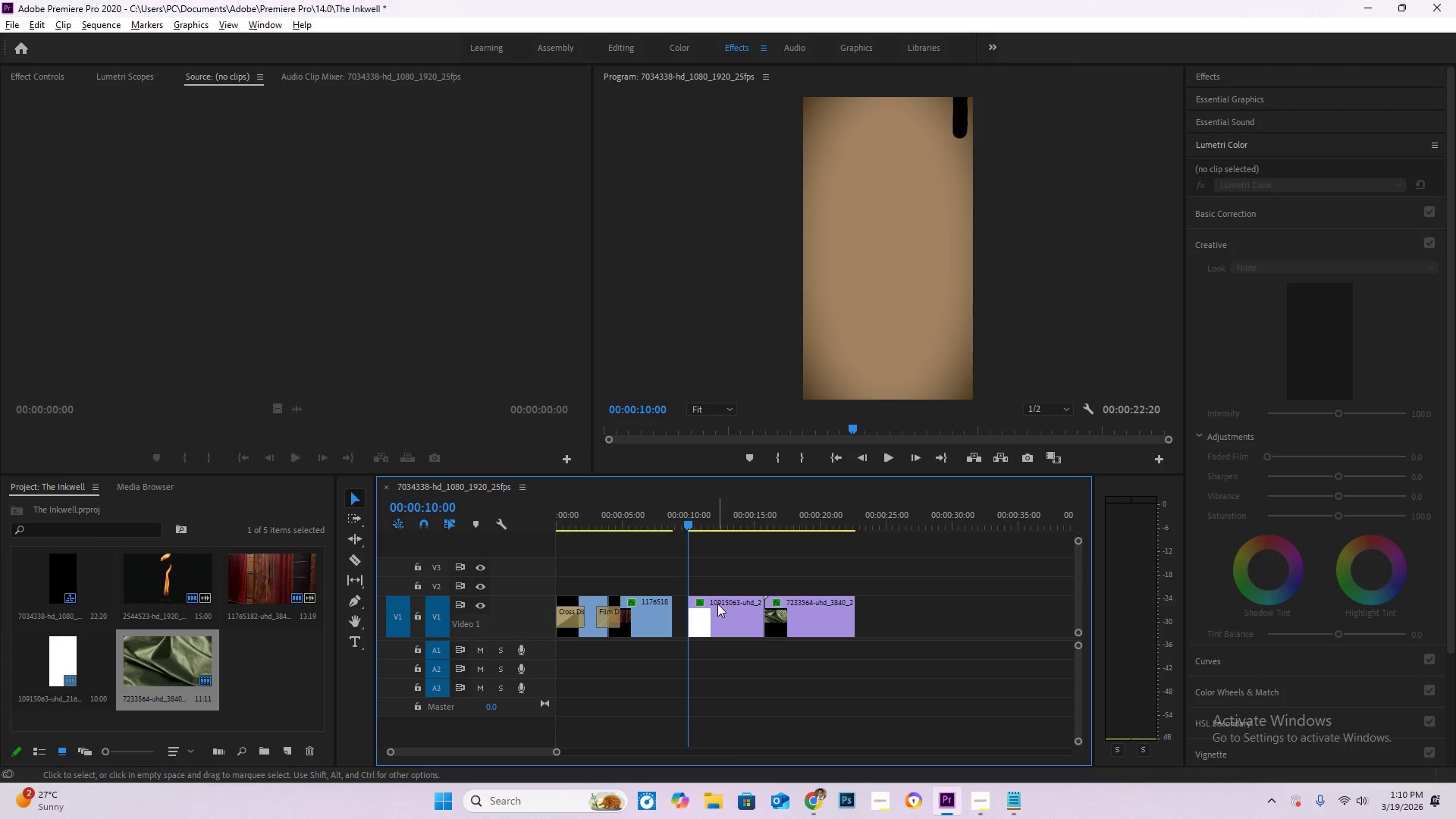 
left_click_drag(start_coordinate=[719, 602], to_coordinate=[699, 602])
 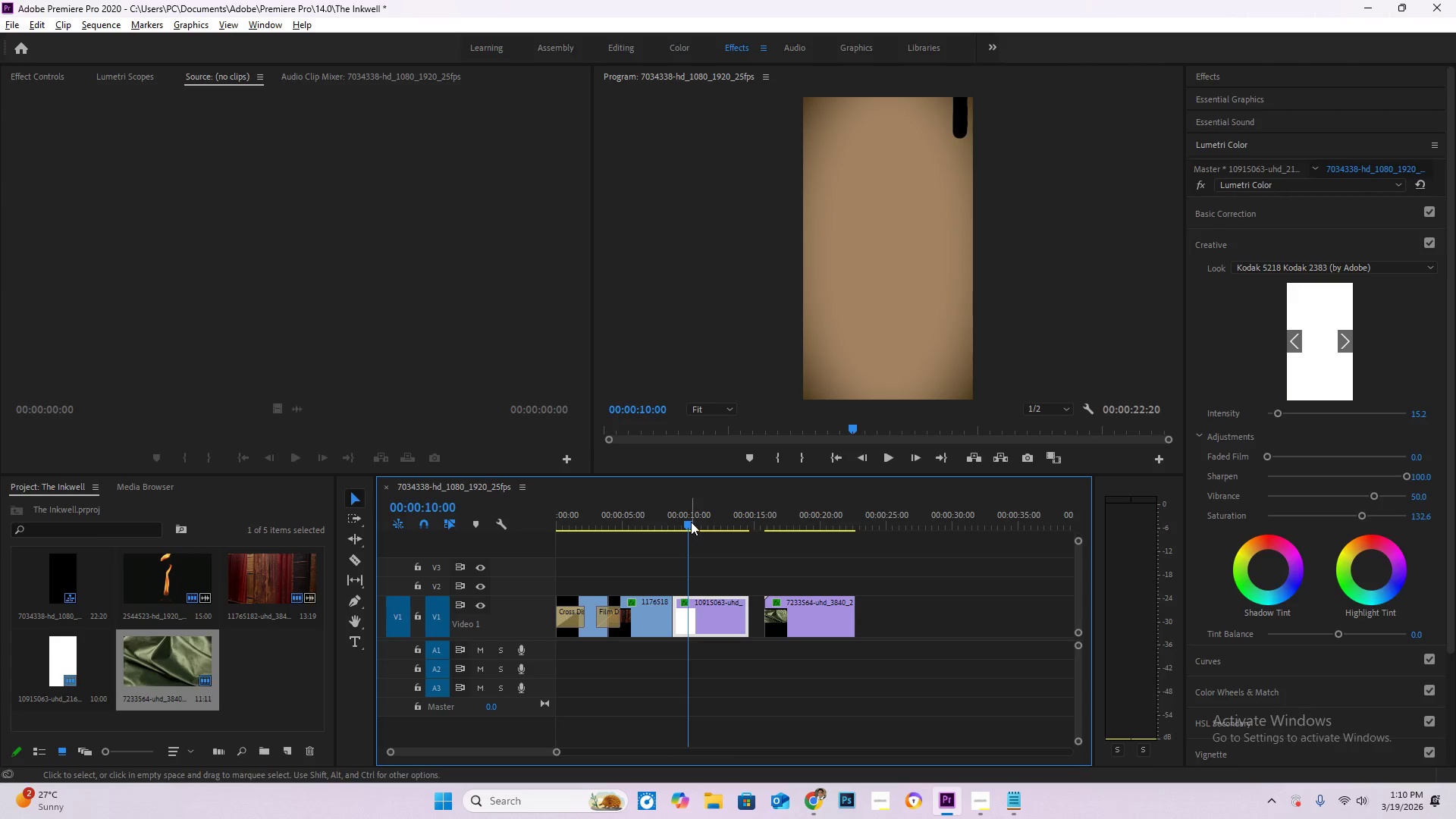 
left_click_drag(start_coordinate=[691, 522], to_coordinate=[721, 562])
 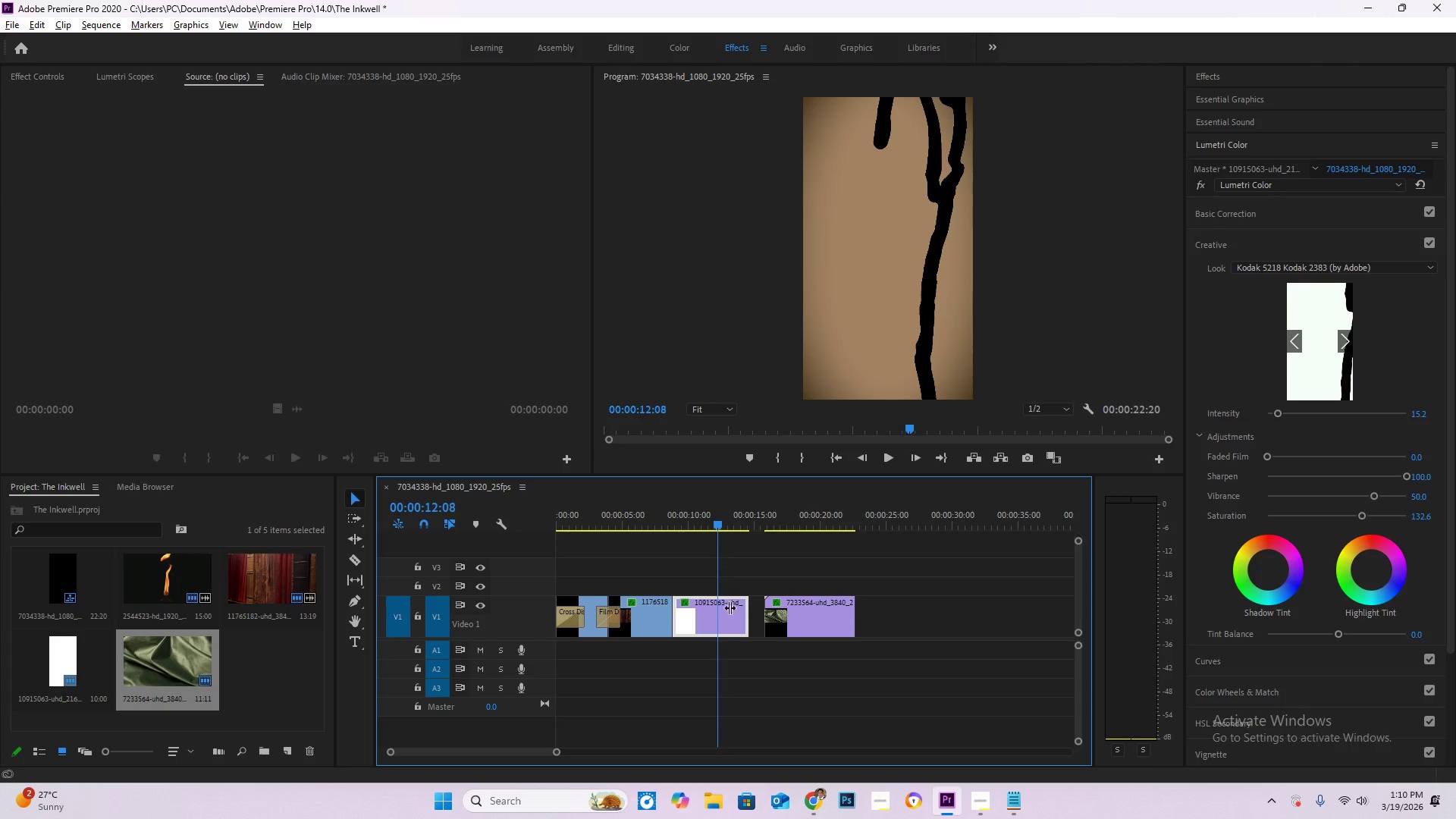 
key(C)
 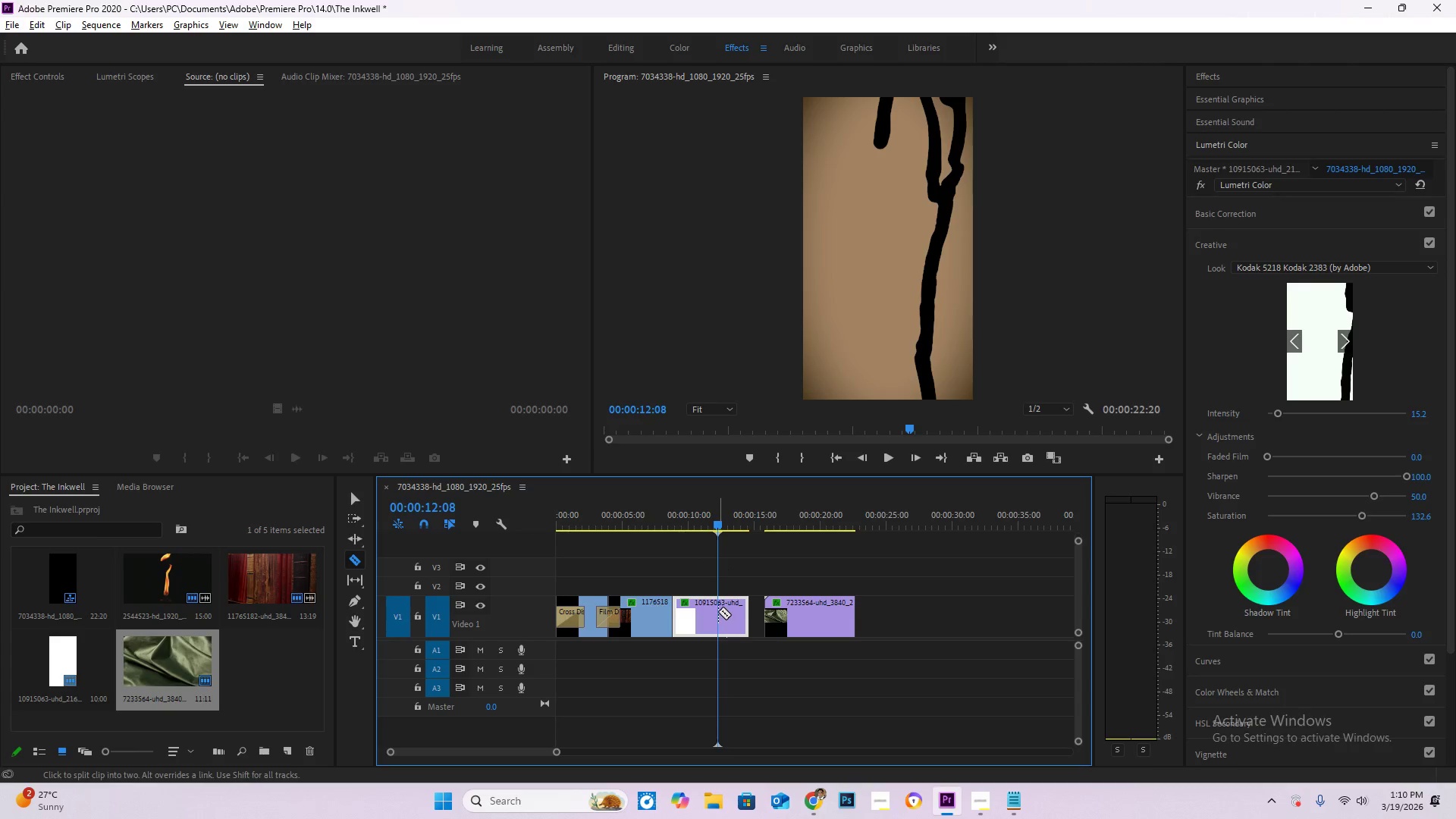 
left_click([718, 611])
 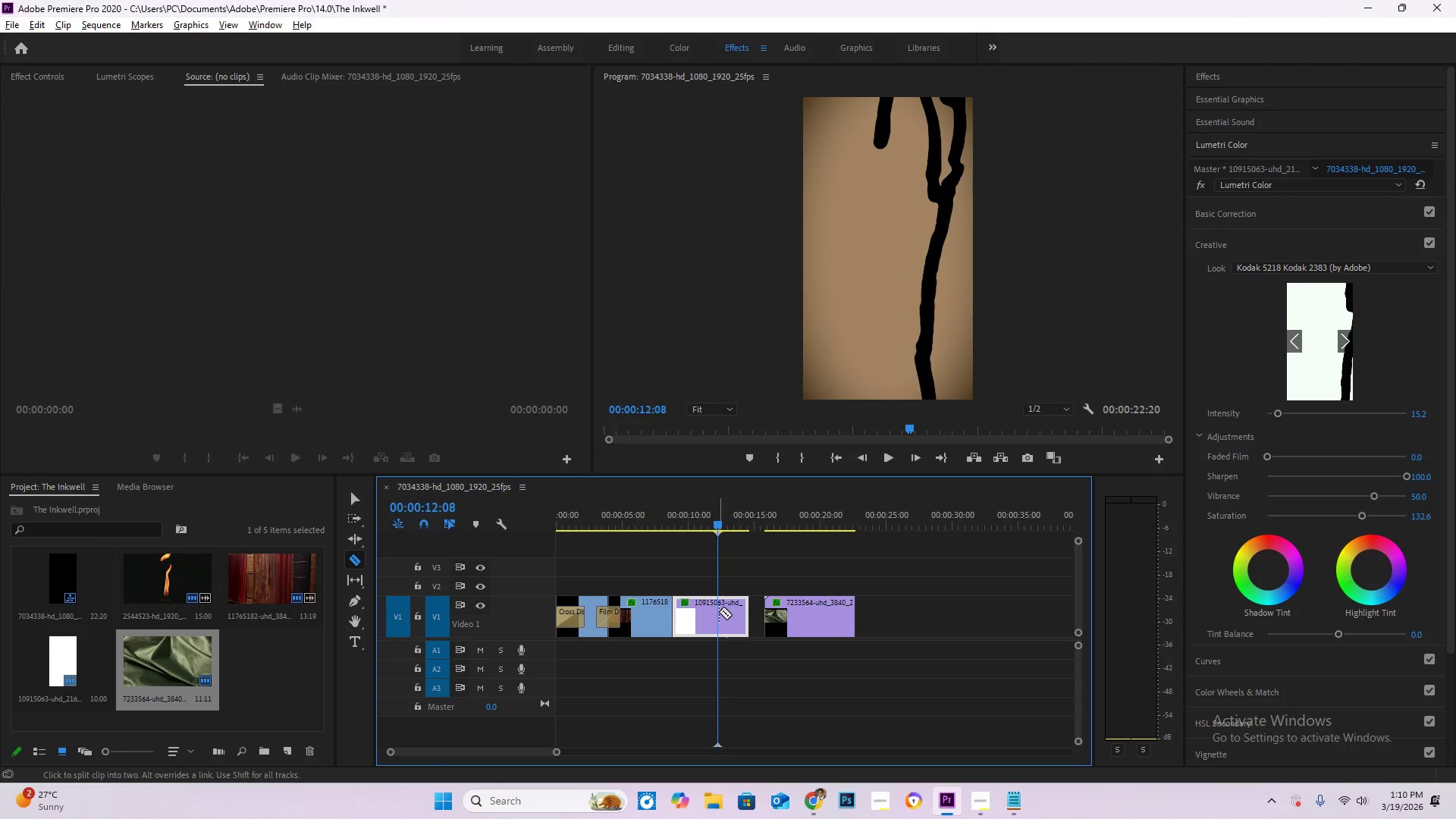 
key(V)
 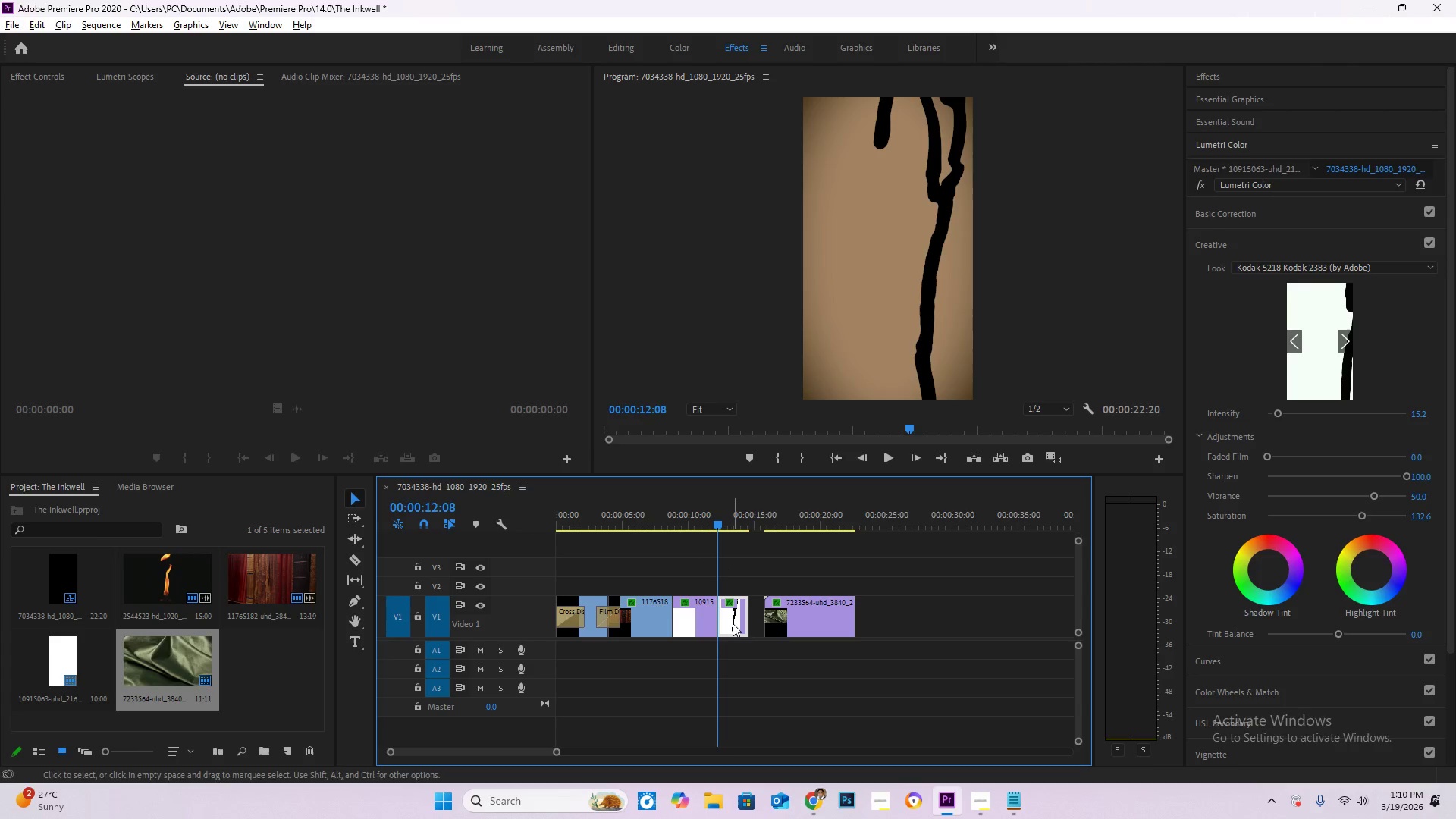 
key(Delete)
 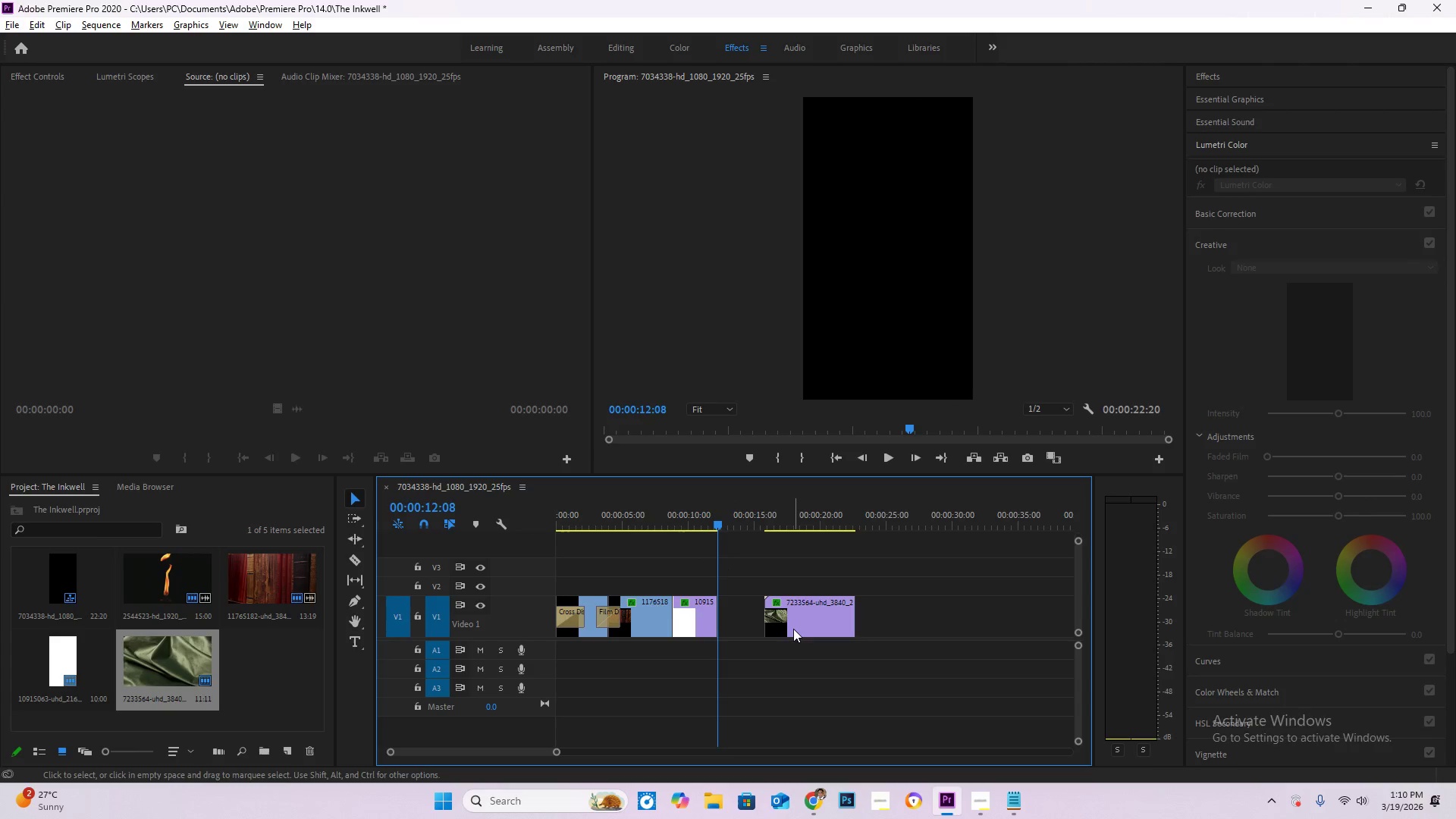 
left_click_drag(start_coordinate=[793, 629], to_coordinate=[745, 626])
 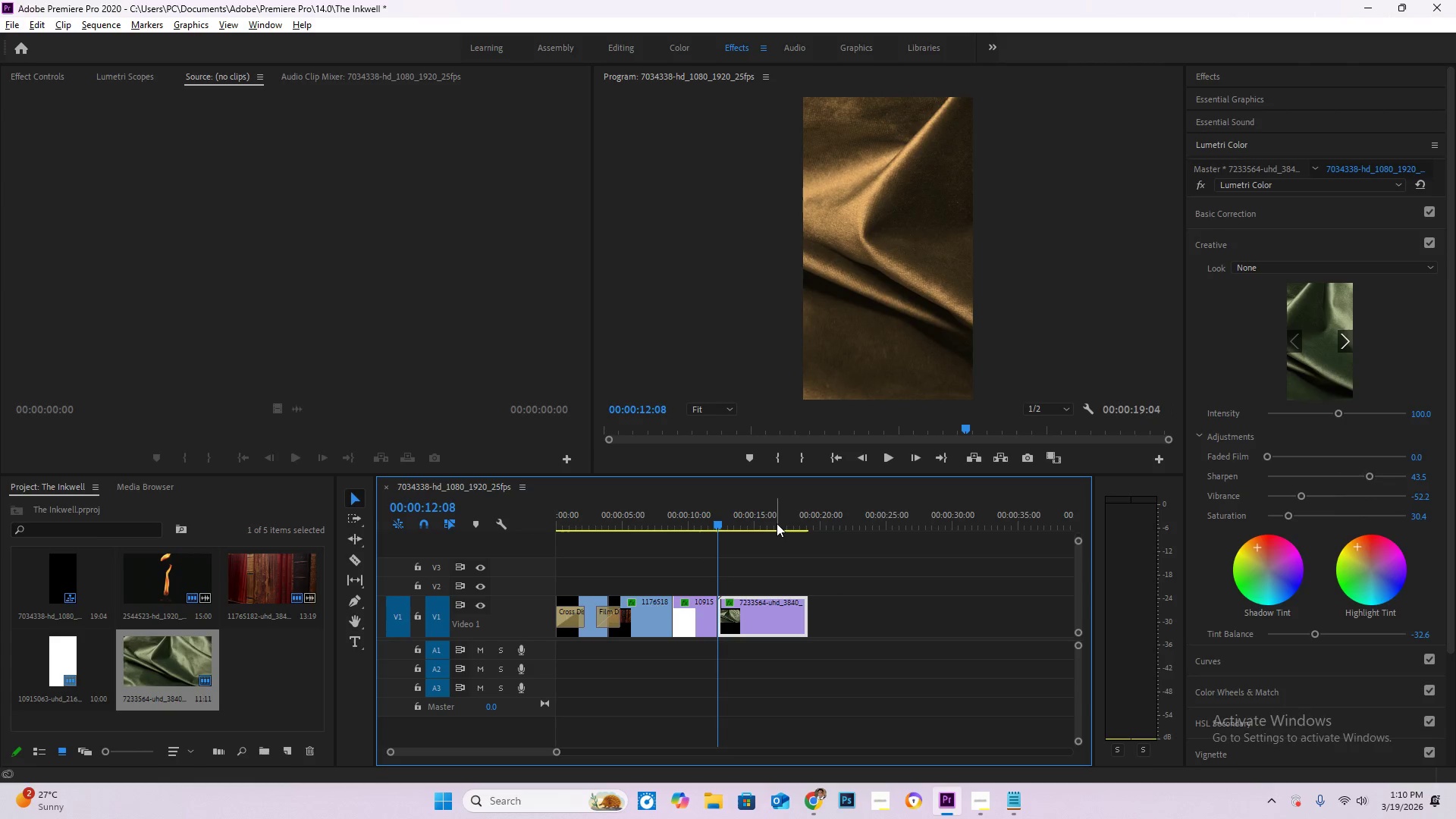 
key(C)
 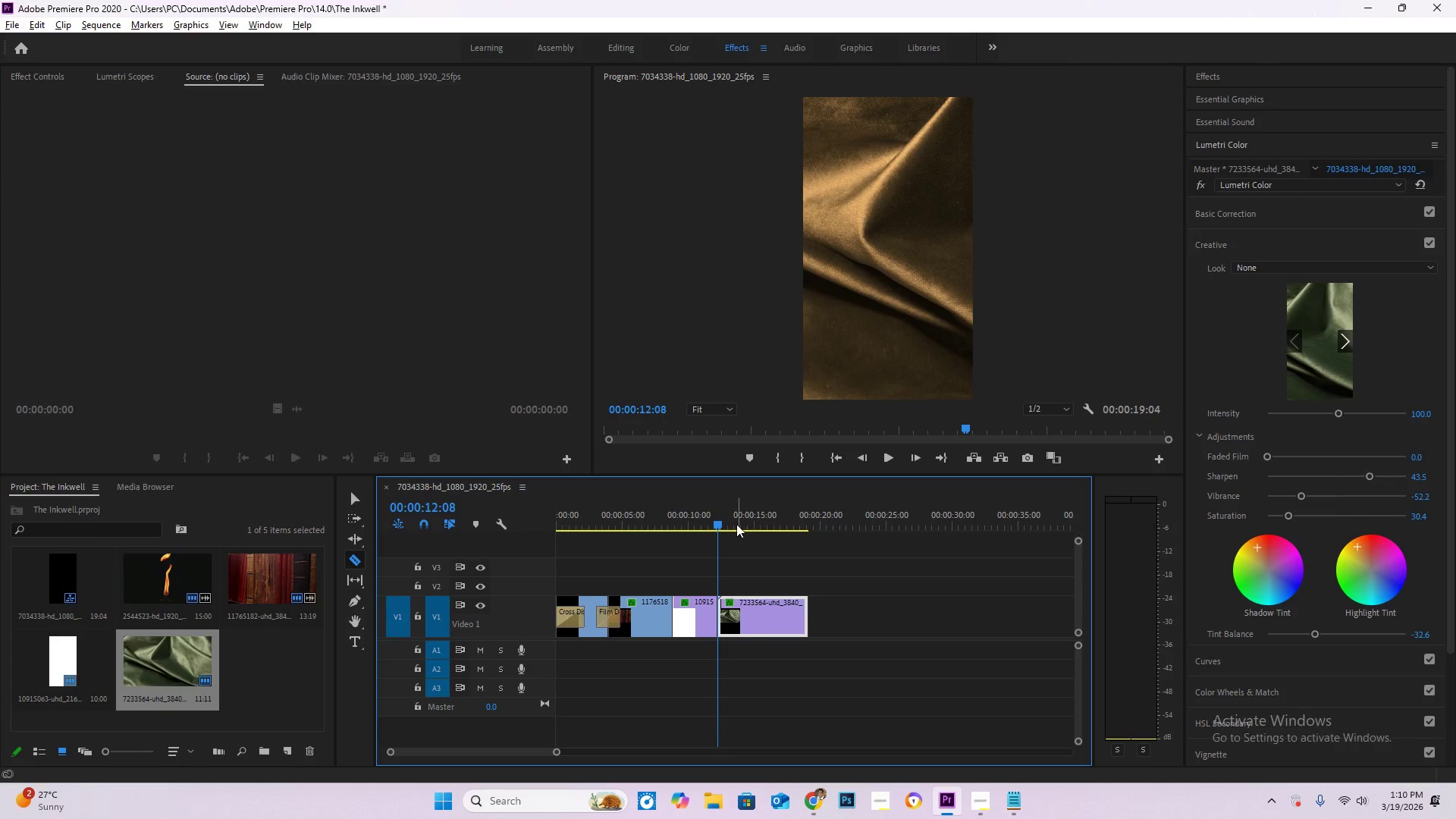 
left_click_drag(start_coordinate=[720, 523], to_coordinate=[766, 532])
 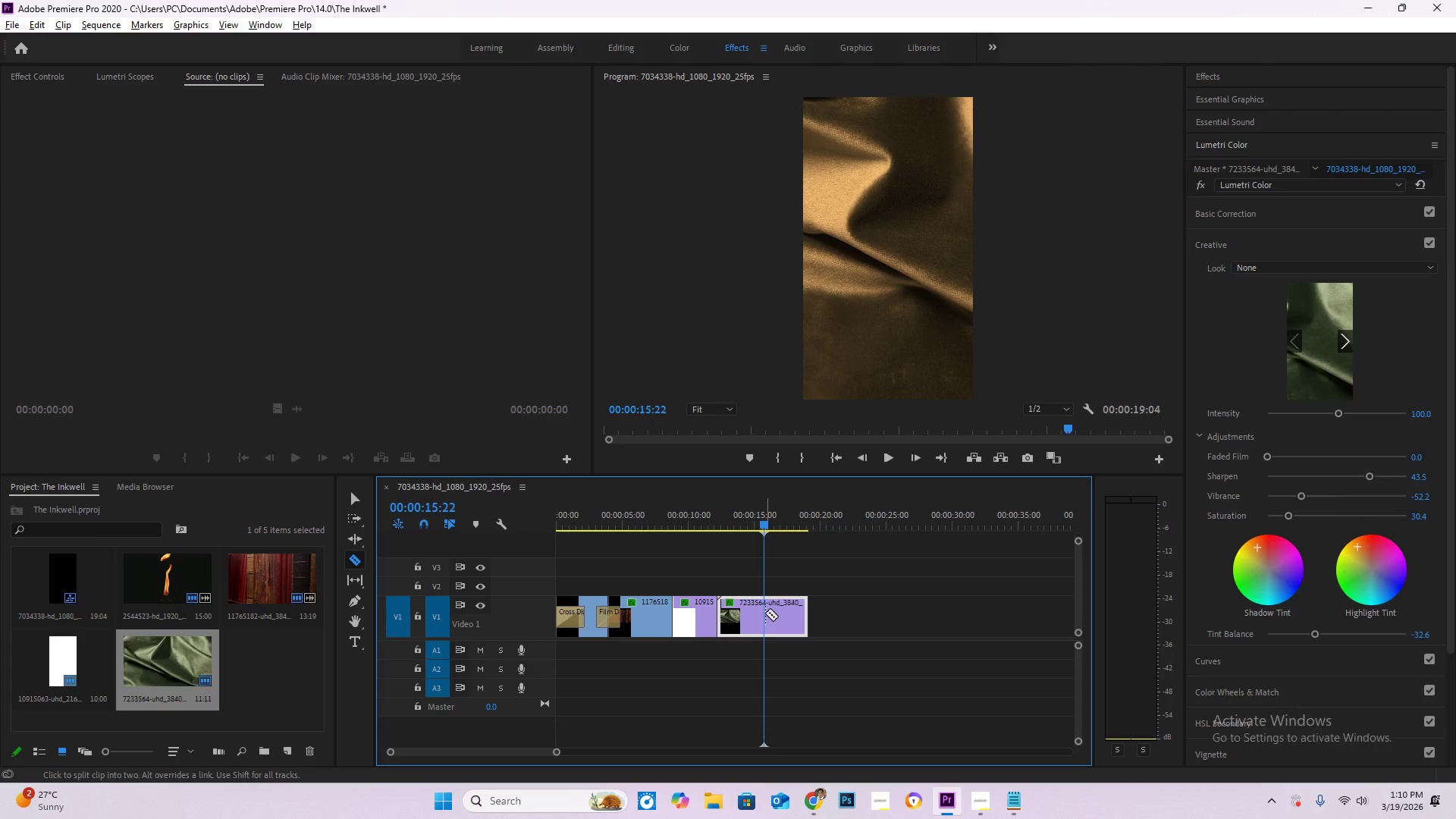 
key(C)
 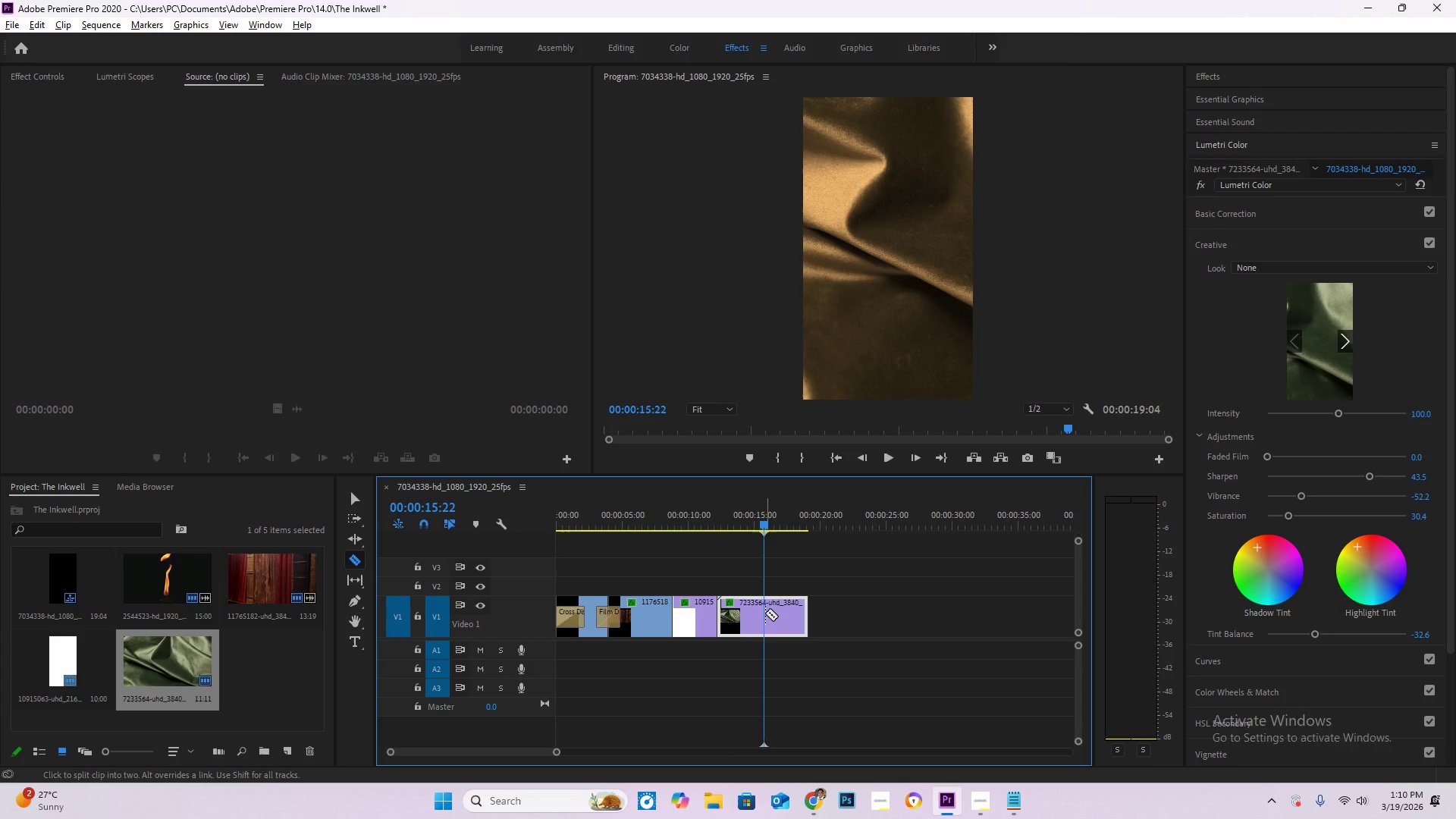 
left_click([765, 613])
 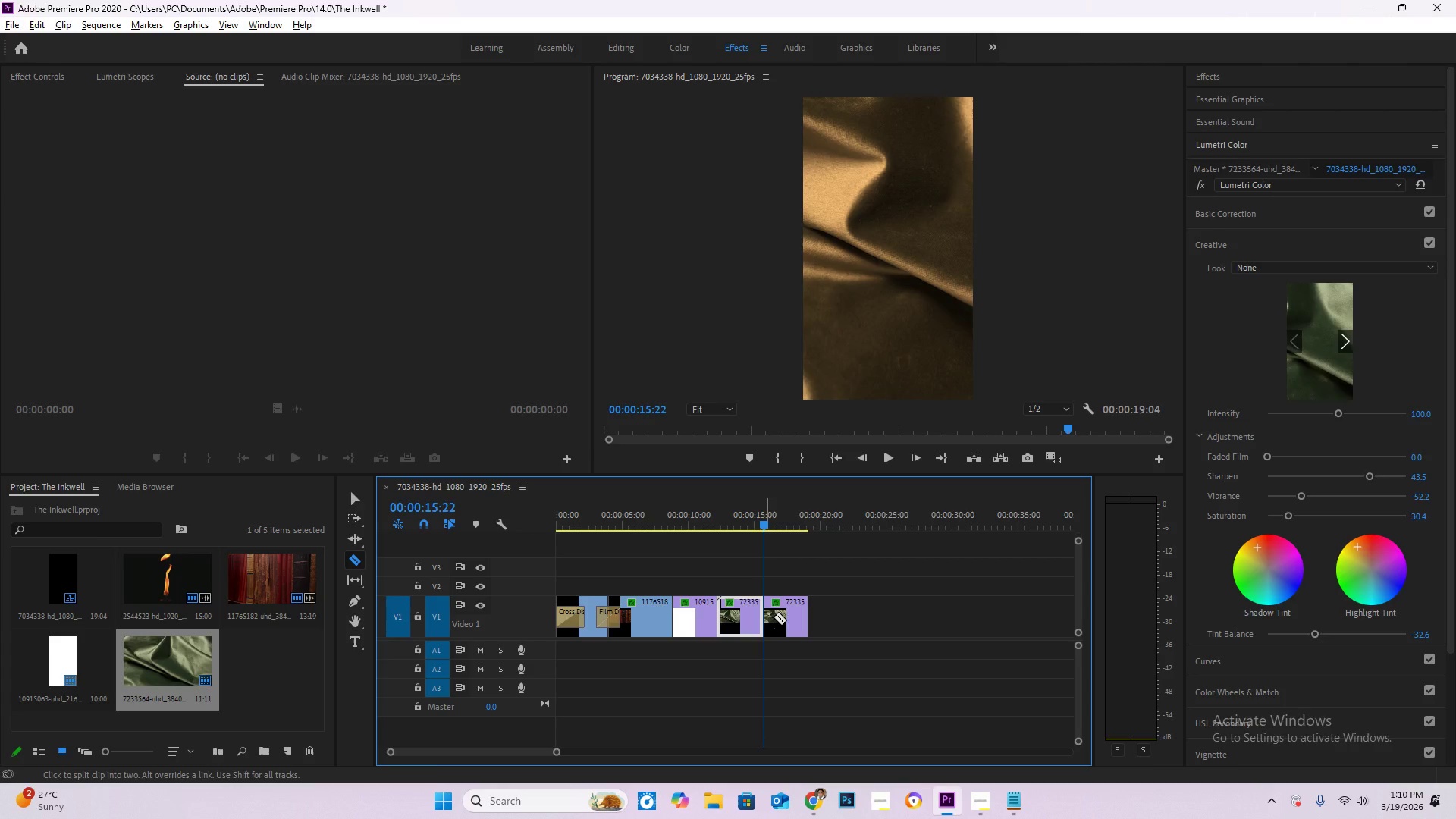 
key(V)
 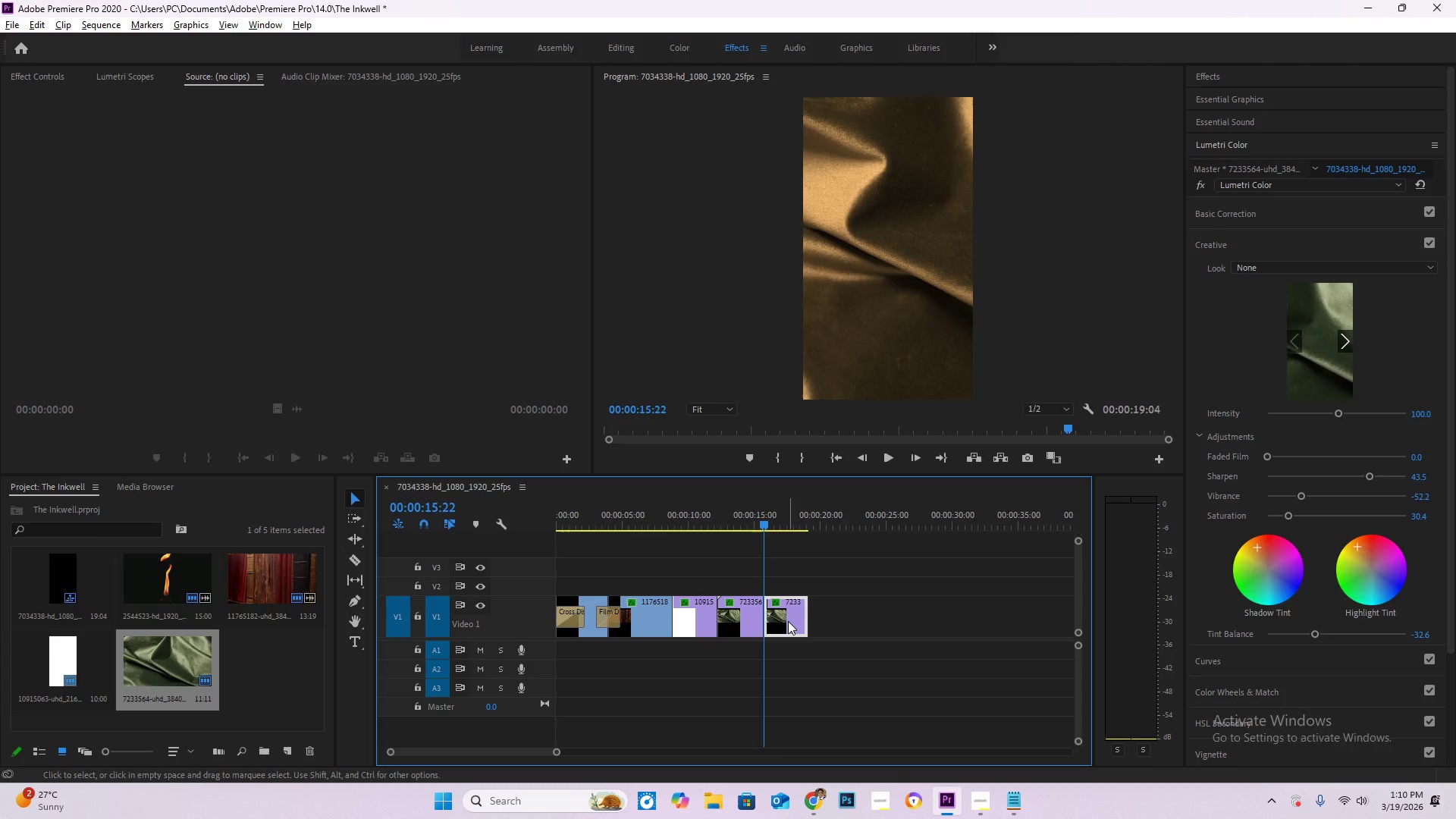 
double_click([788, 621])
 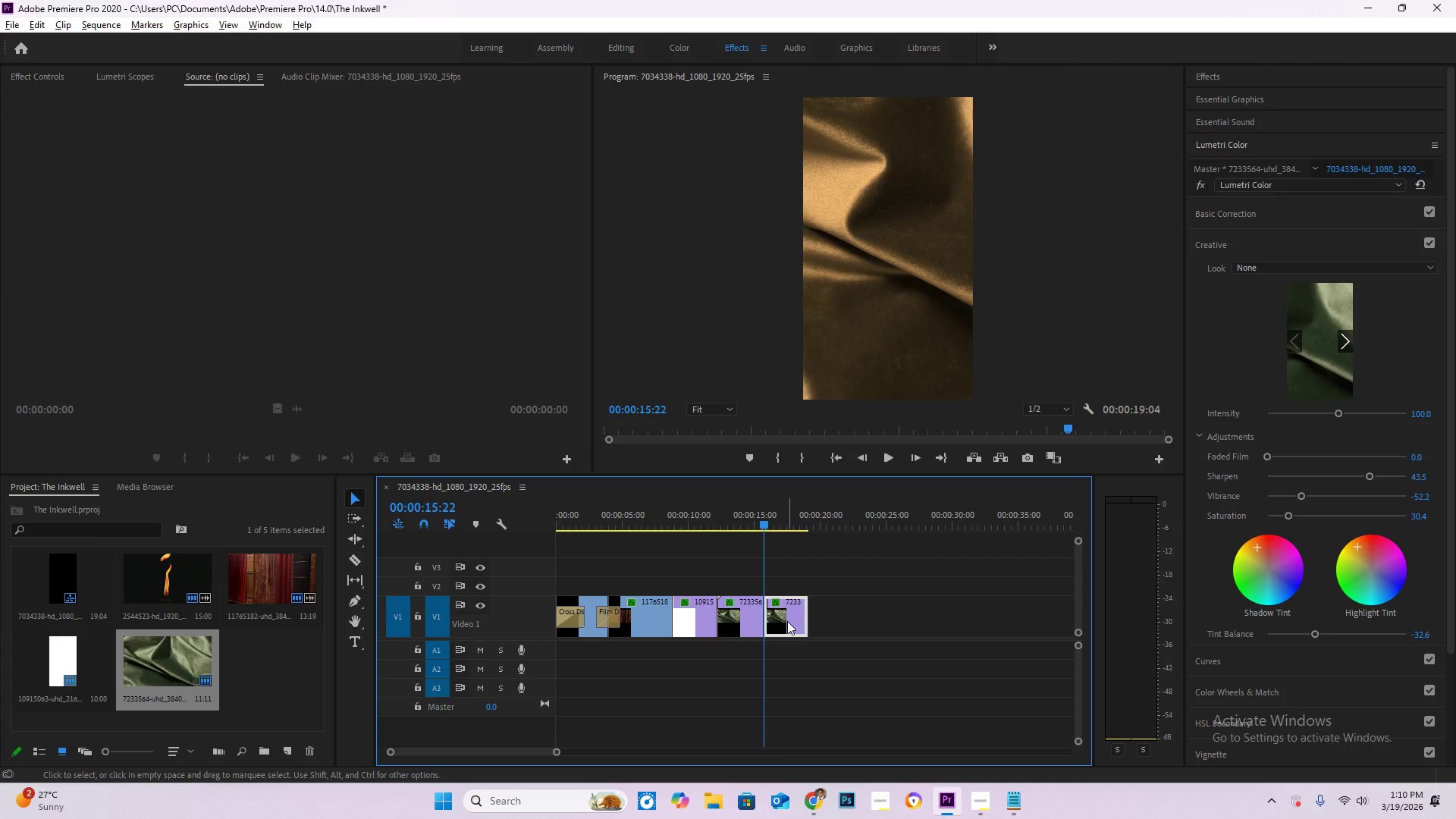 
key(Delete)
 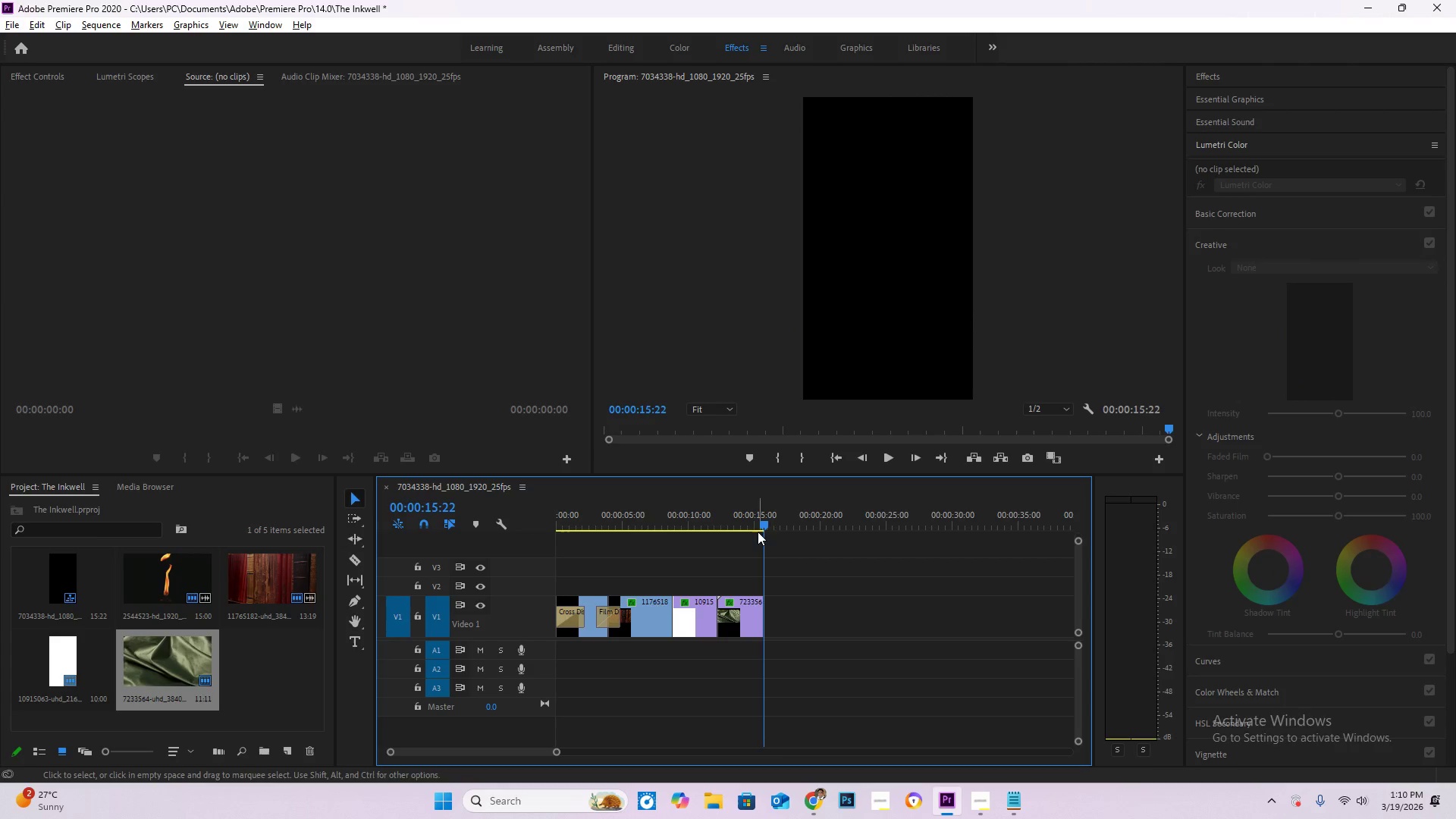 
left_click_drag(start_coordinate=[761, 525], to_coordinate=[535, 533])
 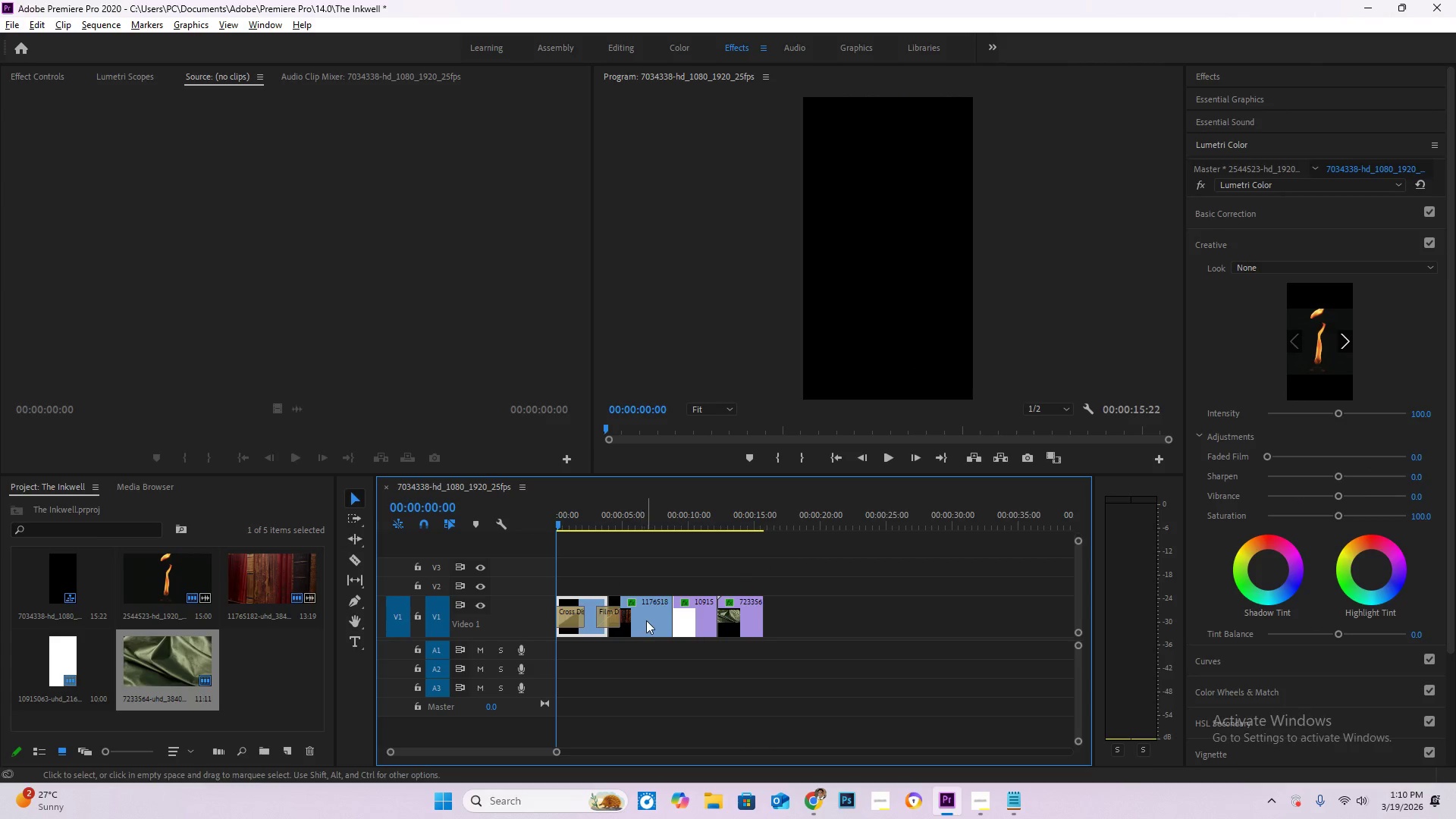 
key(Space)
 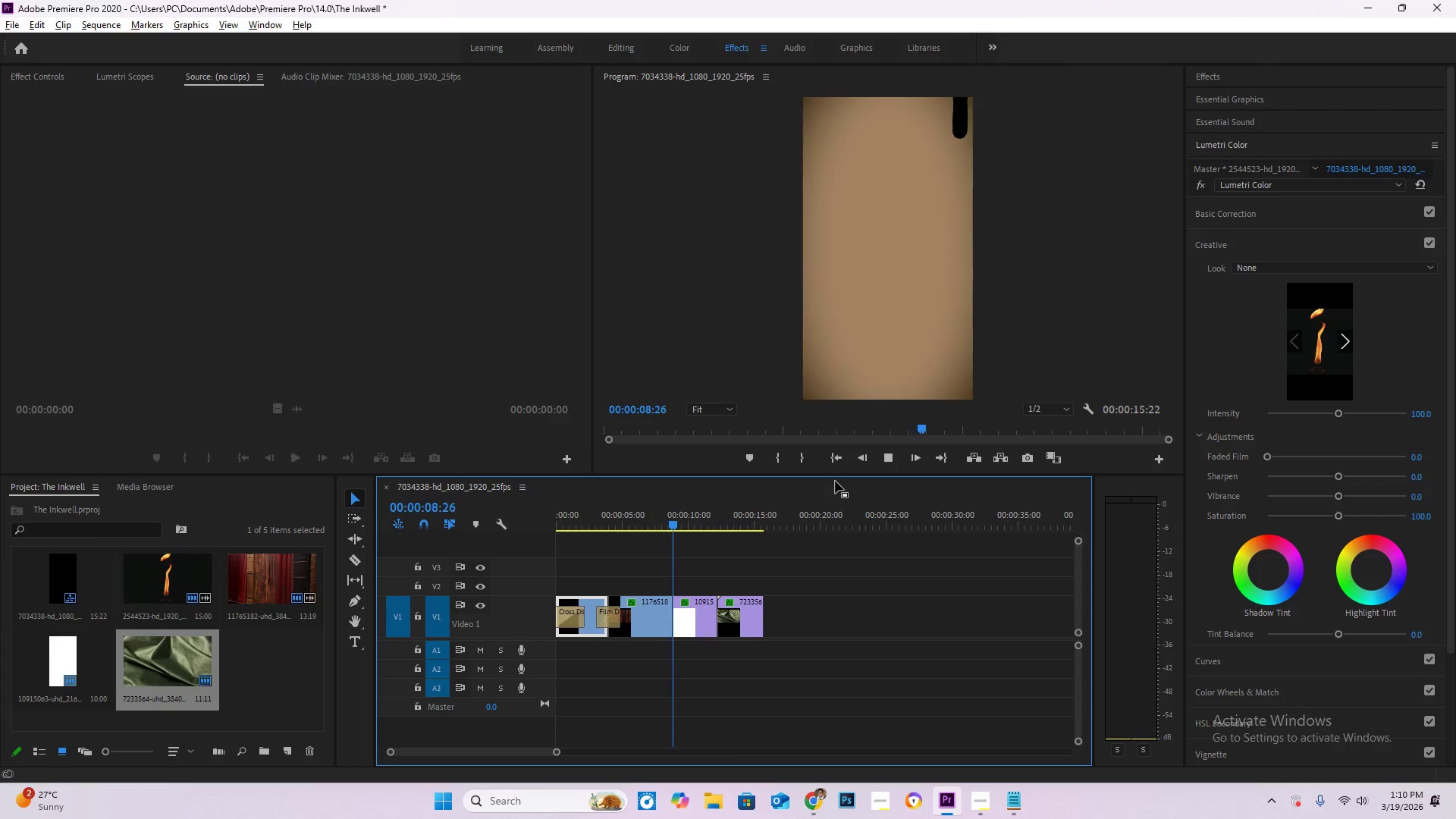 
wait(13.92)
 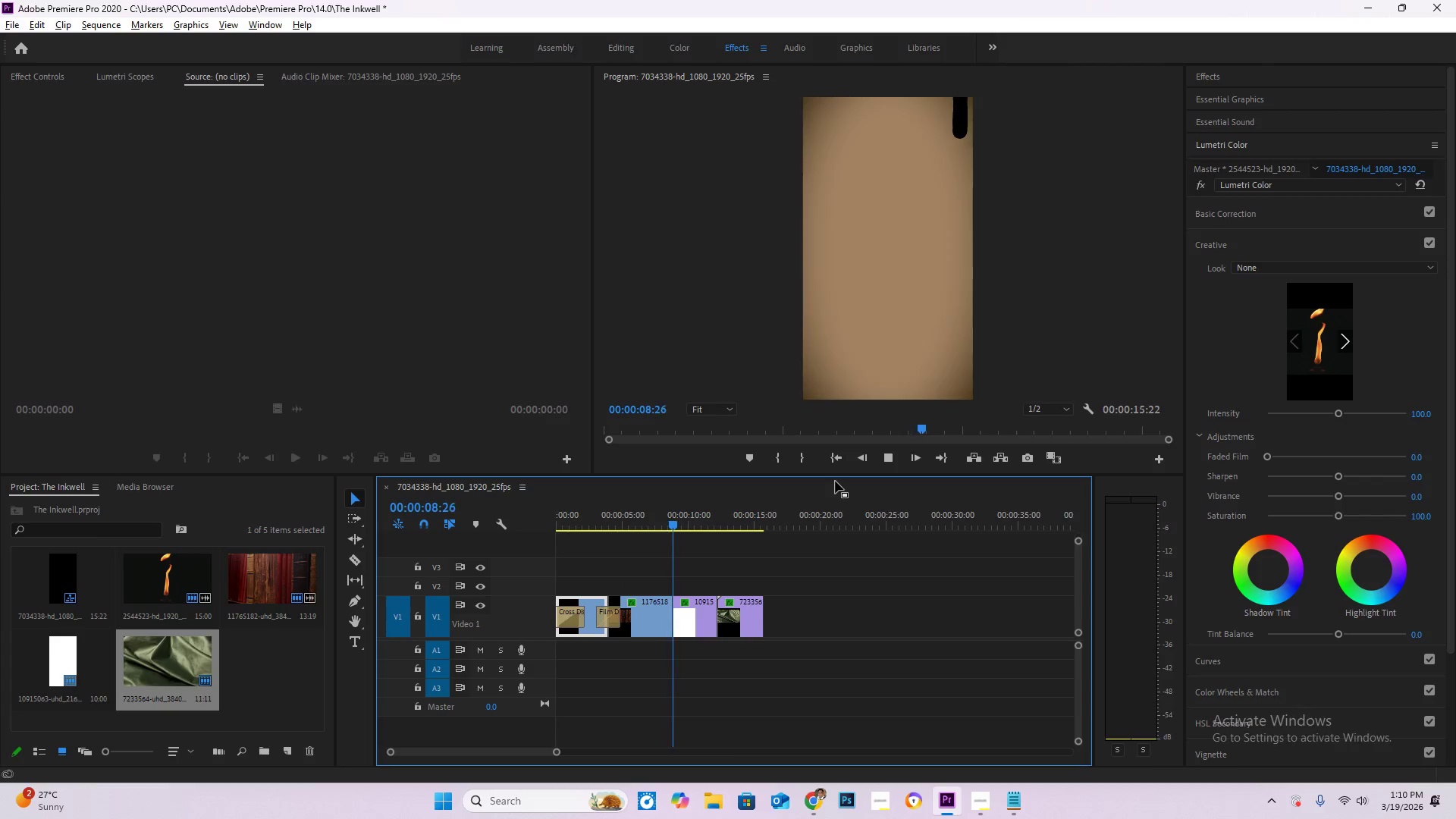 
key(Space)
 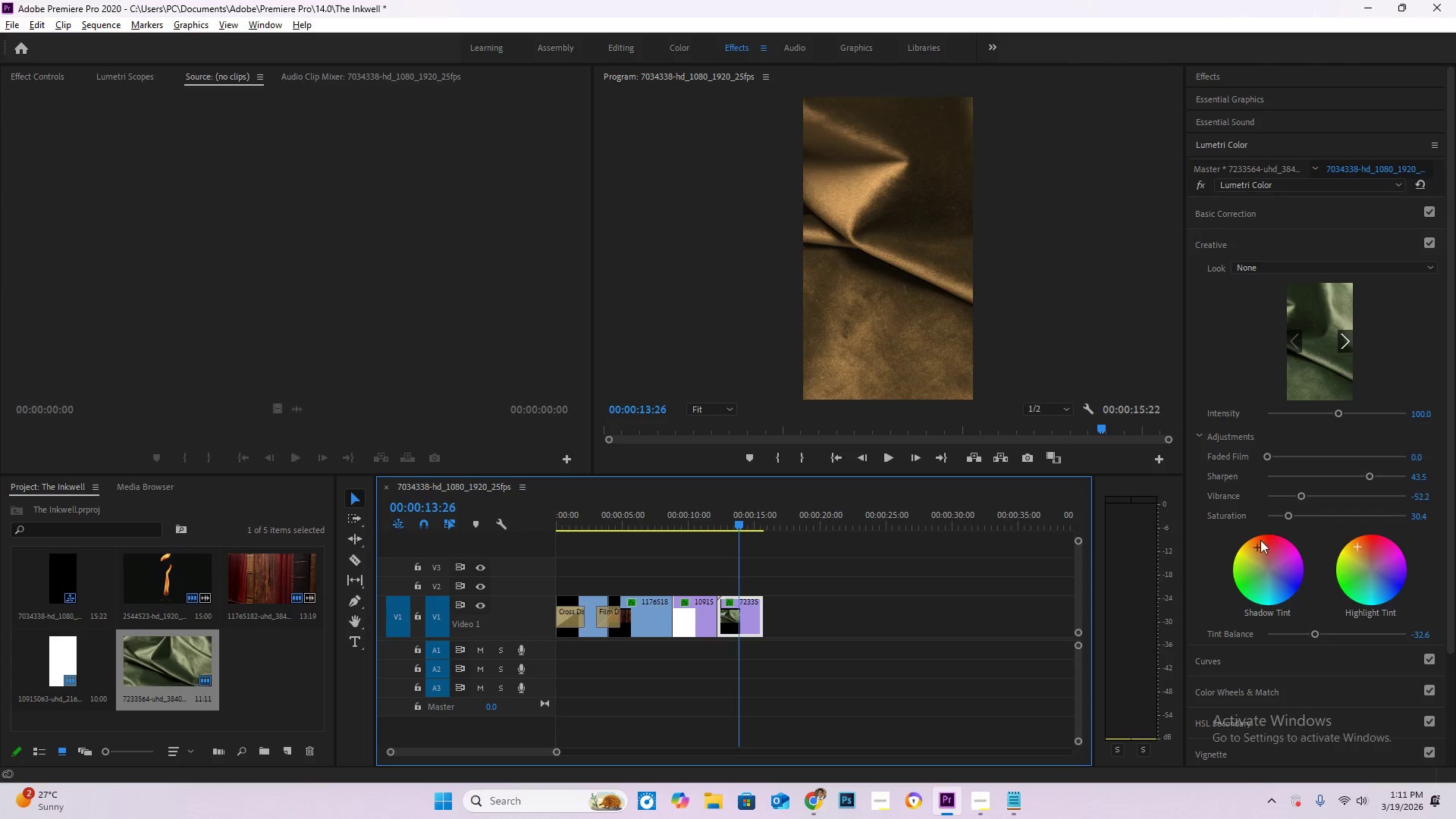 
left_click_drag(start_coordinate=[1288, 513], to_coordinate=[1104, 509])
 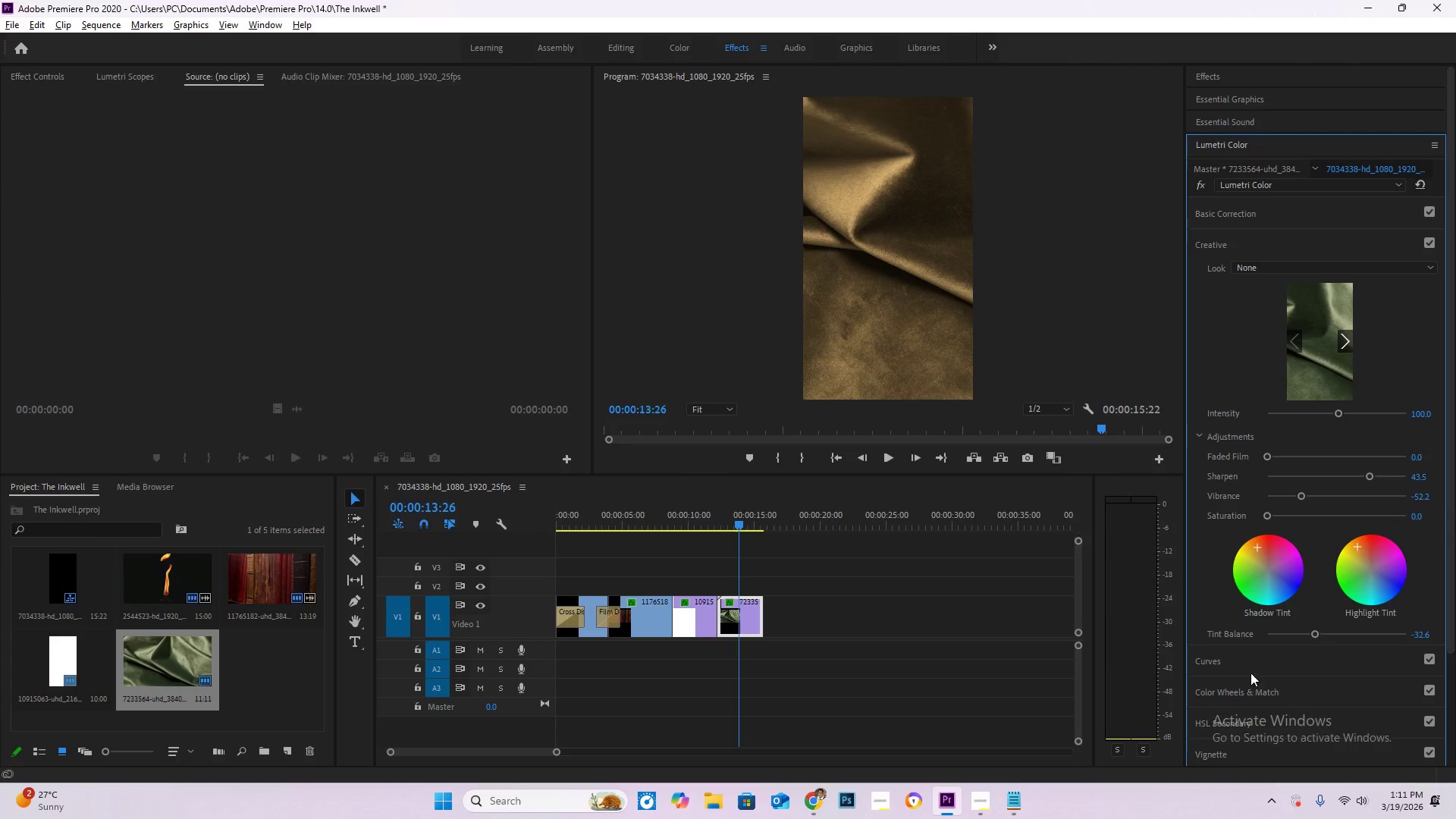 
left_click([1263, 696])
 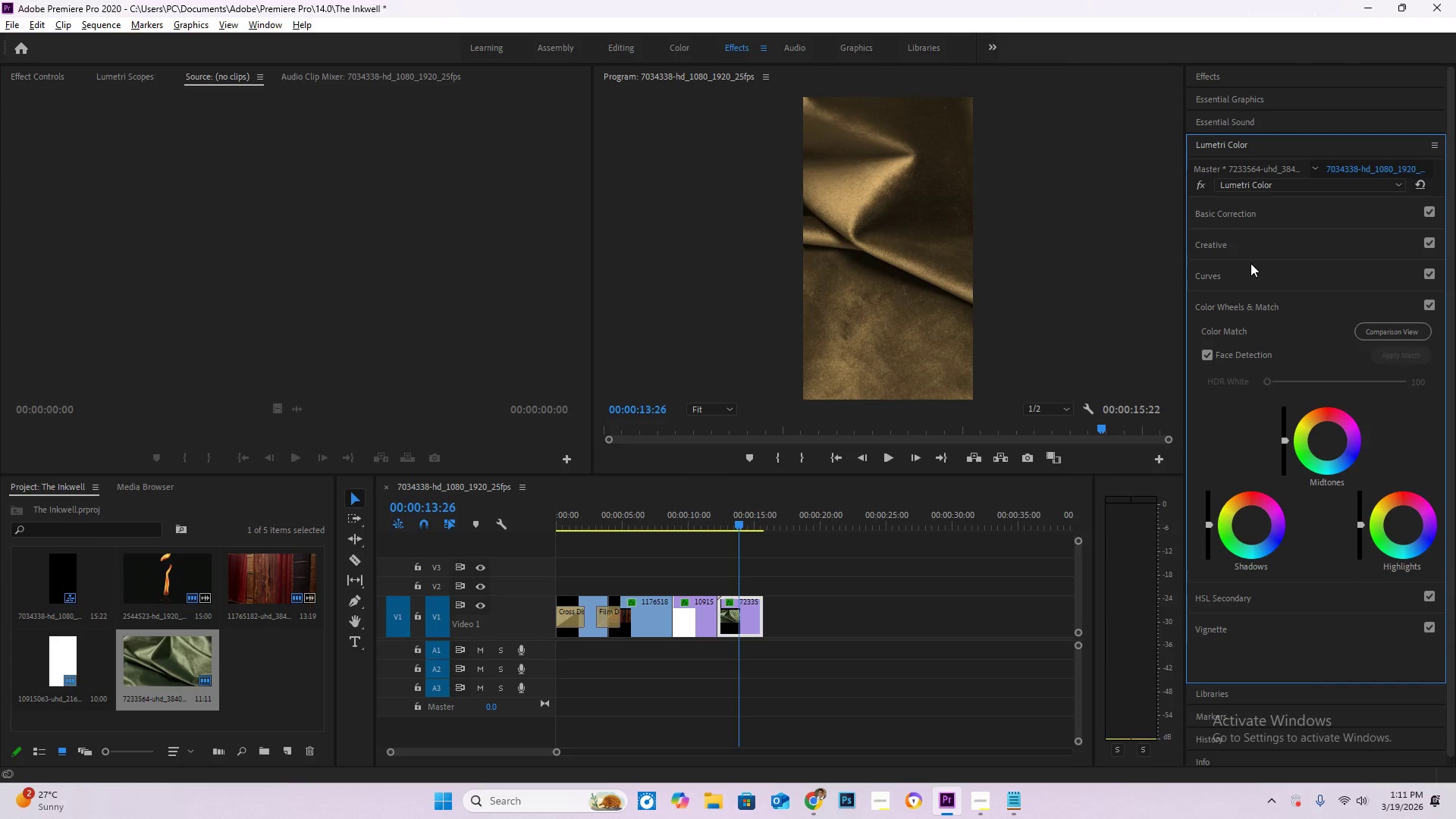 
left_click_drag(start_coordinate=[1349, 444], to_coordinate=[1387, 445])
 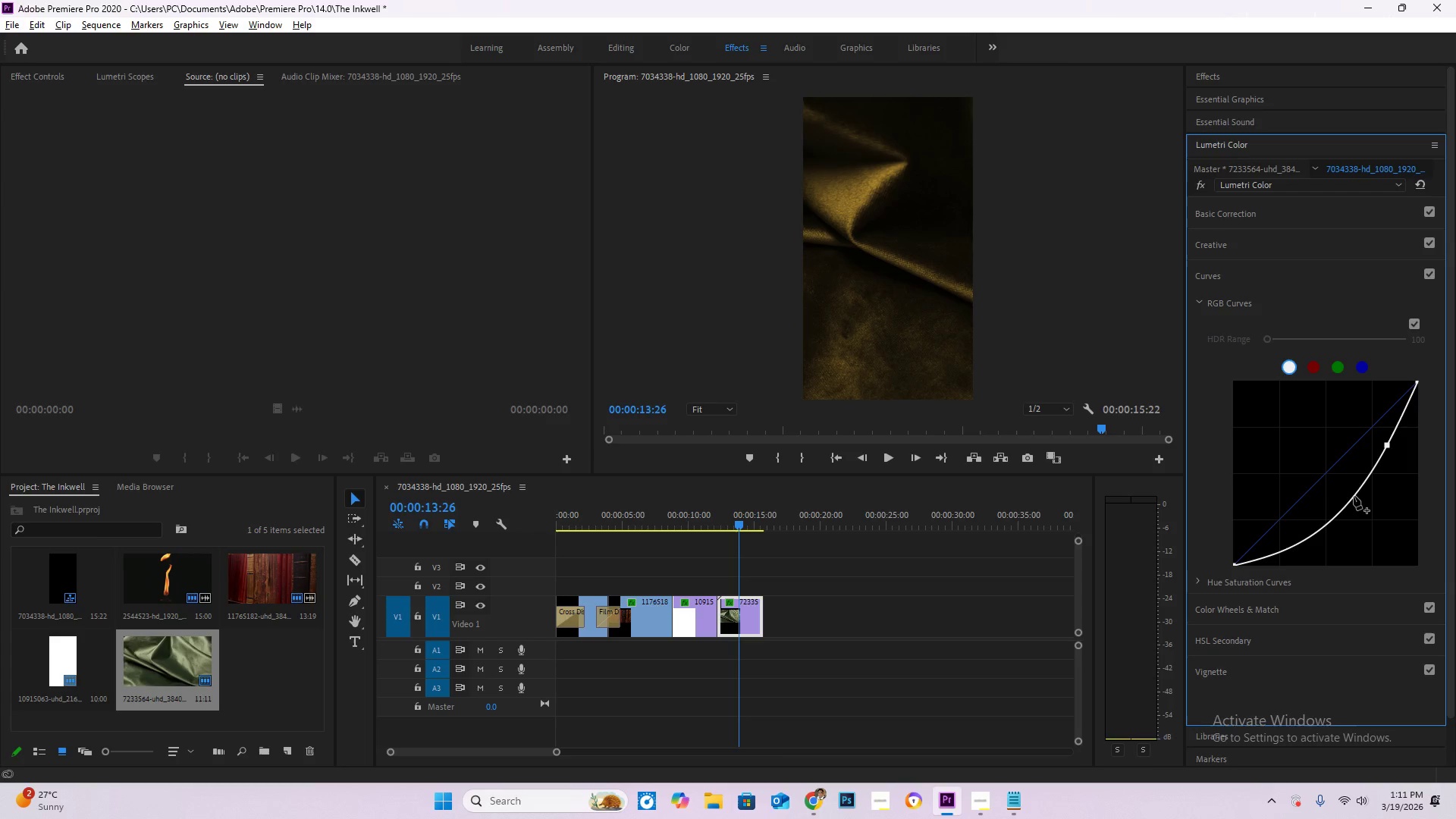 
left_click_drag(start_coordinate=[1354, 496], to_coordinate=[1297, 541])
 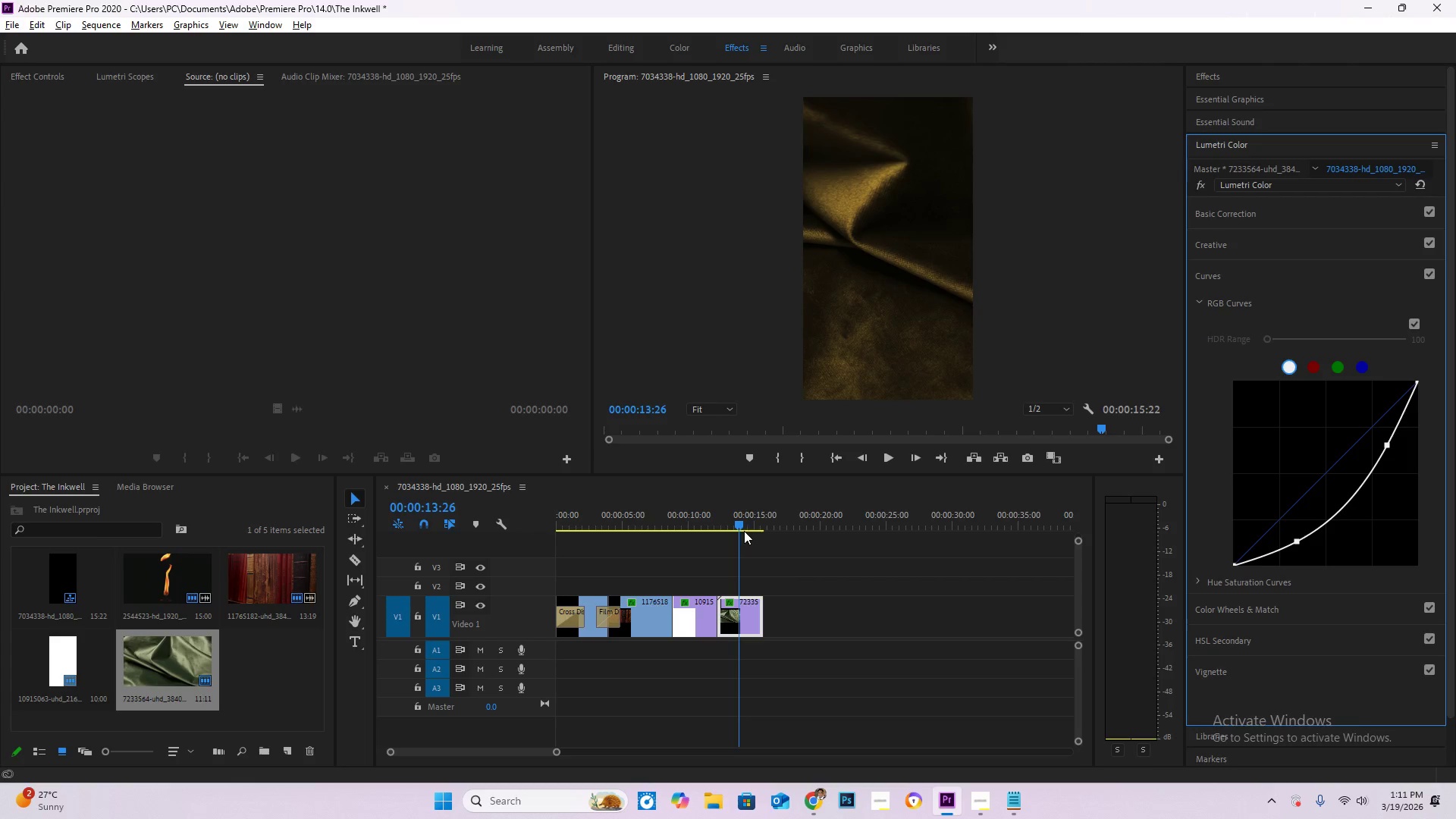 
left_click_drag(start_coordinate=[738, 523], to_coordinate=[704, 519])
 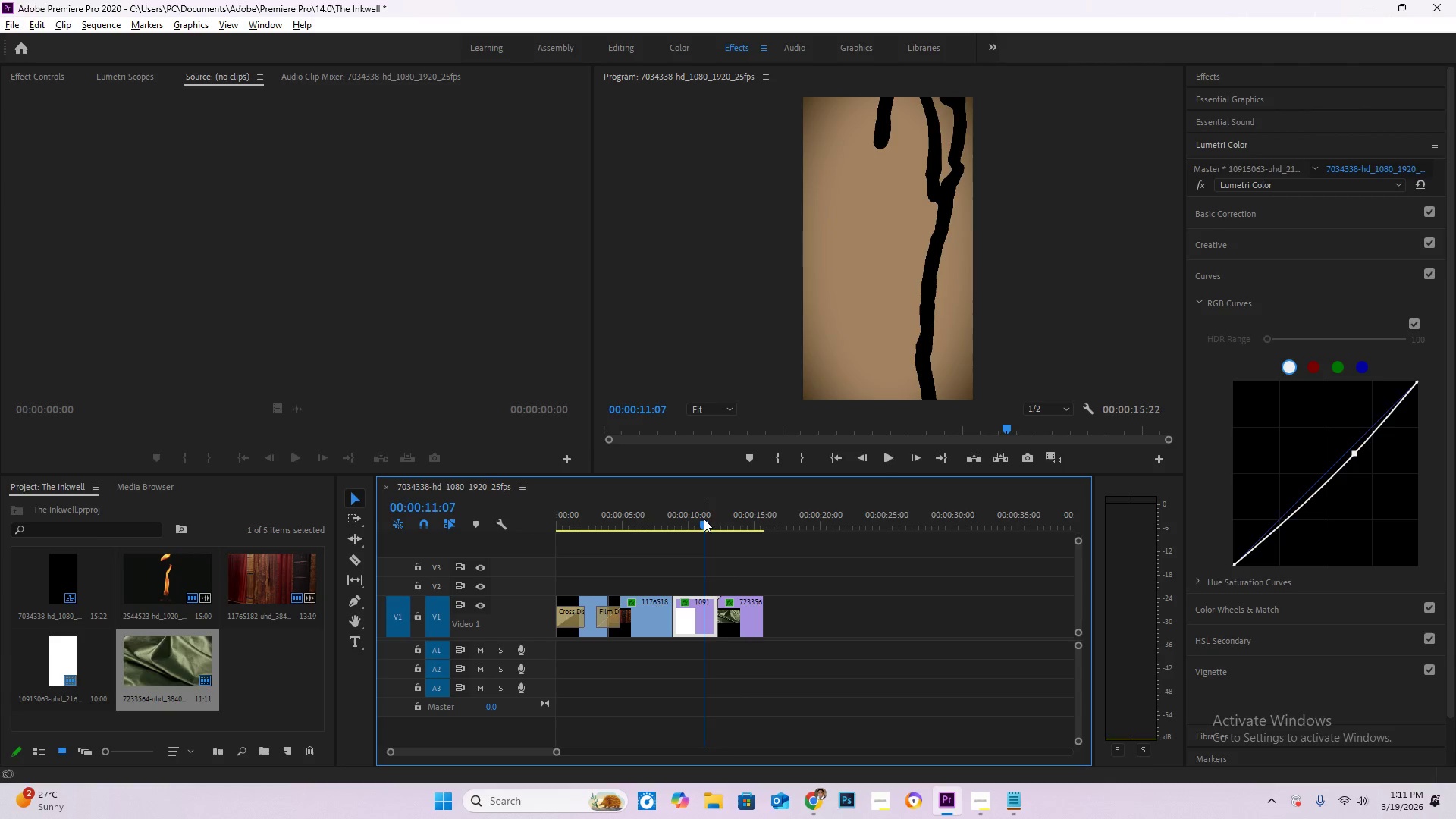 
key(Space)
 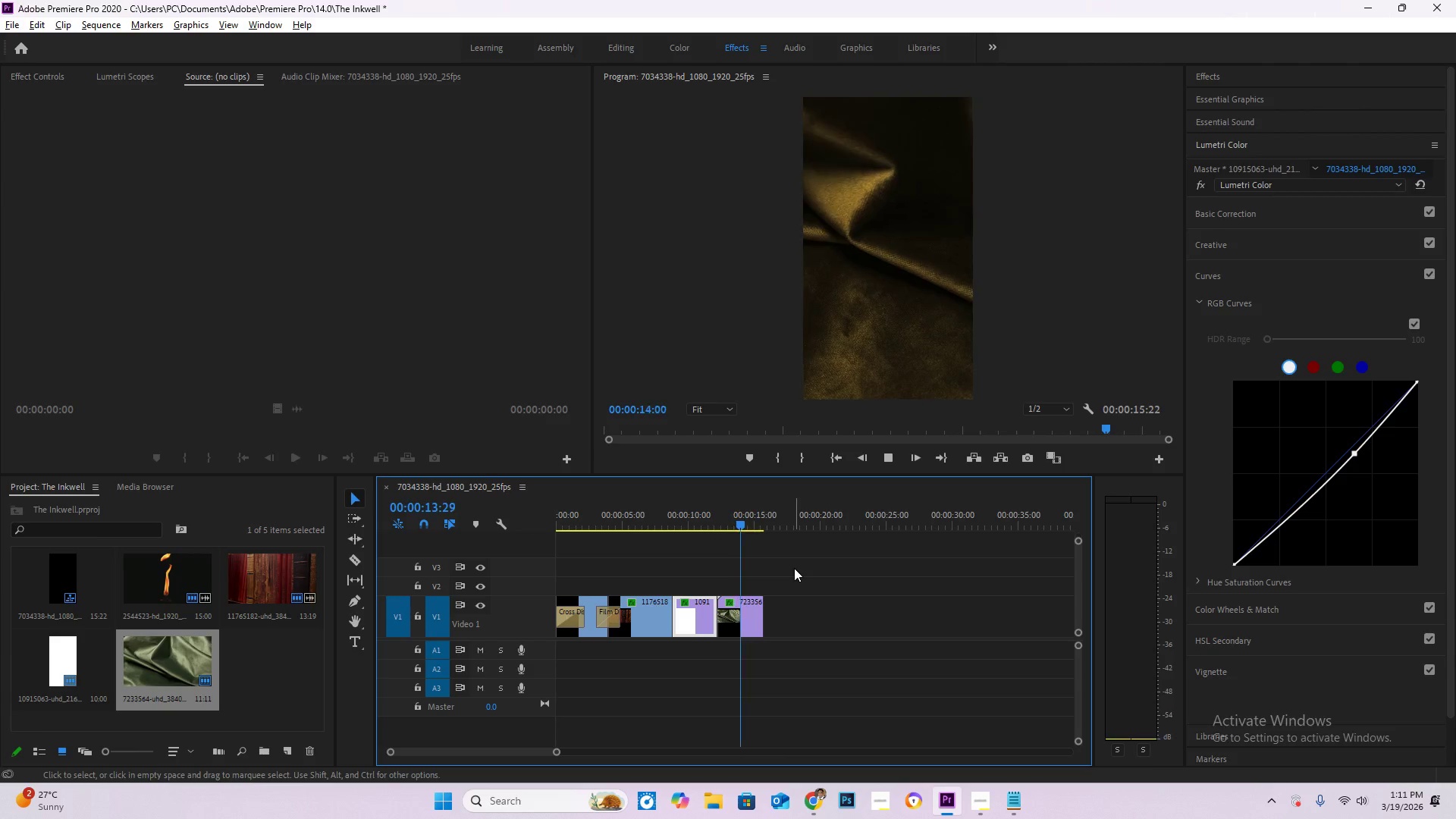 
wait(5.38)
 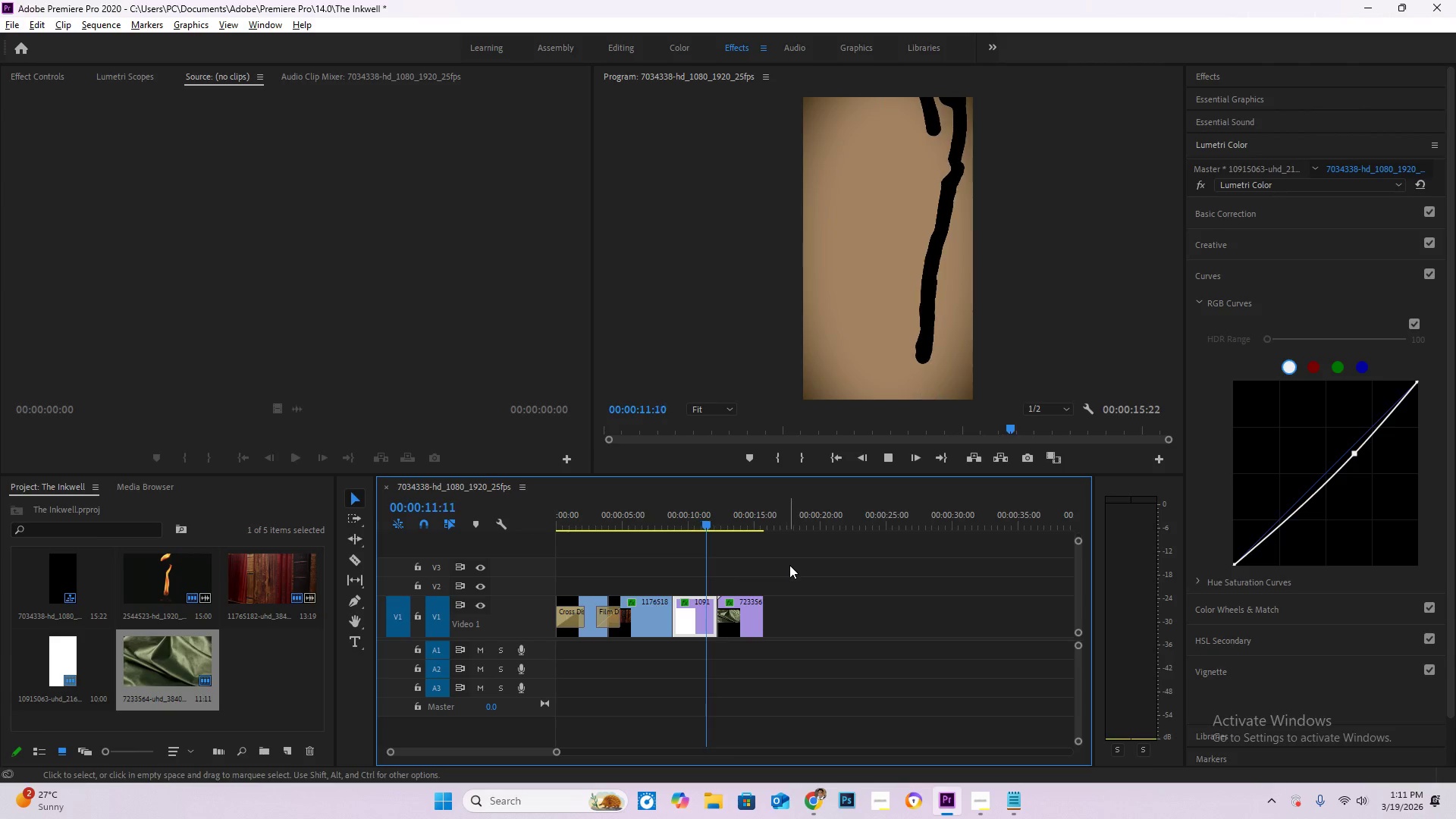 
key(Space)
 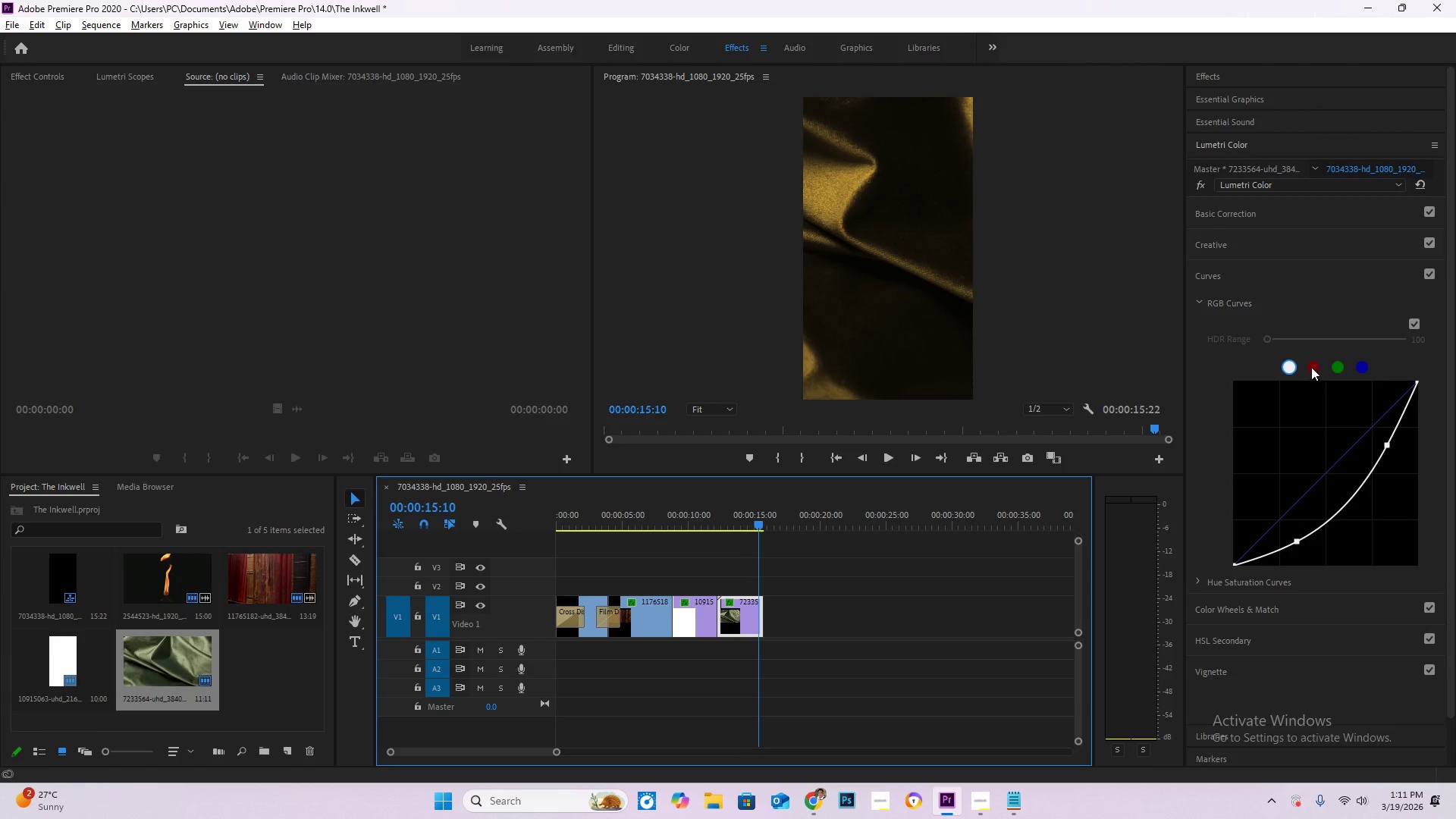 
left_click([1310, 362])
 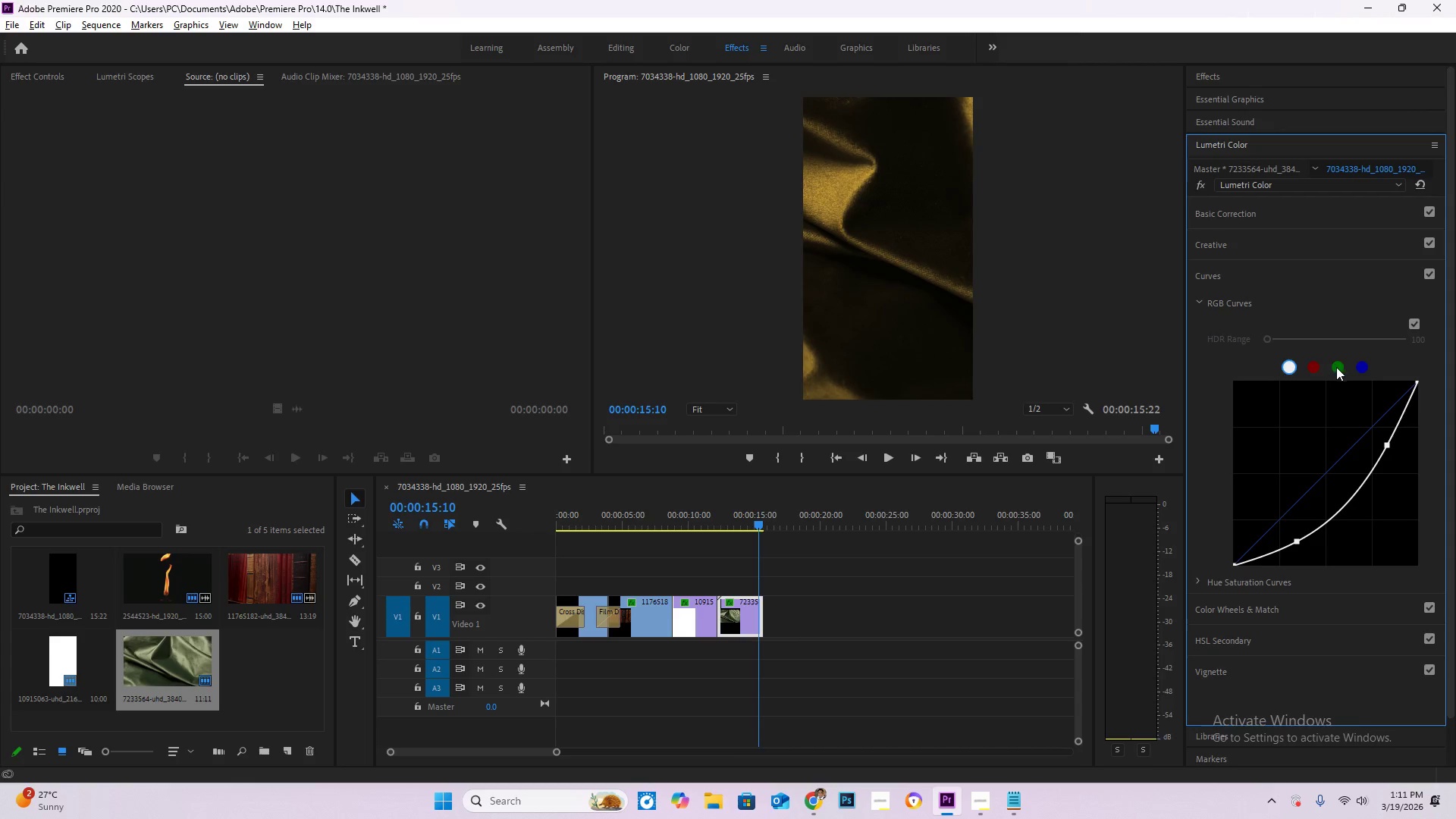 
left_click([1341, 369])
 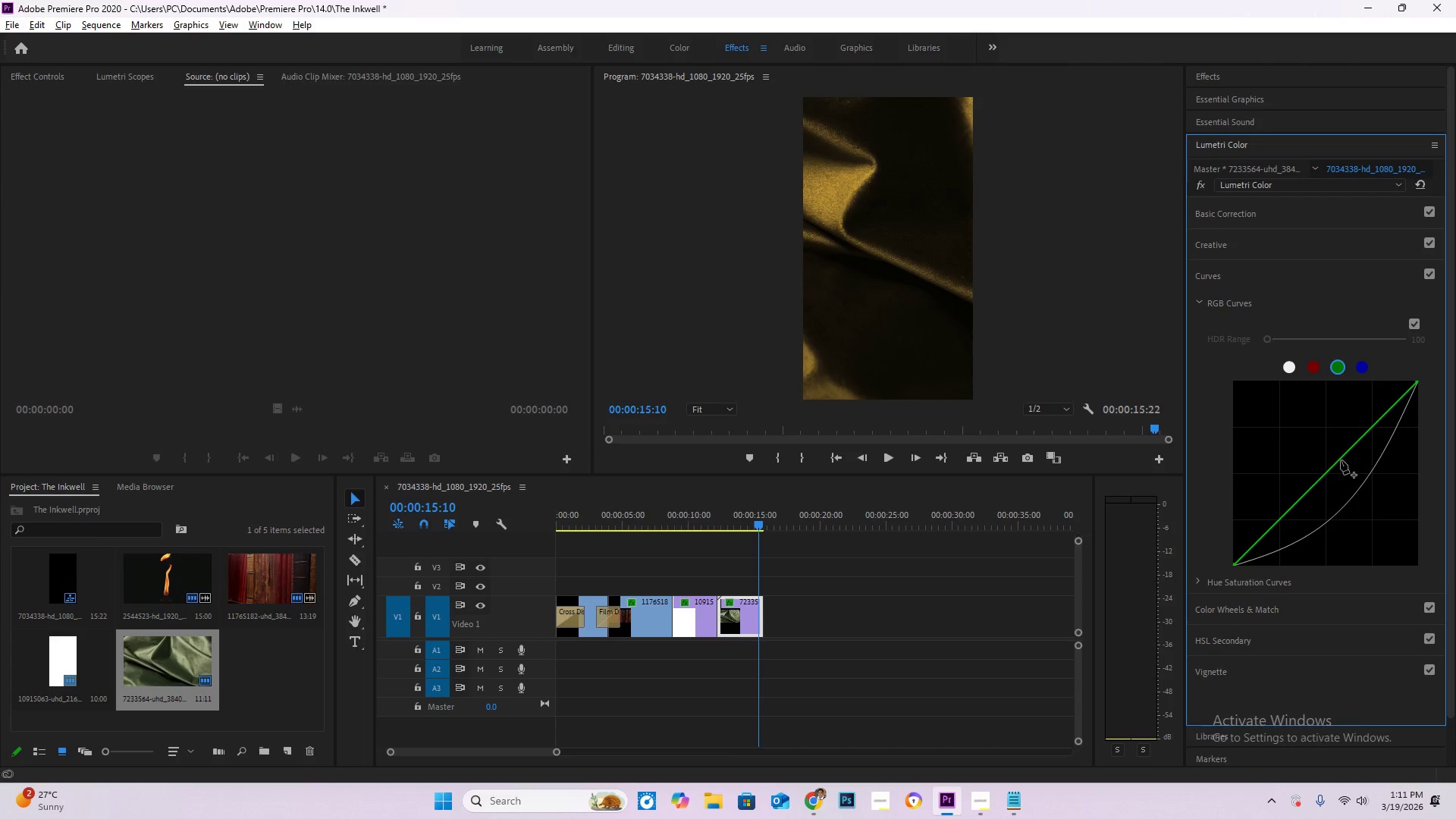 
left_click_drag(start_coordinate=[1339, 458], to_coordinate=[1334, 485])
 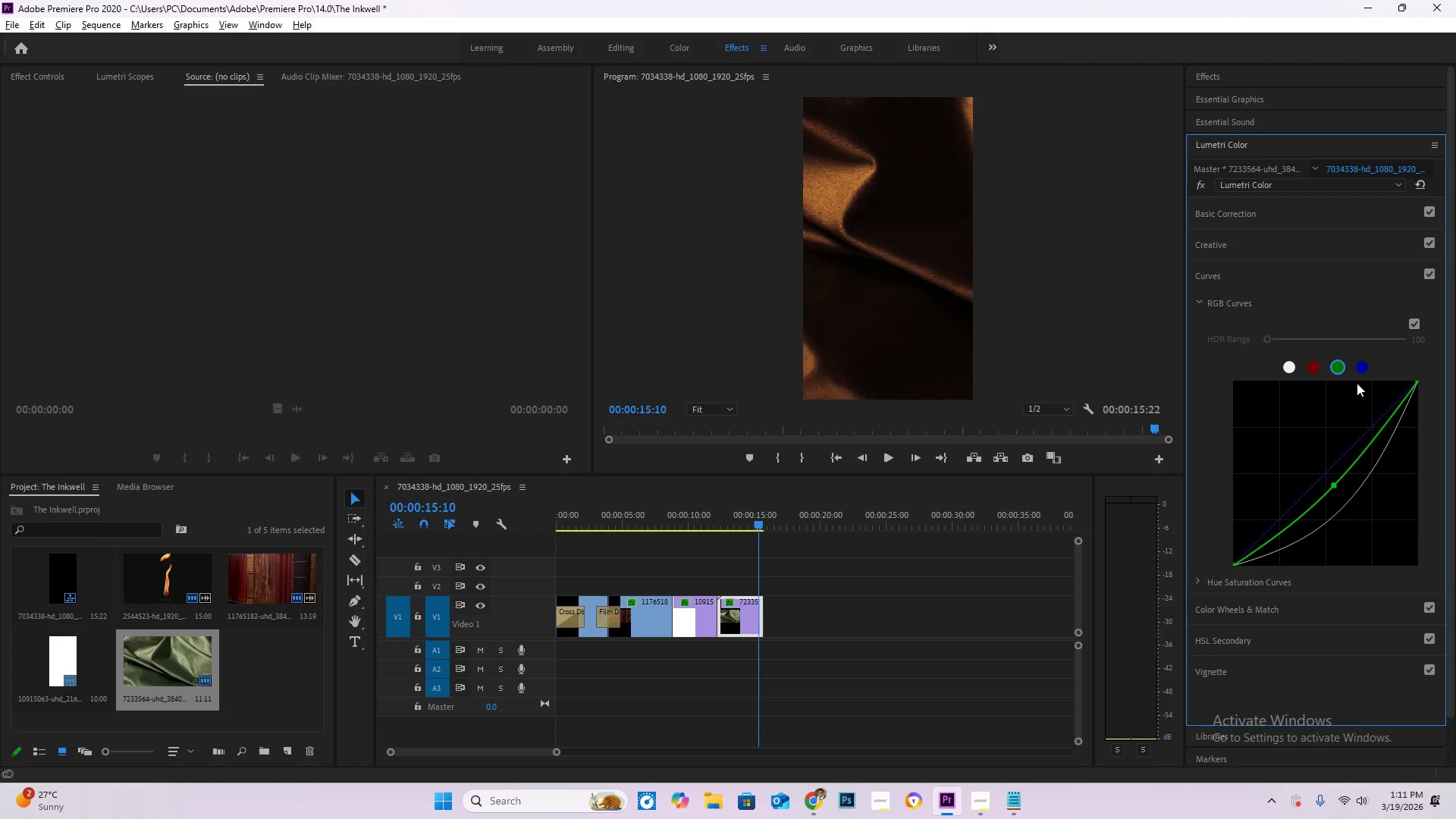 
left_click([1362, 367])
 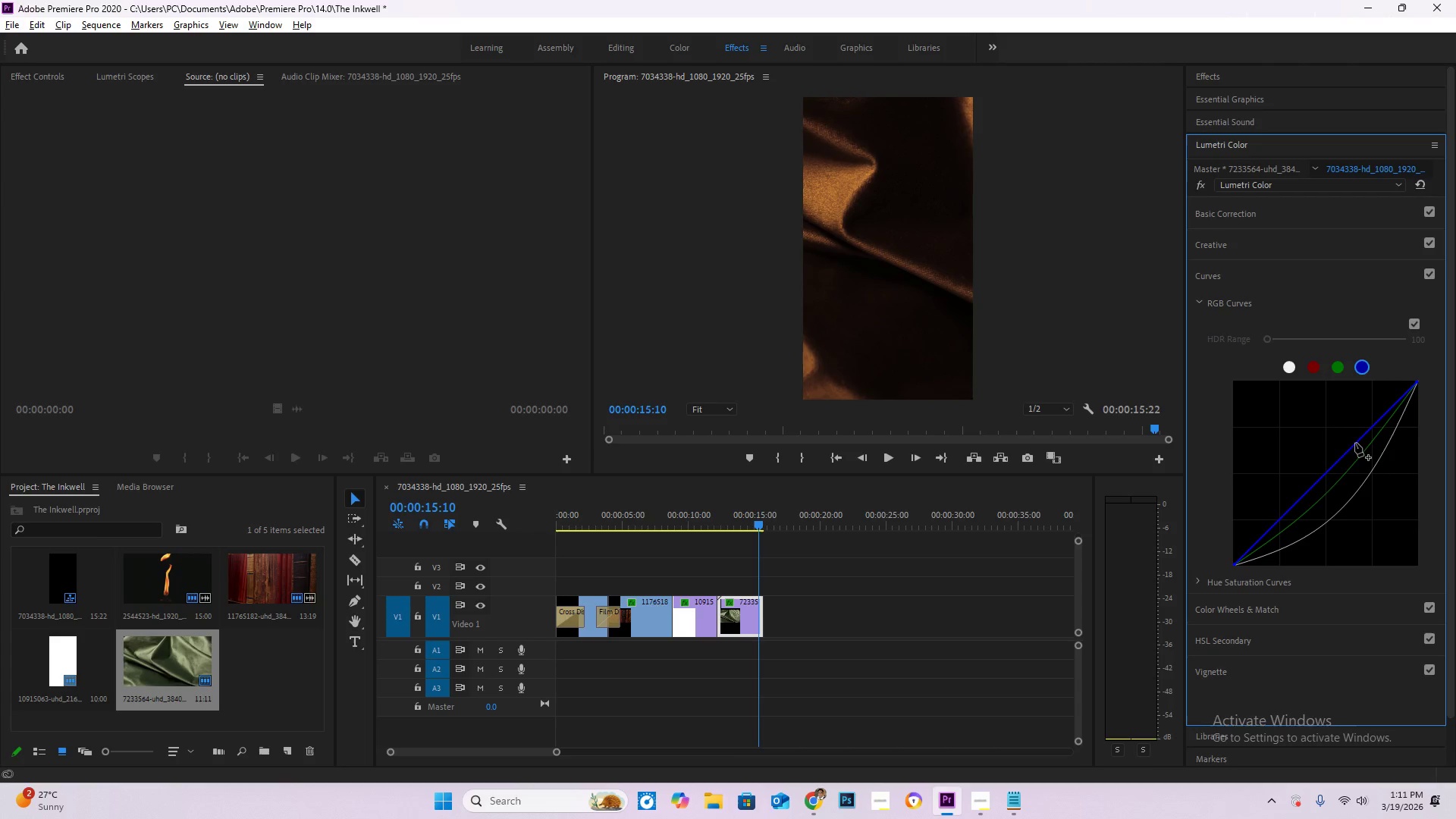 
left_click_drag(start_coordinate=[1354, 444], to_coordinate=[1294, 493])
 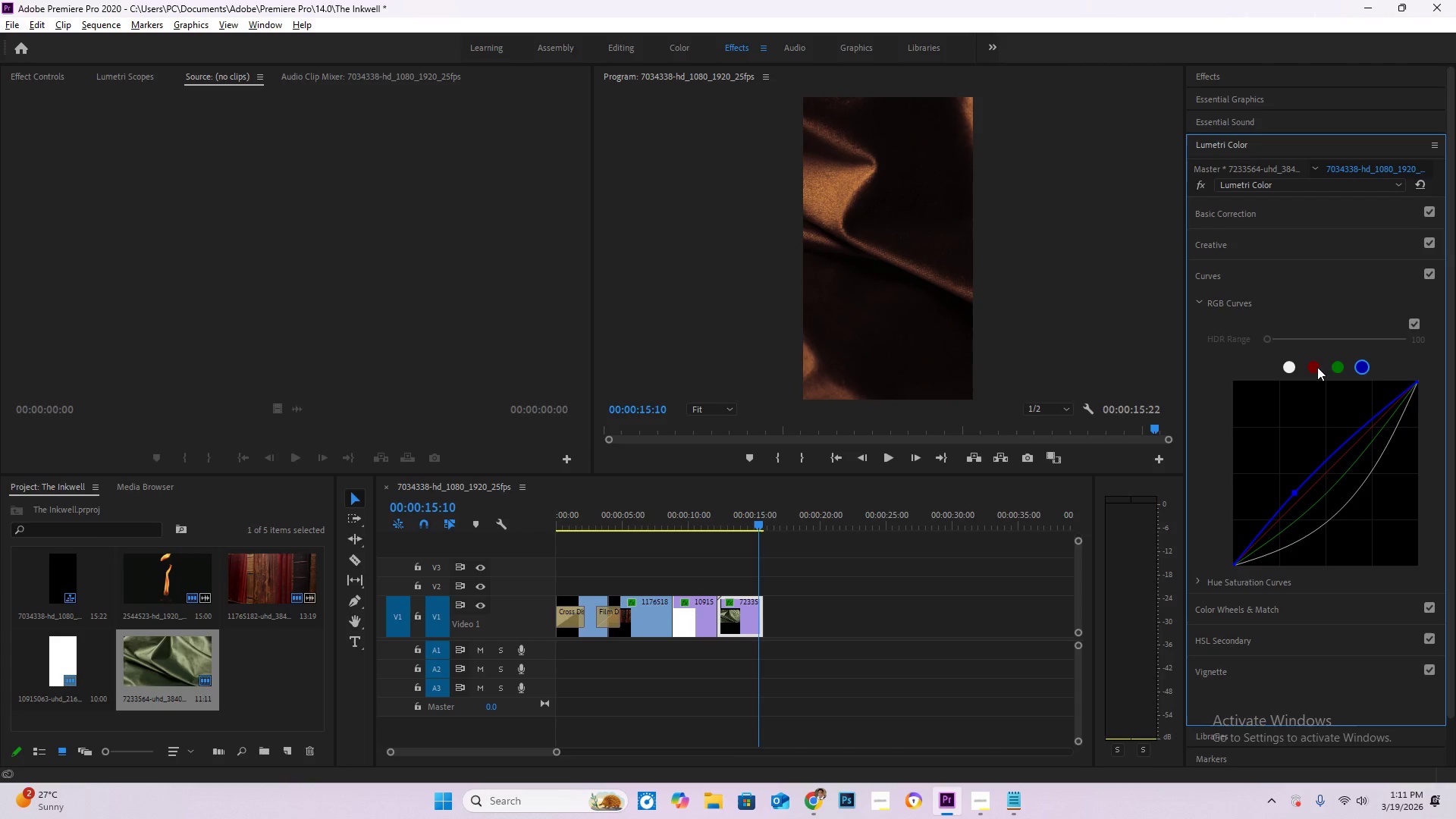 
left_click([1317, 366])
 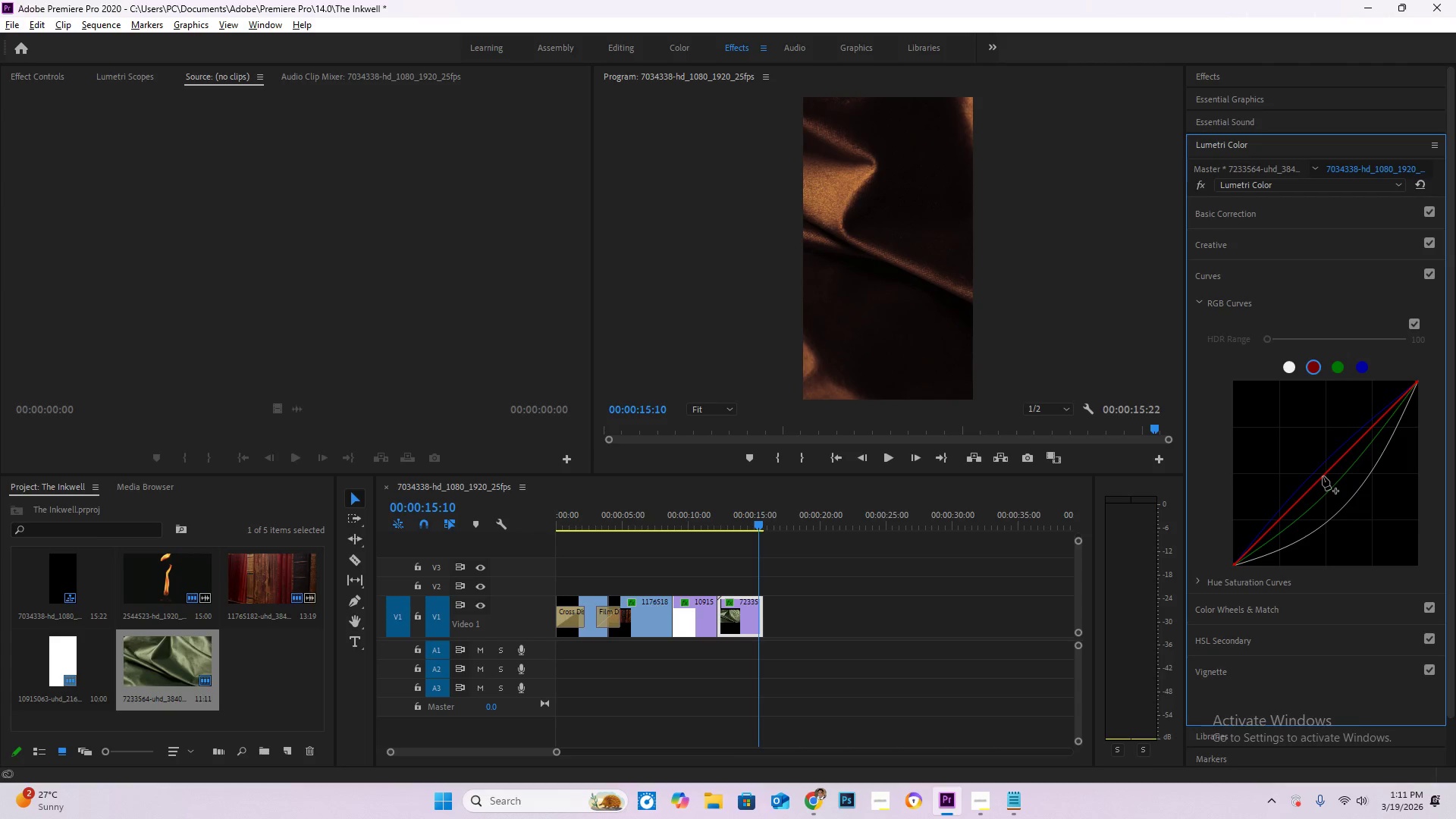 
left_click_drag(start_coordinate=[1323, 476], to_coordinate=[1310, 501])
 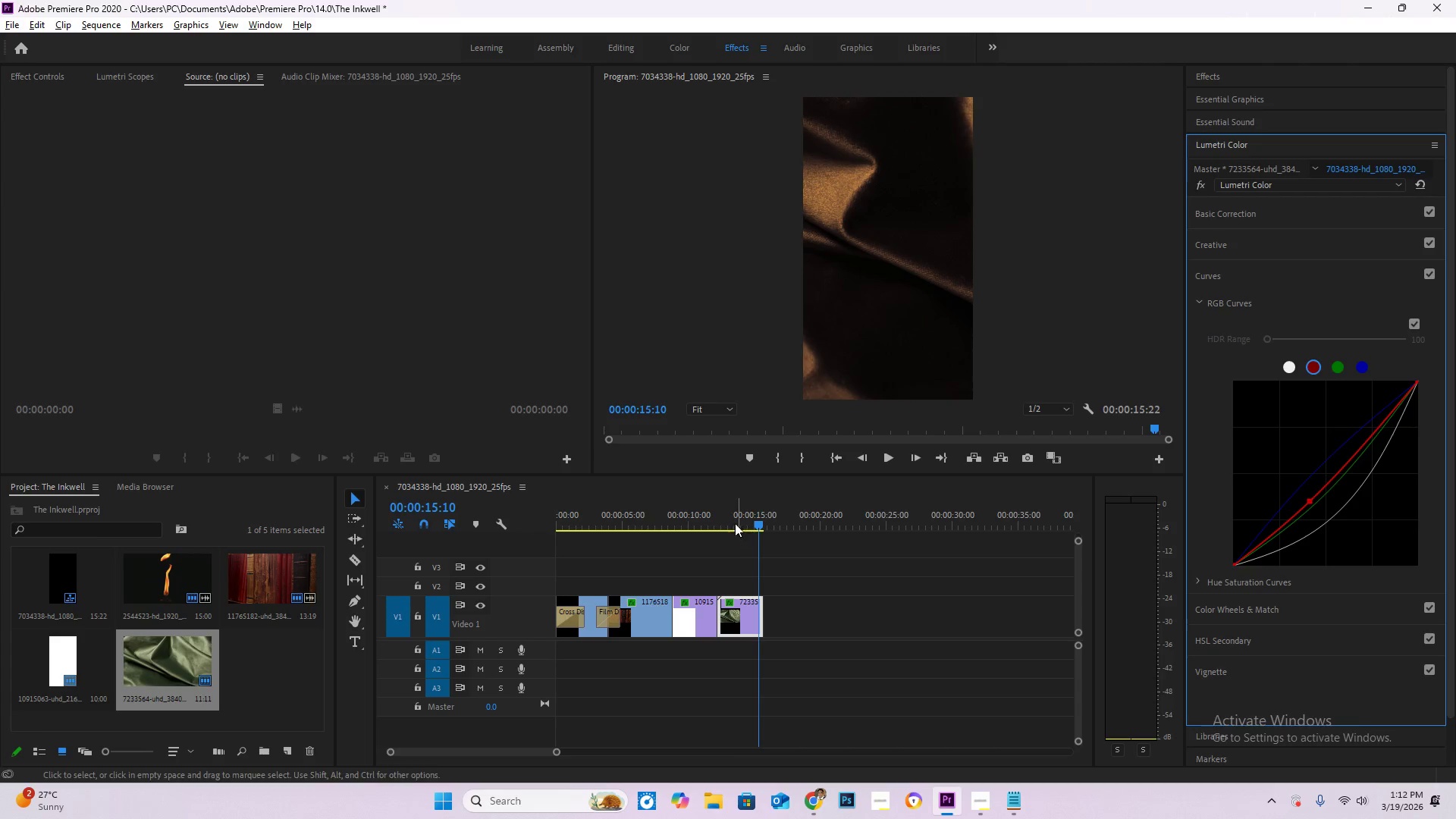 
left_click_drag(start_coordinate=[723, 516], to_coordinate=[544, 513])
 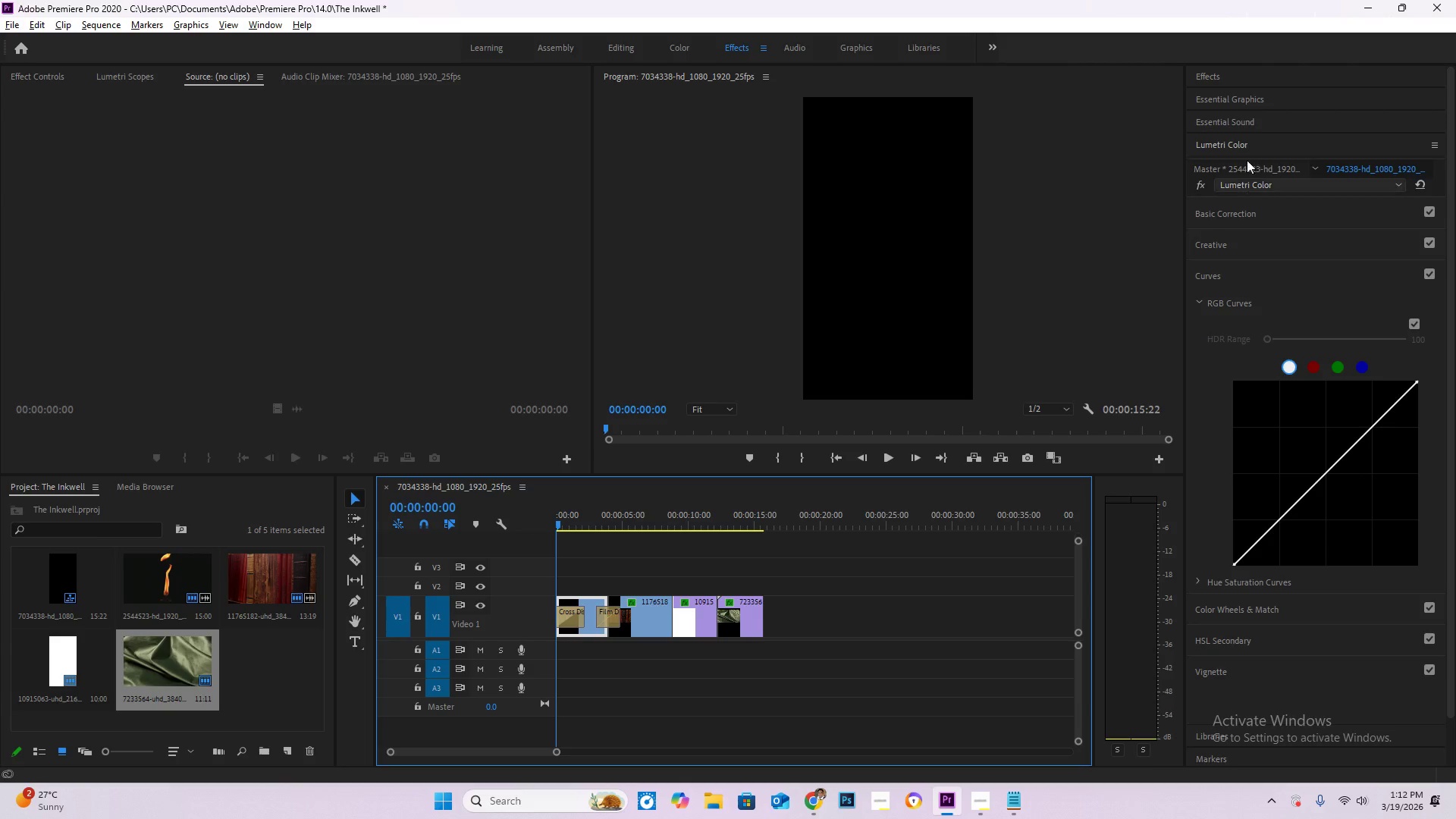 
left_click([1256, 83])
 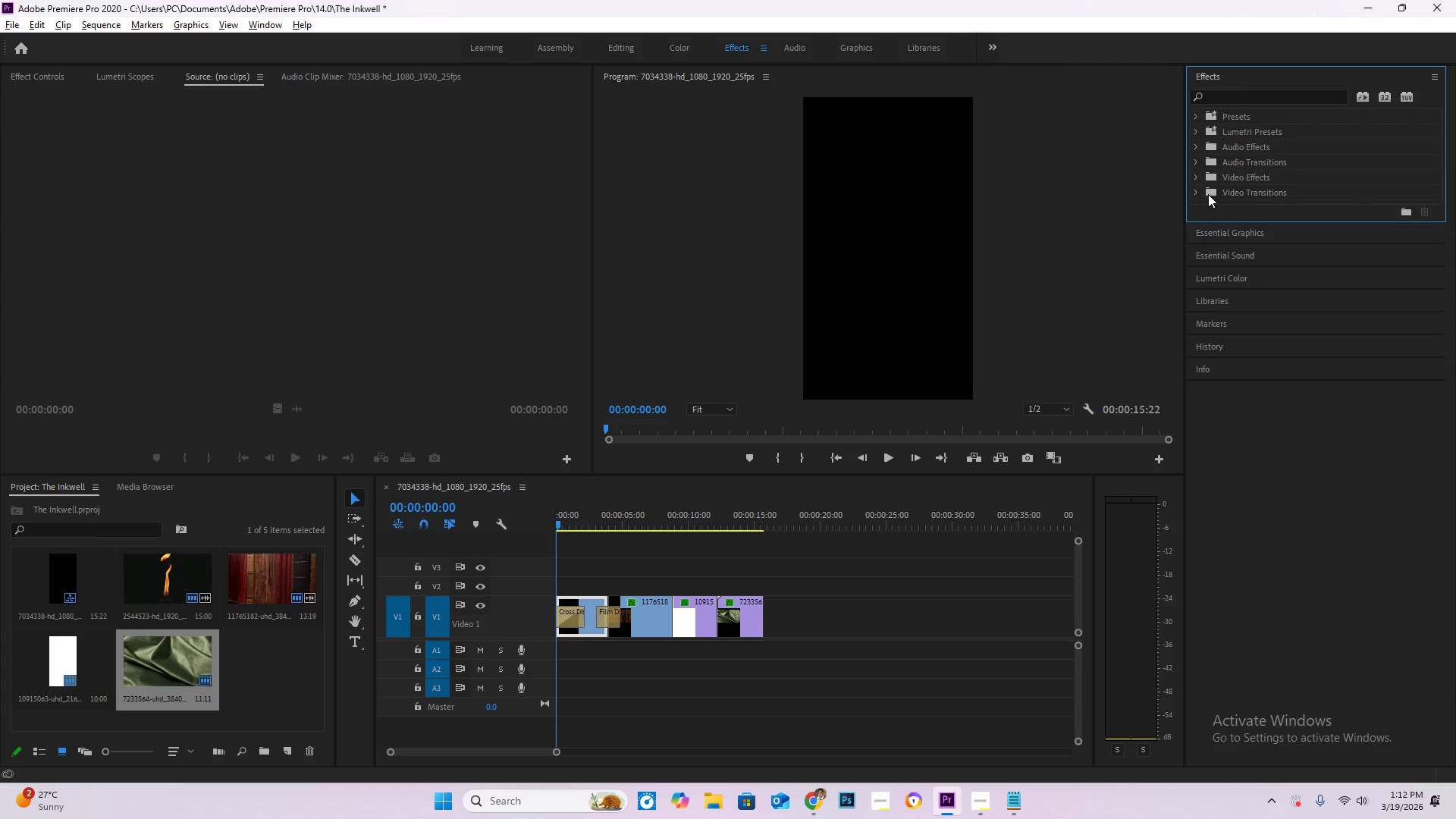 
left_click([1195, 191])
 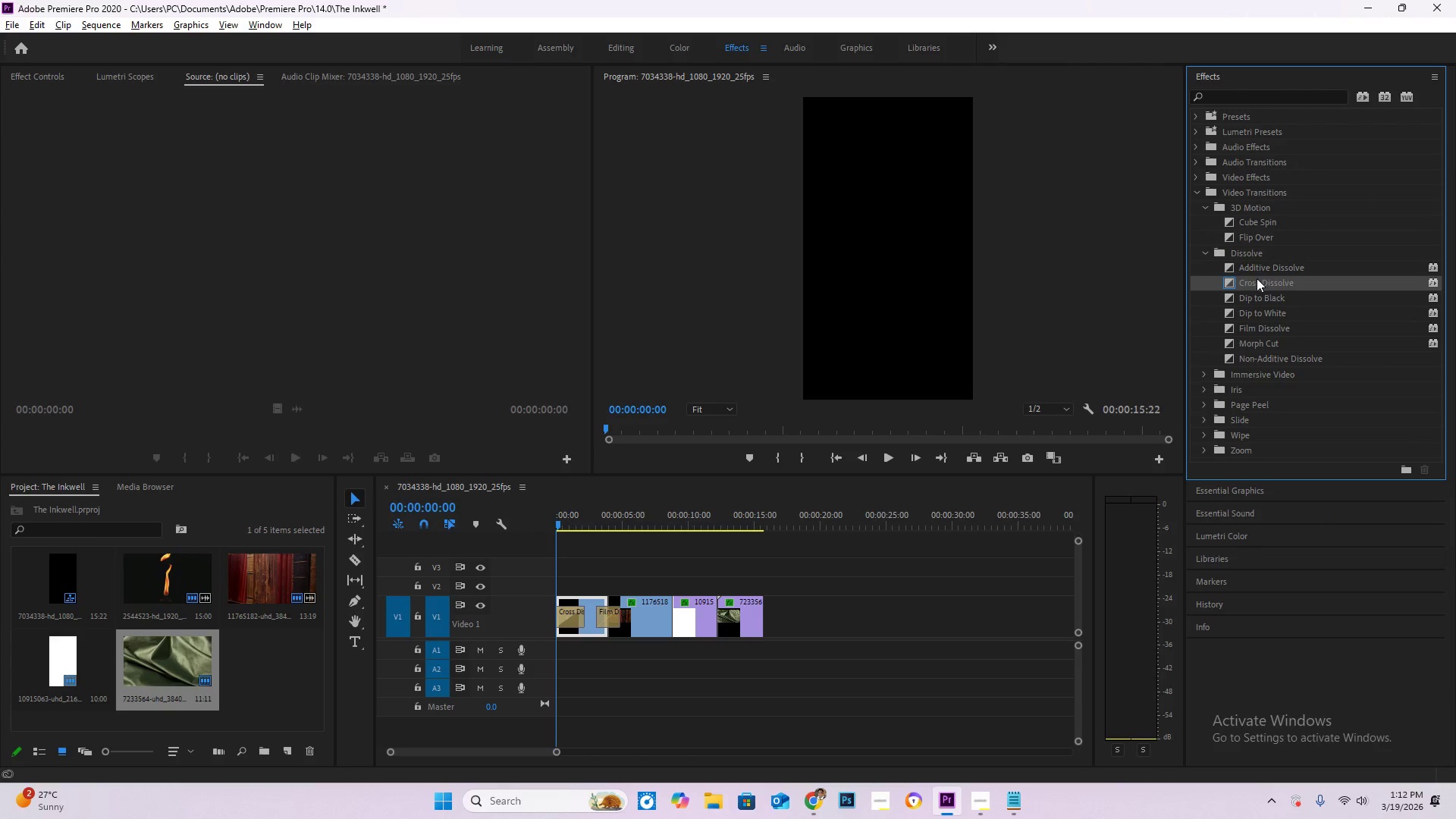 
left_click_drag(start_coordinate=[1257, 279], to_coordinate=[713, 615])
 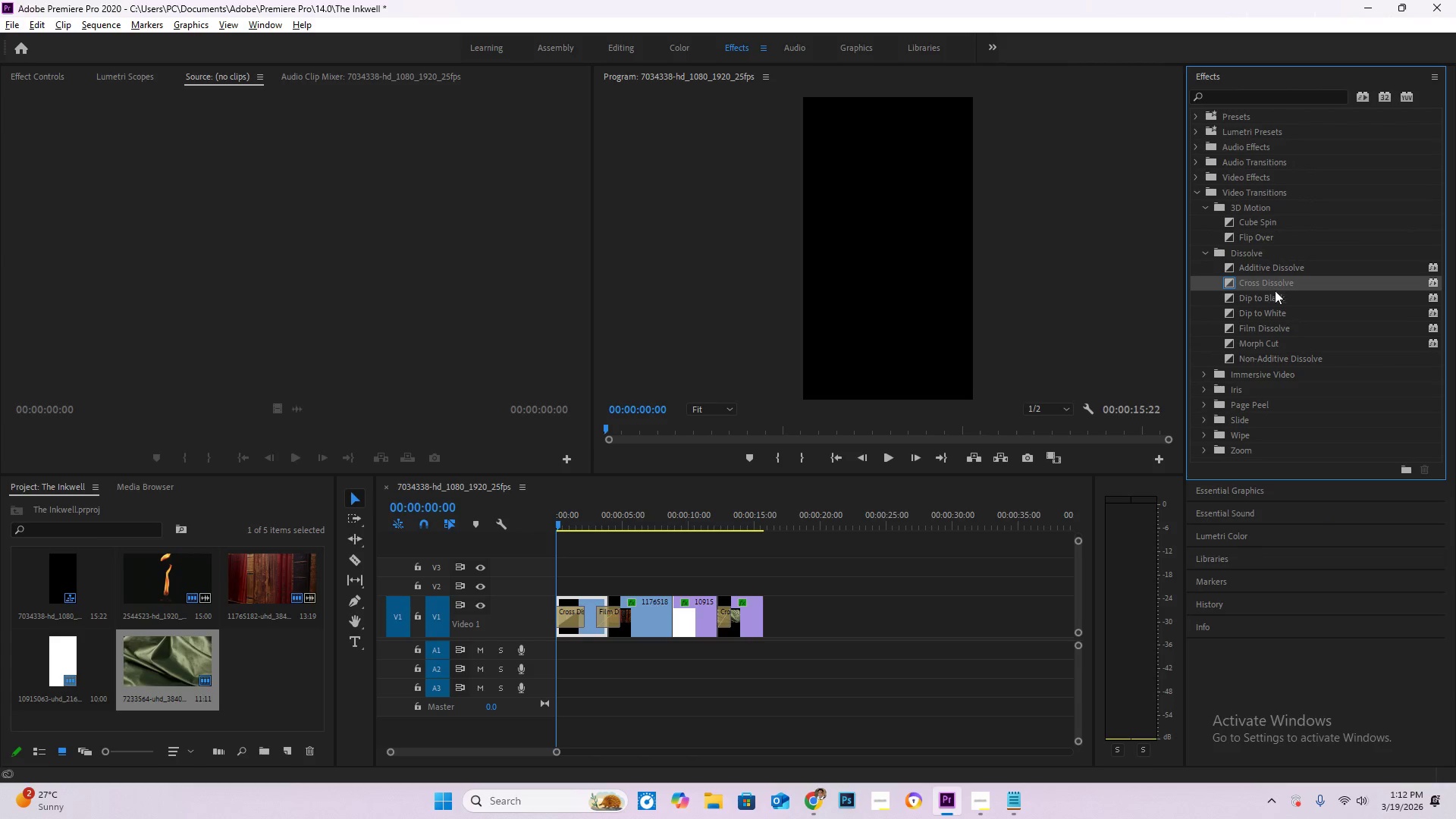 
left_click_drag(start_coordinate=[1277, 297], to_coordinate=[670, 626])
 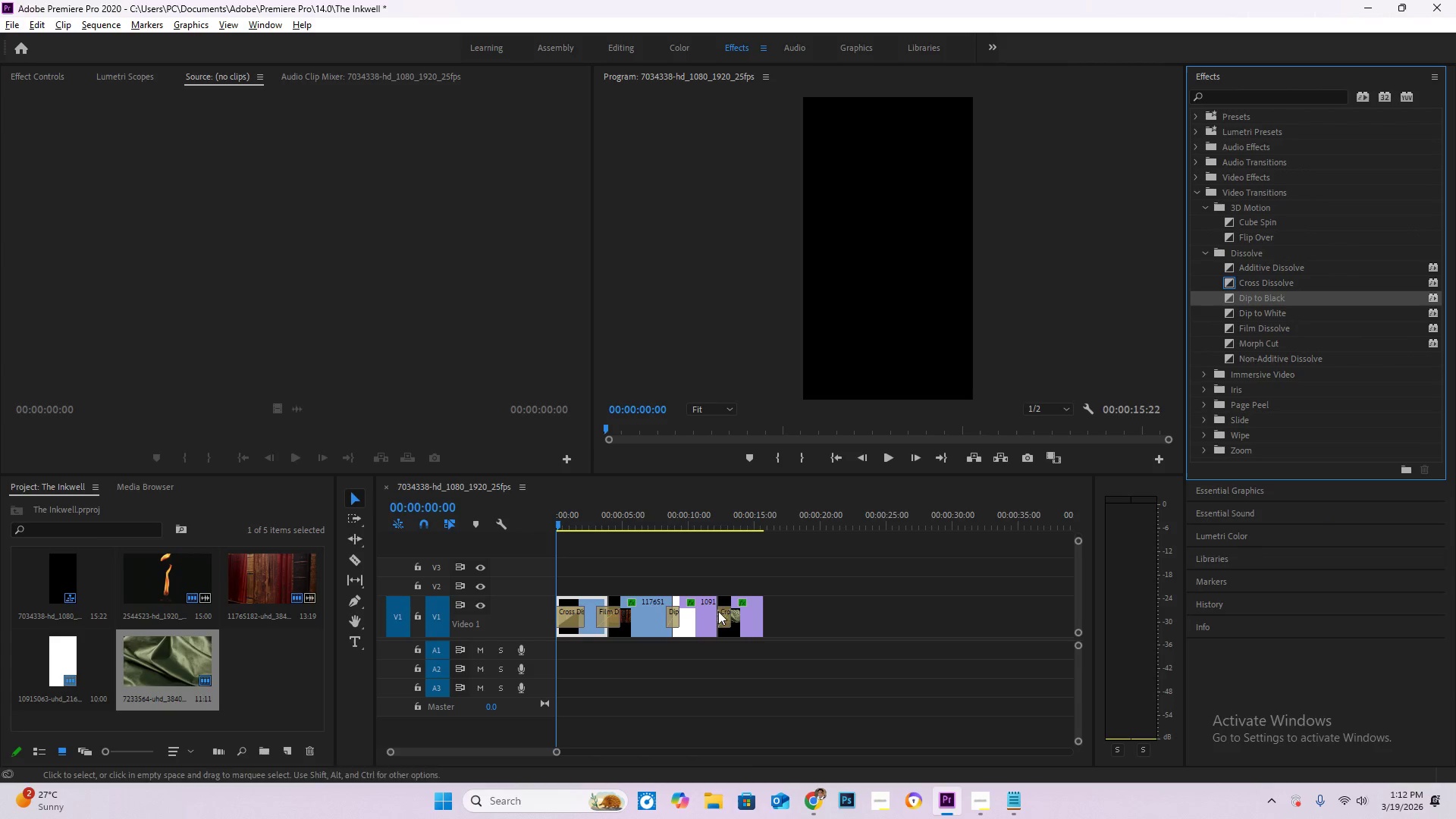 
left_click([726, 617])
 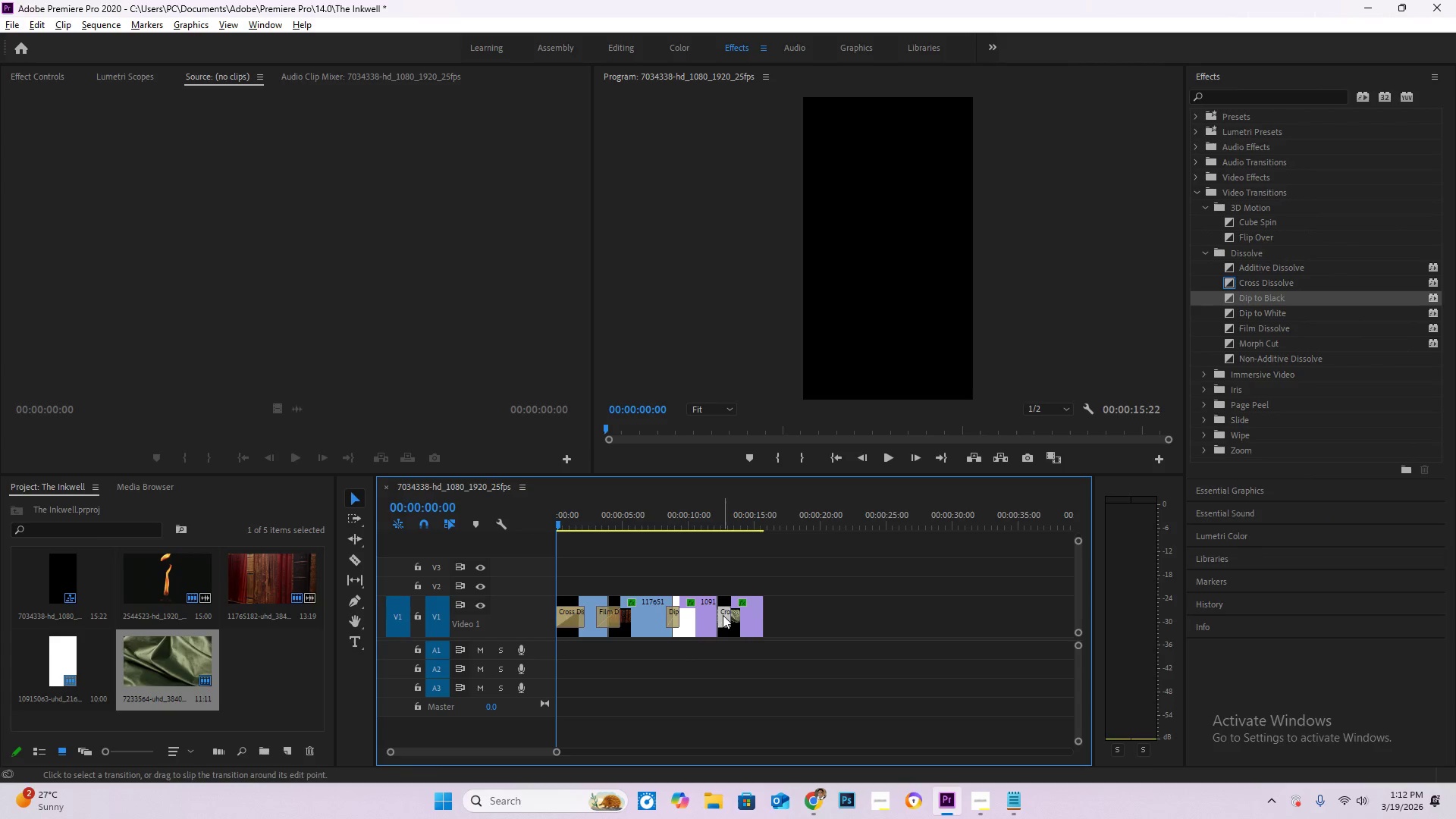 
key(Delete)
 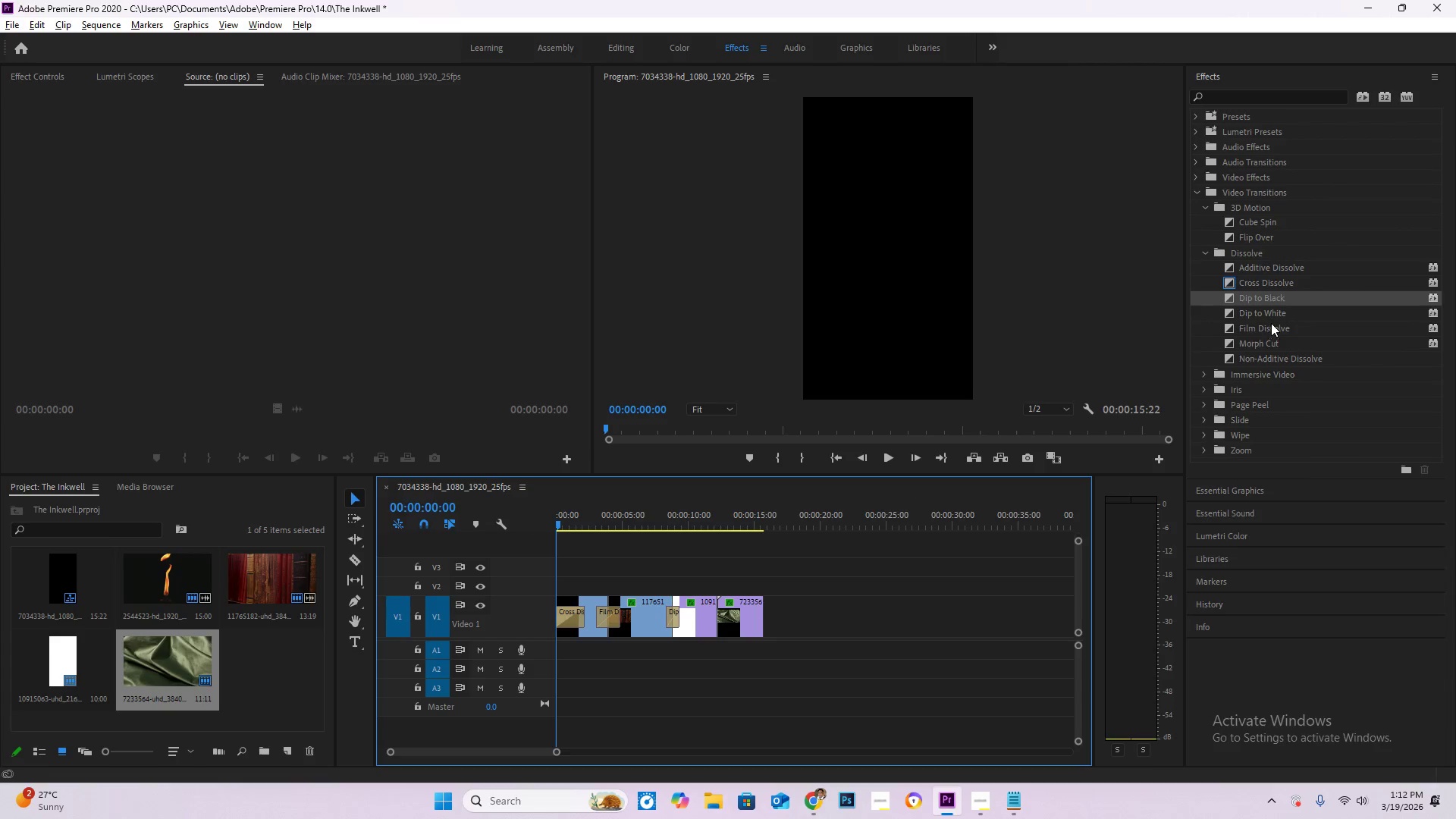 
left_click([1285, 281])
 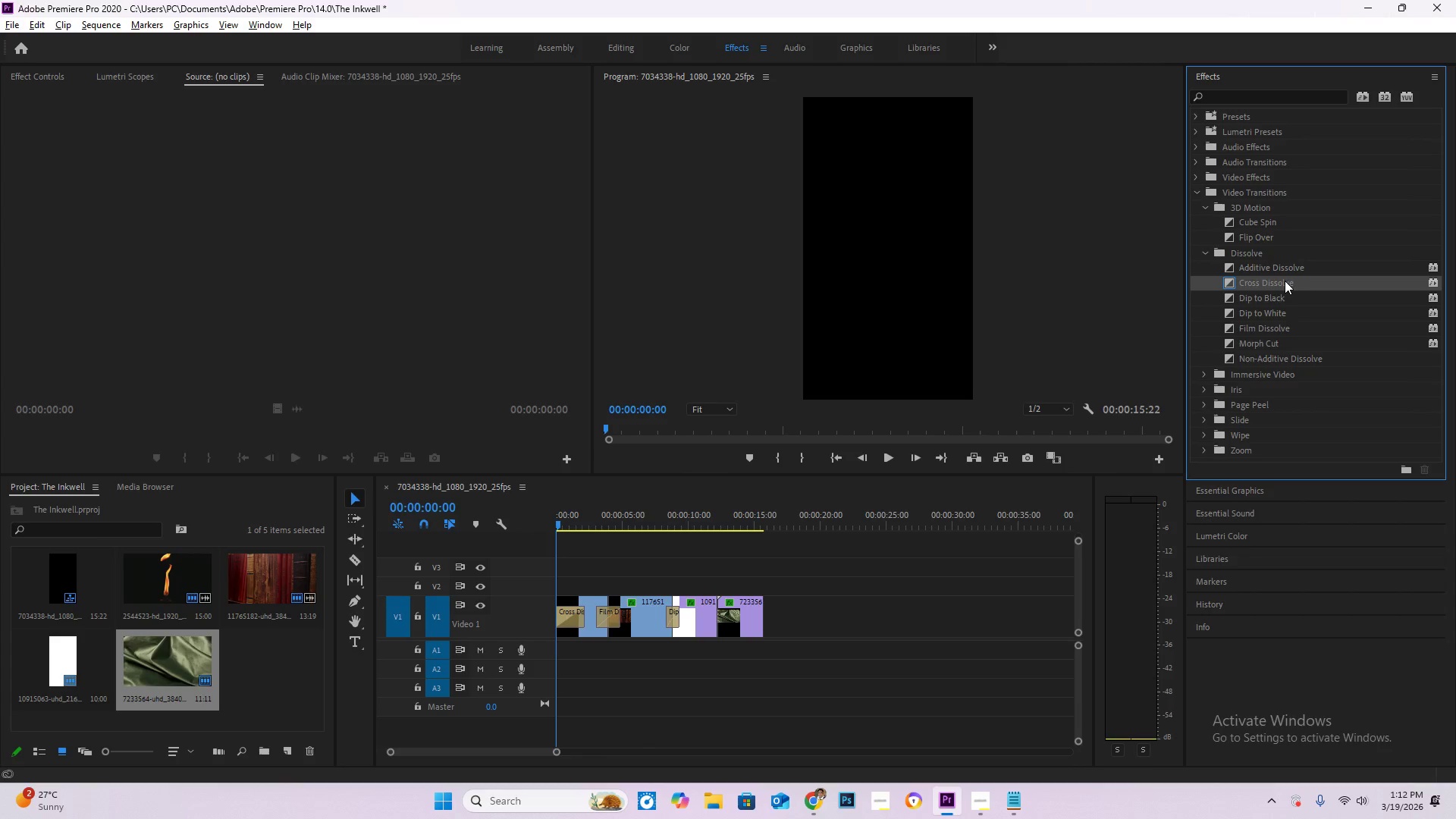 
left_click_drag(start_coordinate=[1285, 281], to_coordinate=[720, 621])
 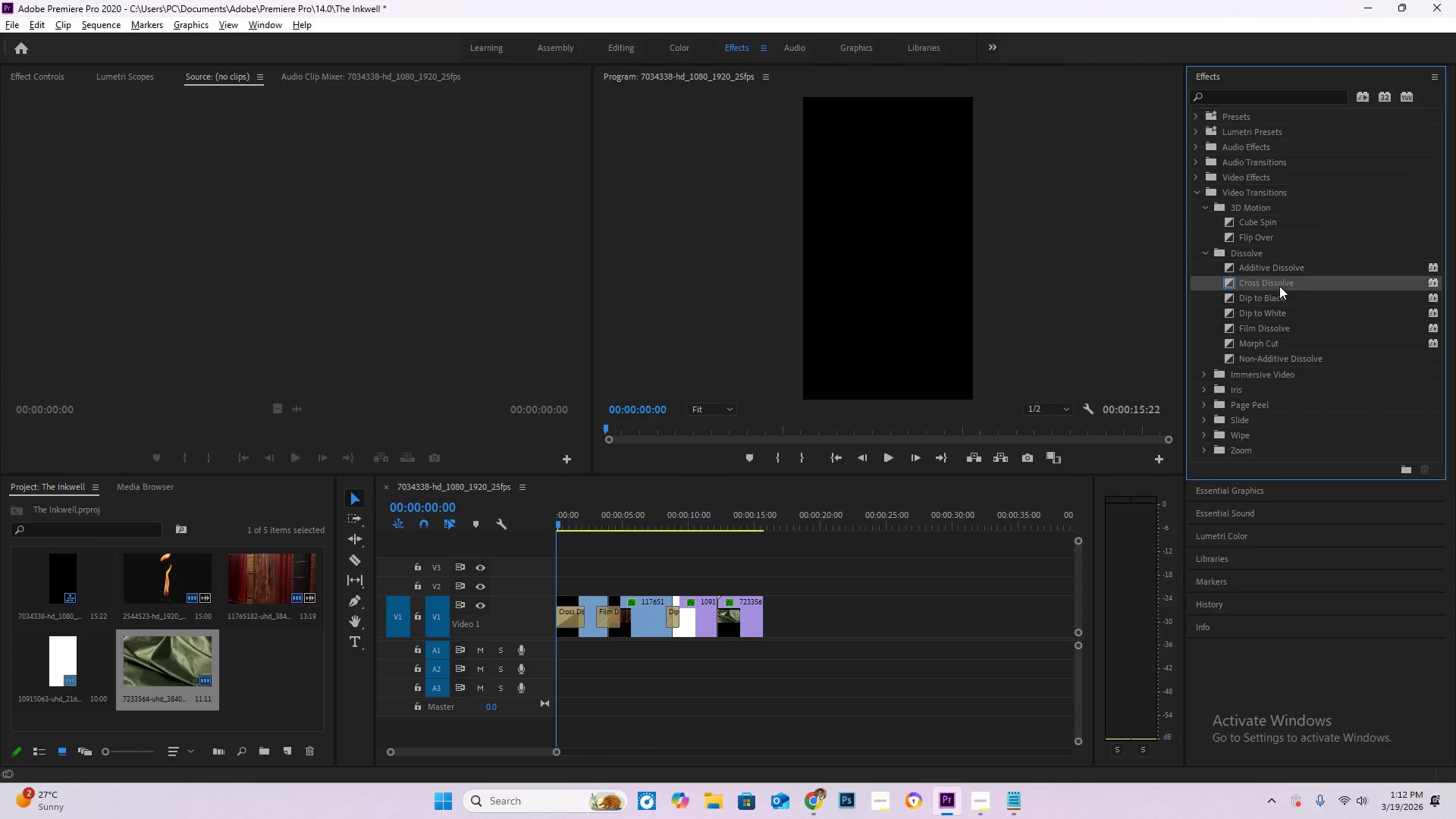 
left_click_drag(start_coordinate=[1280, 280], to_coordinate=[759, 620])
 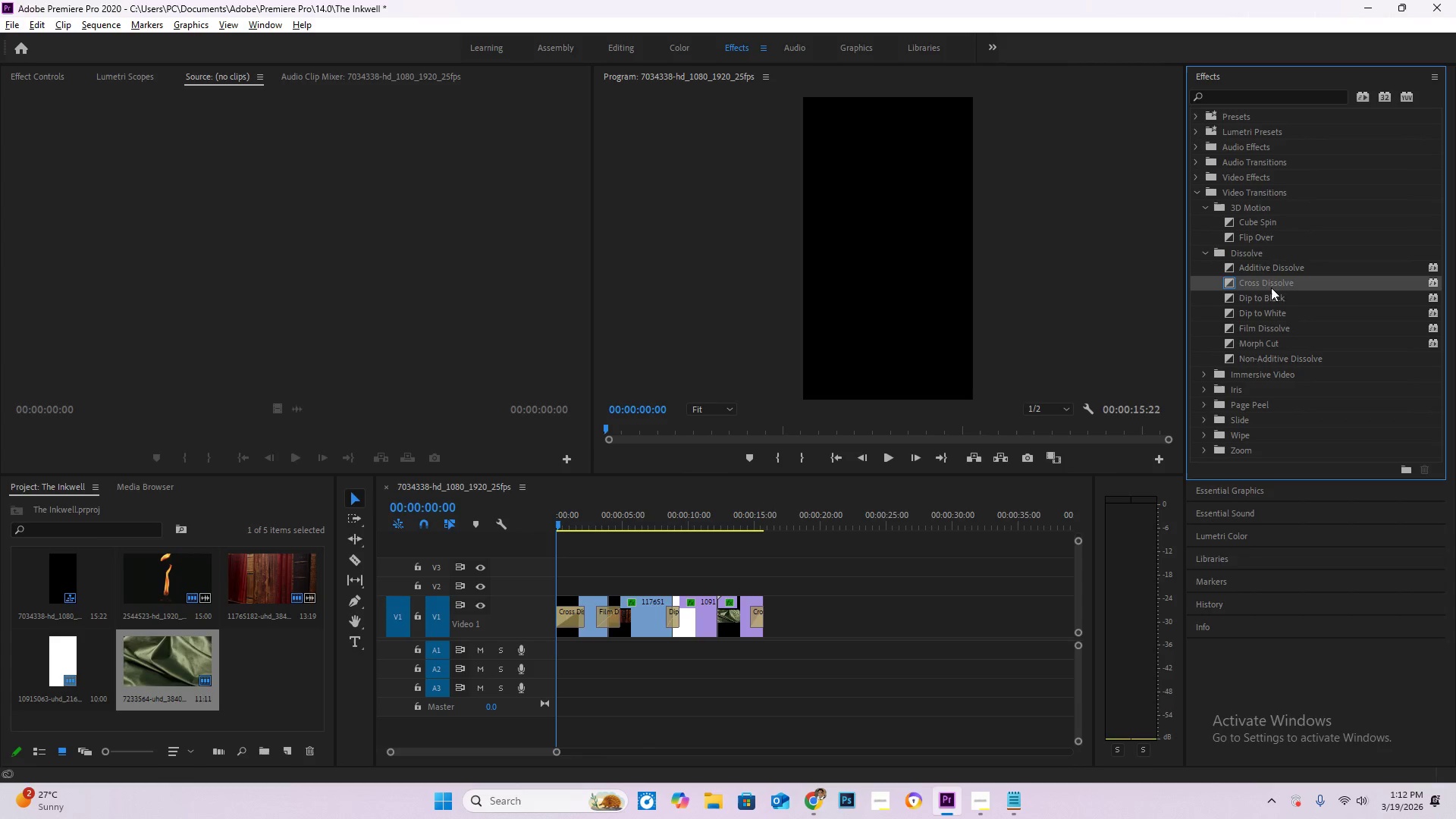 
left_click_drag(start_coordinate=[1272, 280], to_coordinate=[717, 617])
 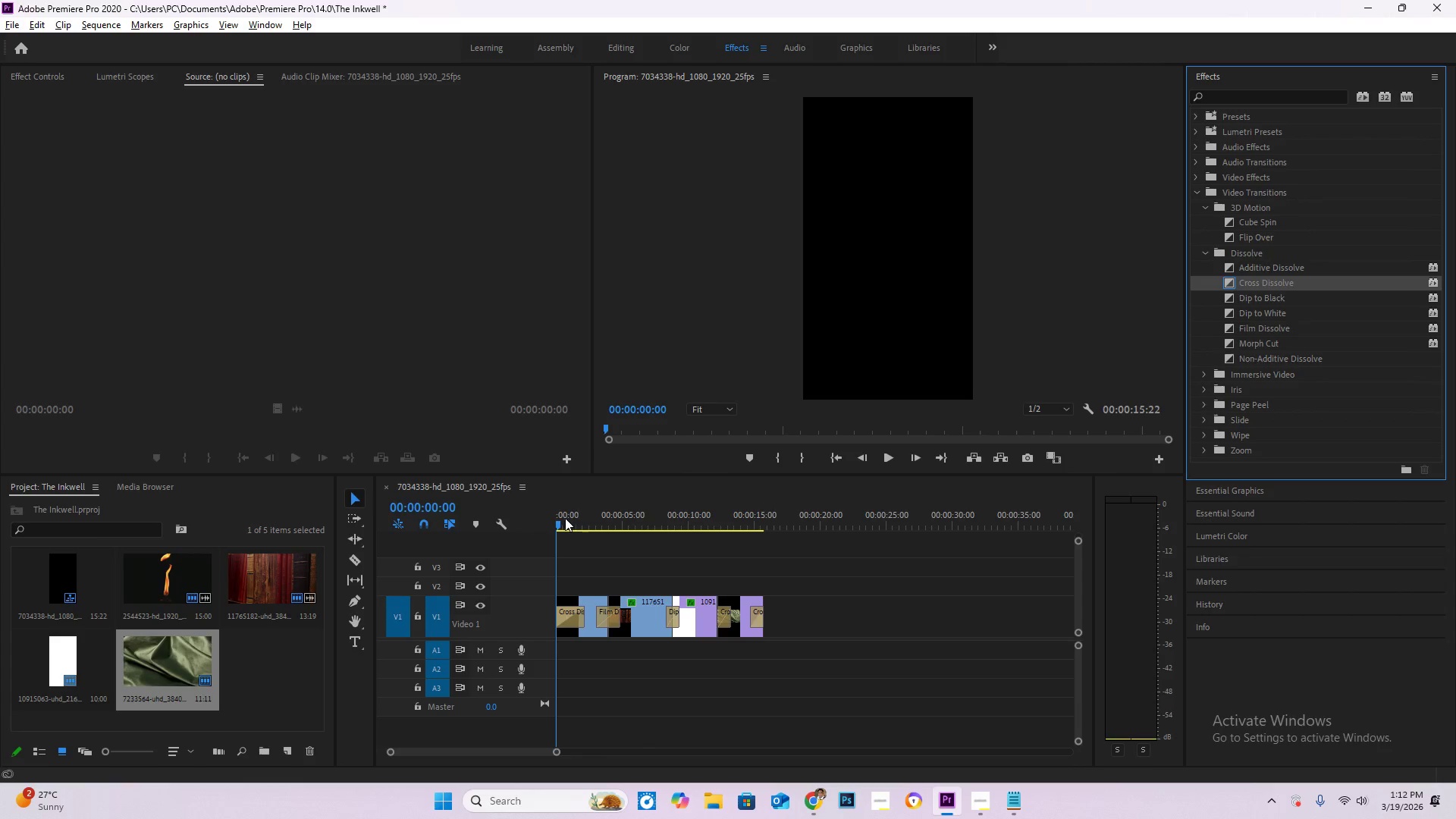 
left_click_drag(start_coordinate=[555, 520], to_coordinate=[524, 519])
 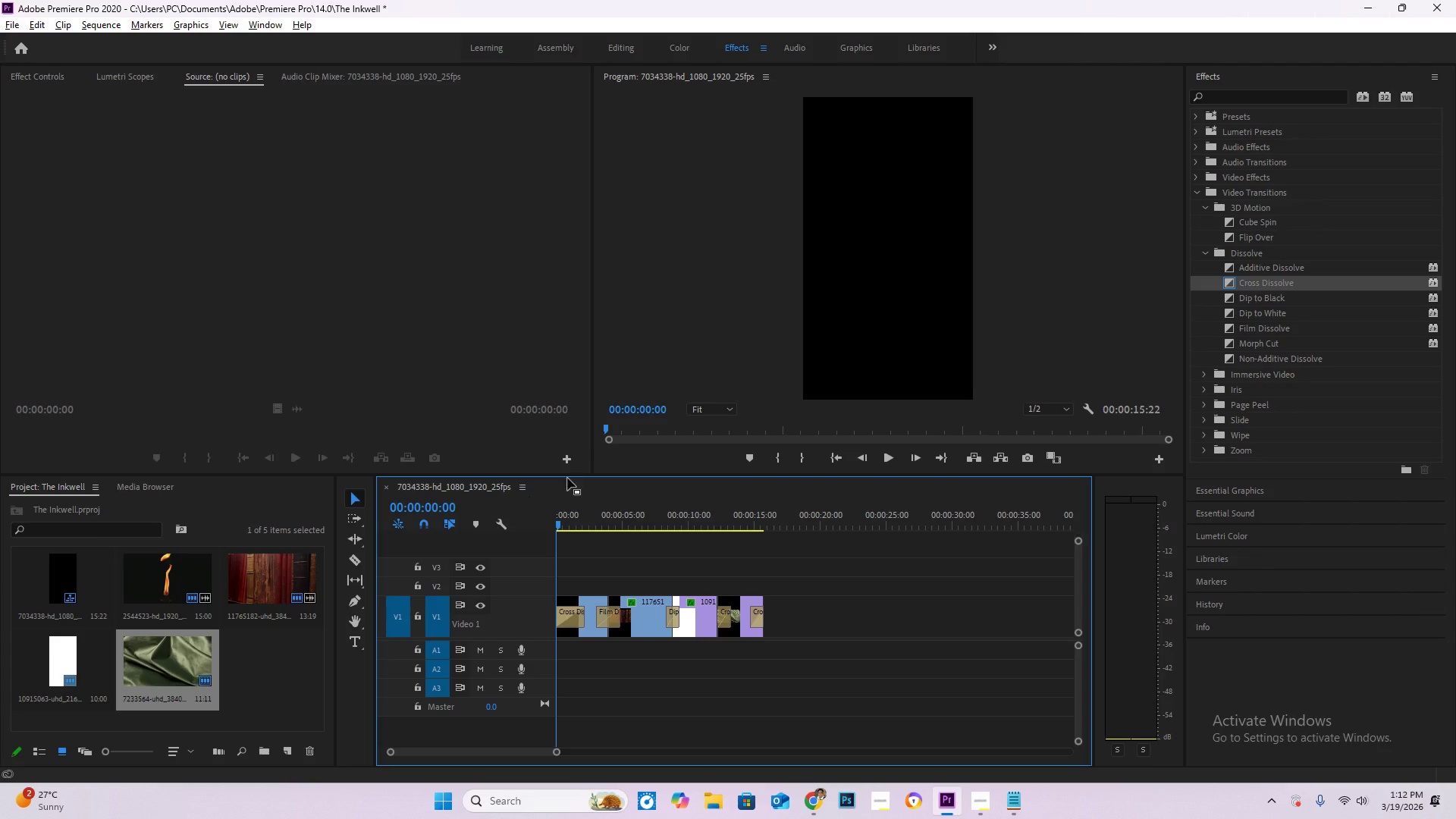 
key(Space)
 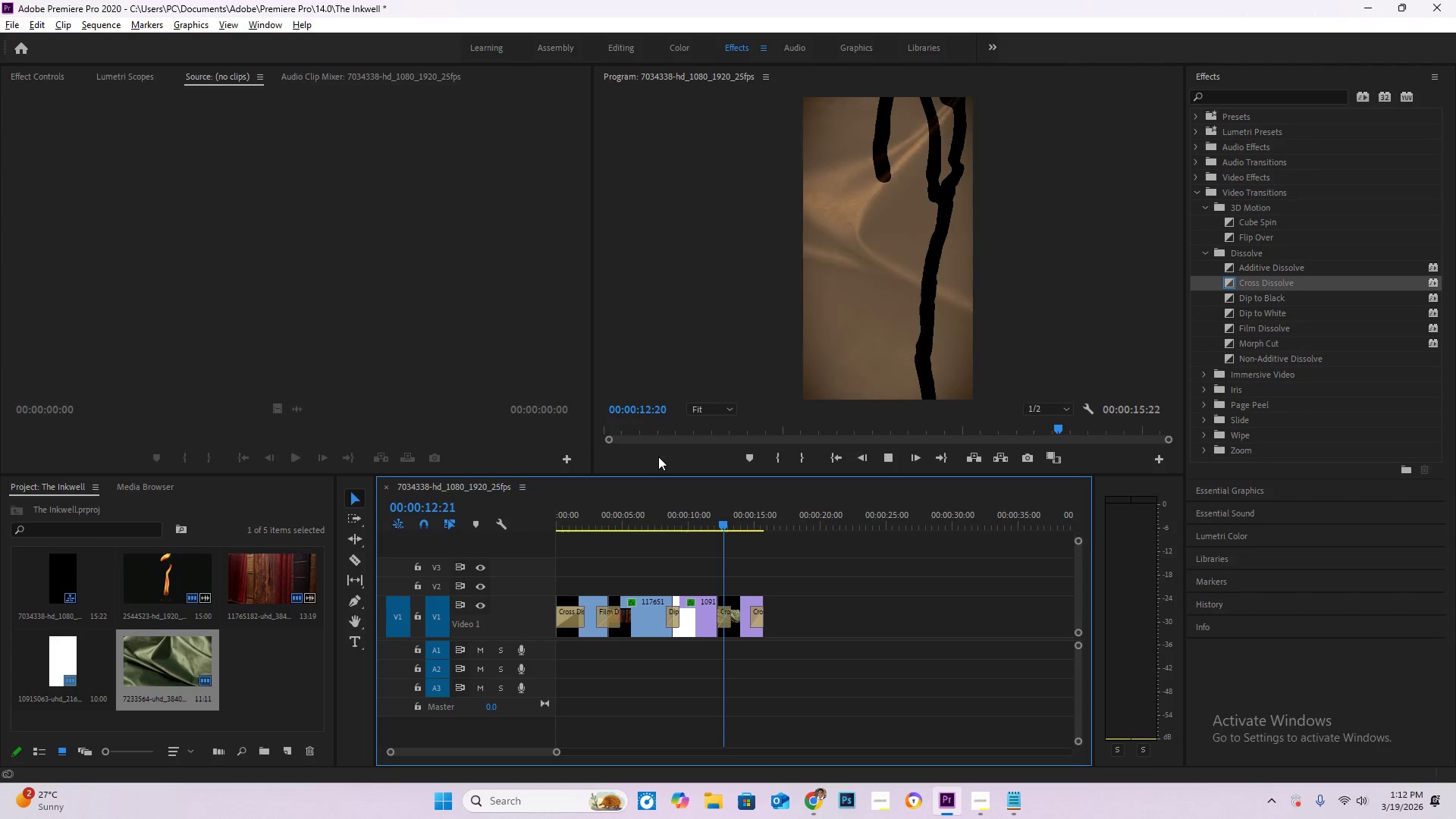 
wait(17.69)
 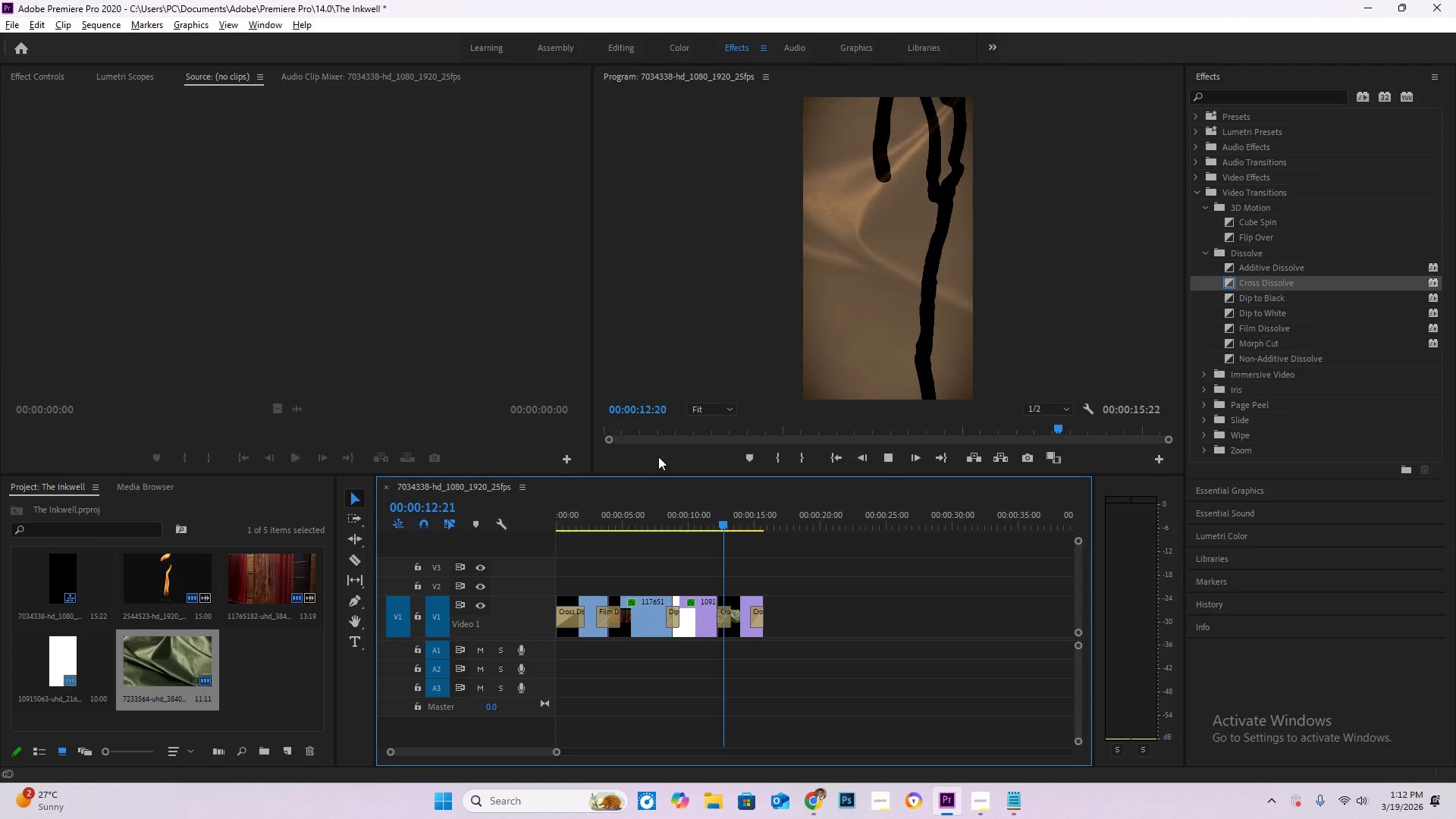 
left_click_drag(start_coordinate=[604, 516], to_coordinate=[544, 521])
 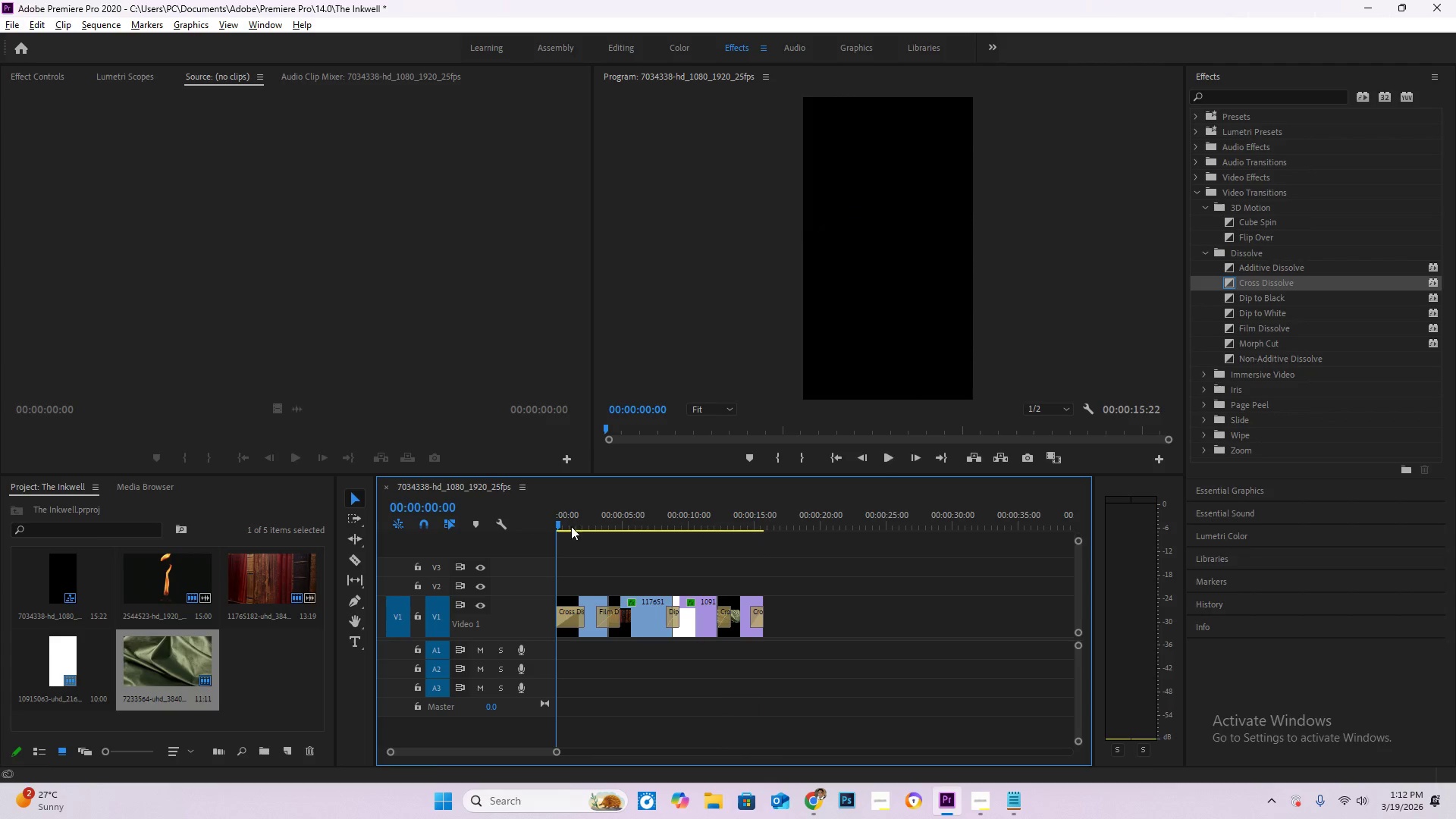 
key(Space)
 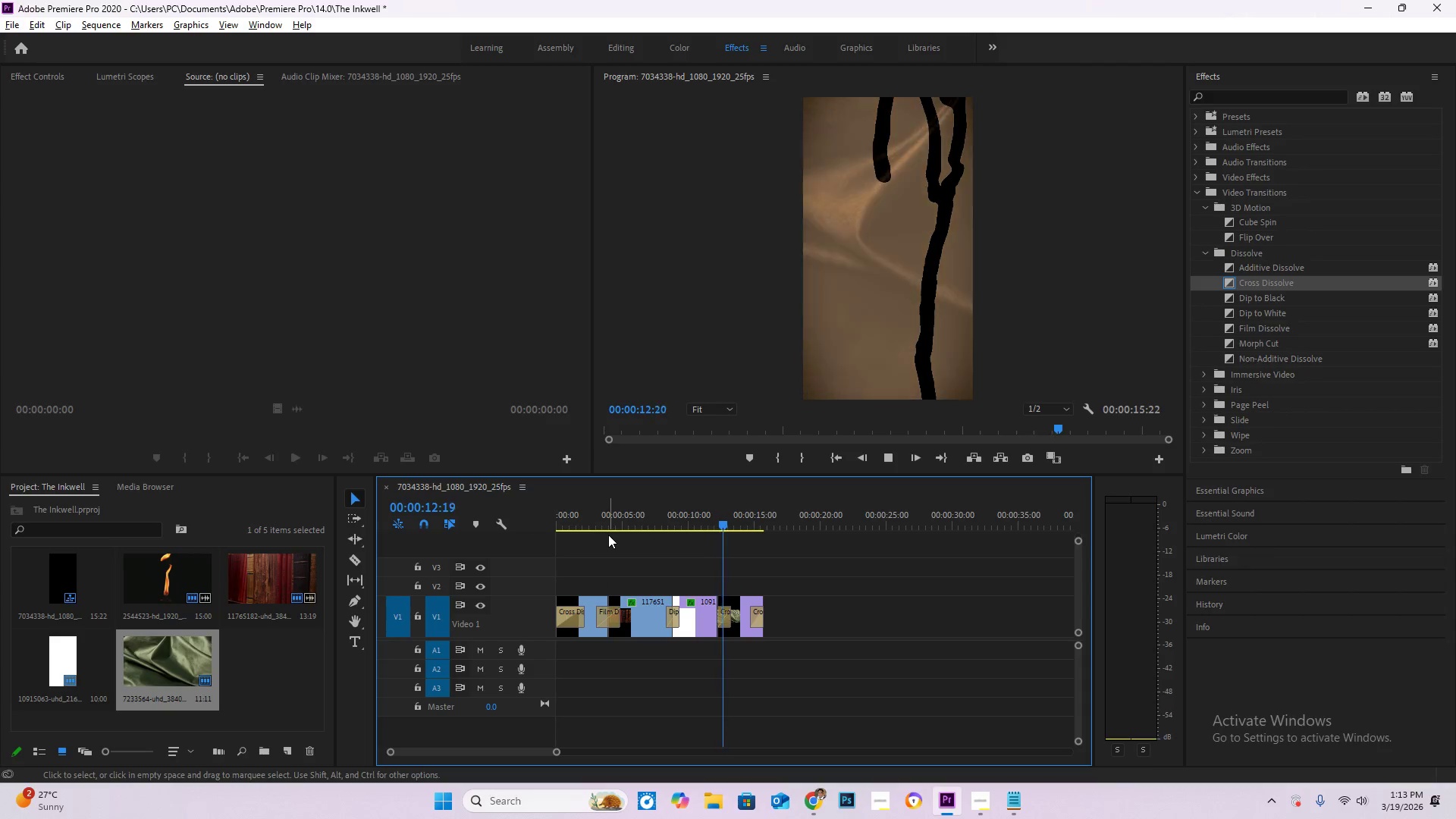 
wait(18.11)
 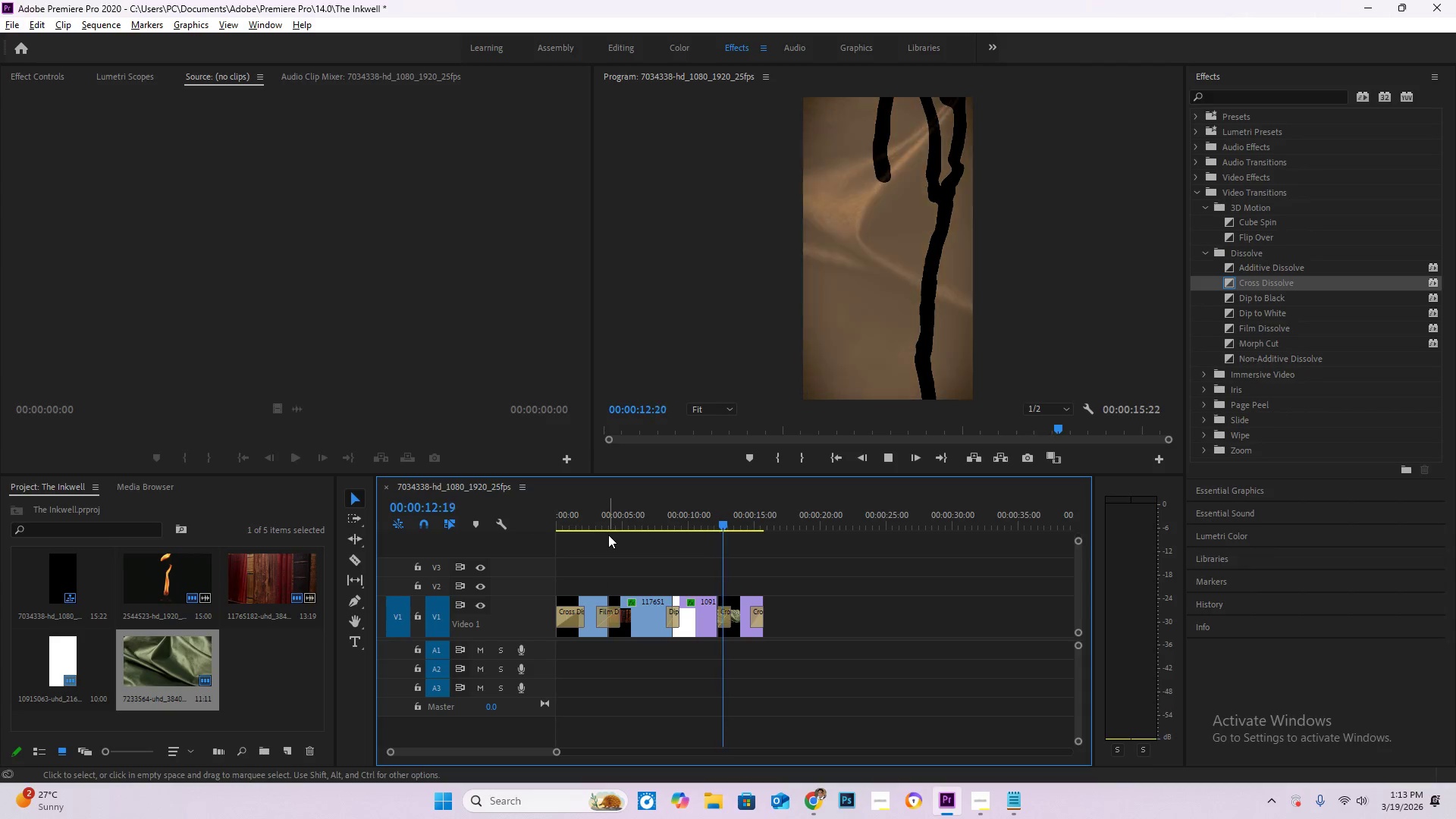 
left_click([700, 610])
 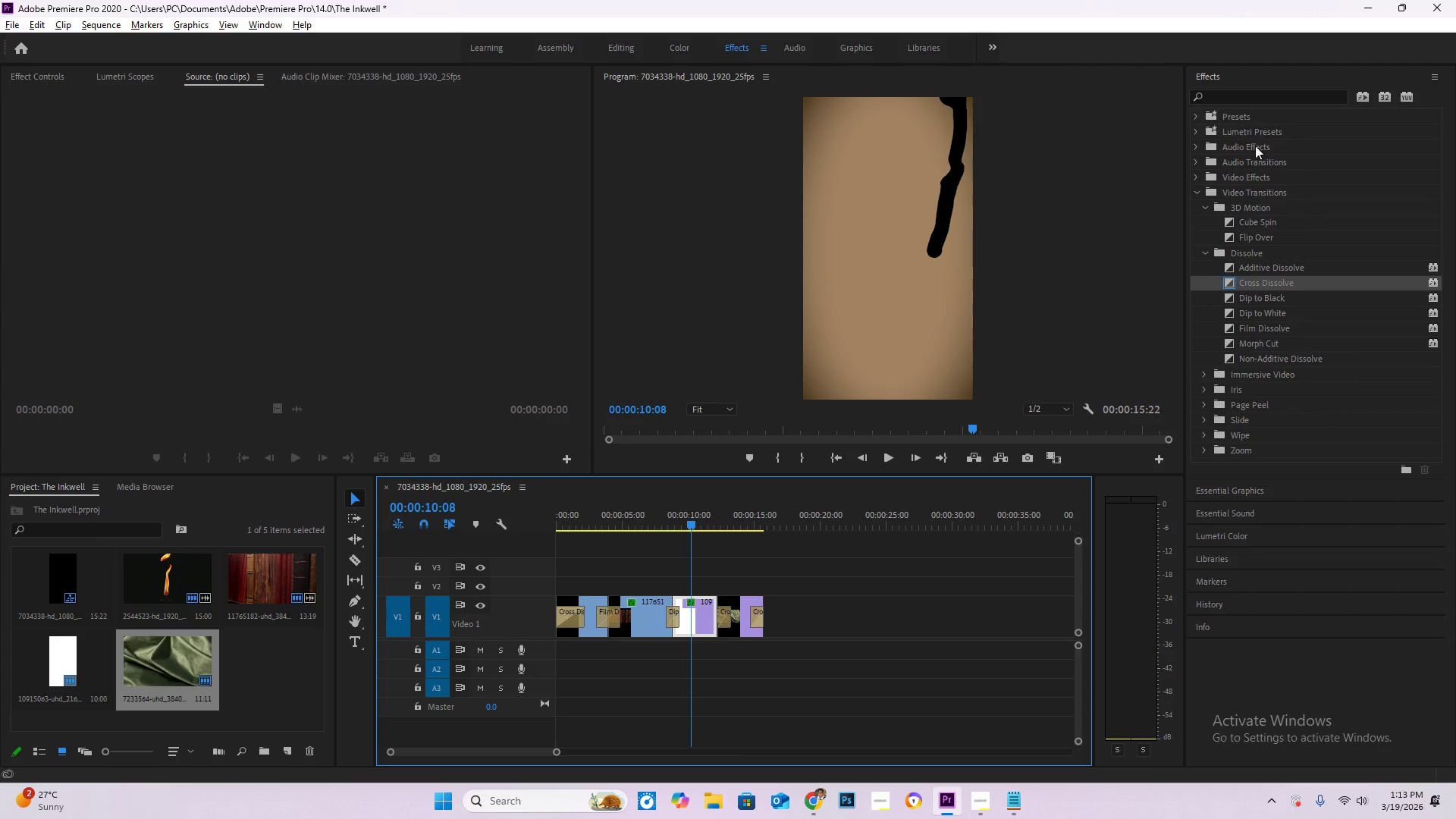 
left_click([1260, 494])
 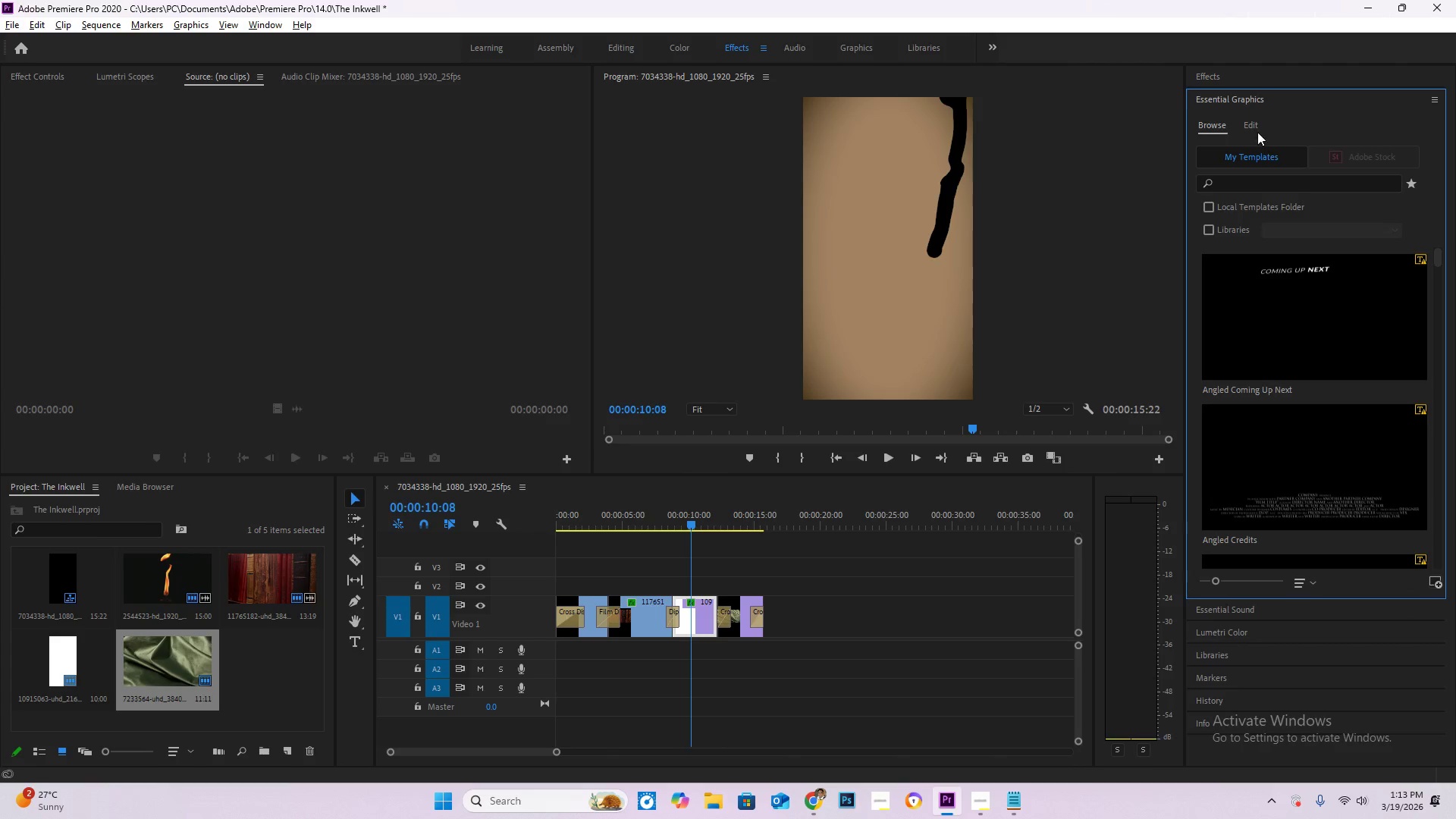 
left_click([1257, 97])
 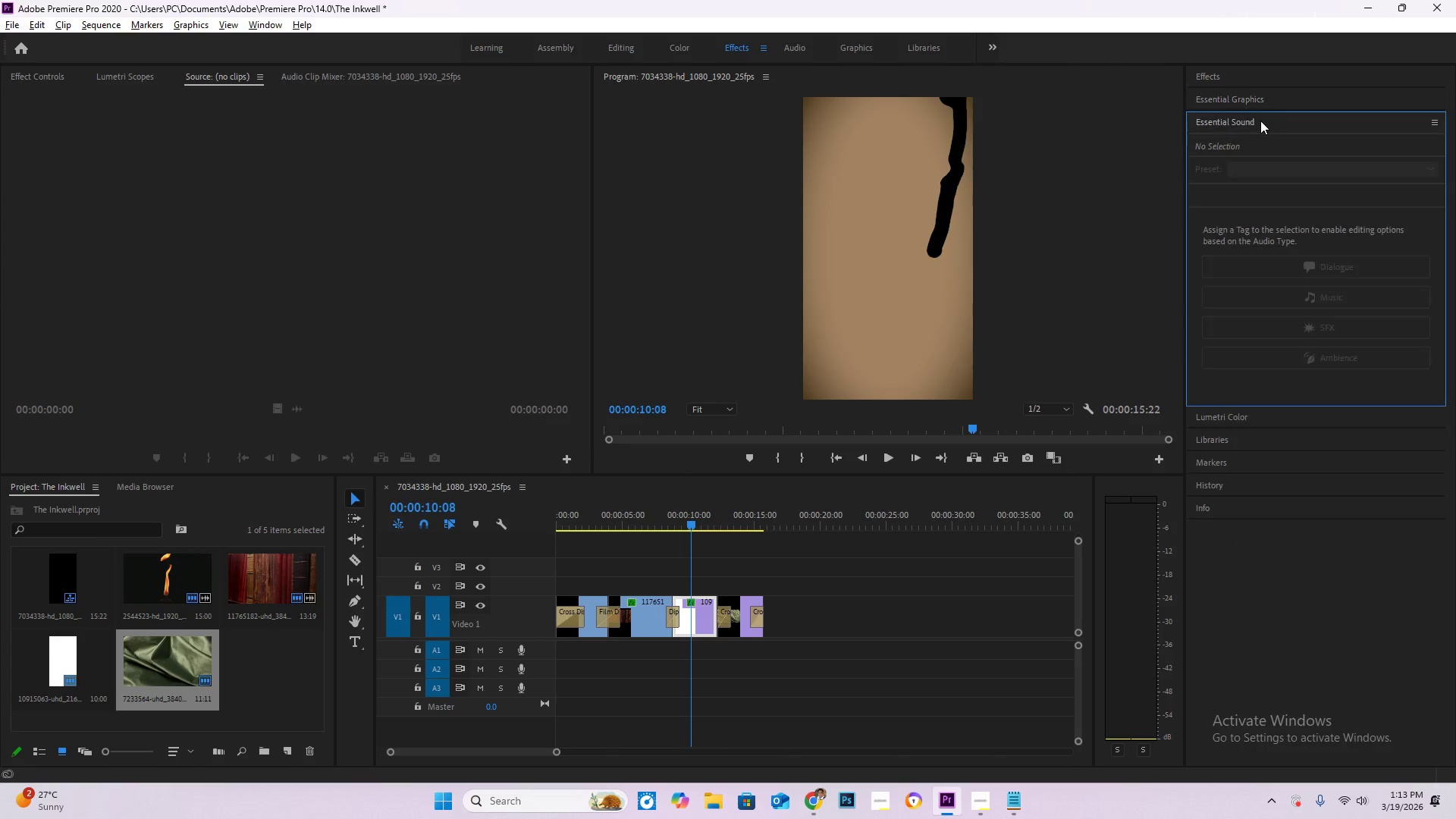 
double_click([1260, 121])
 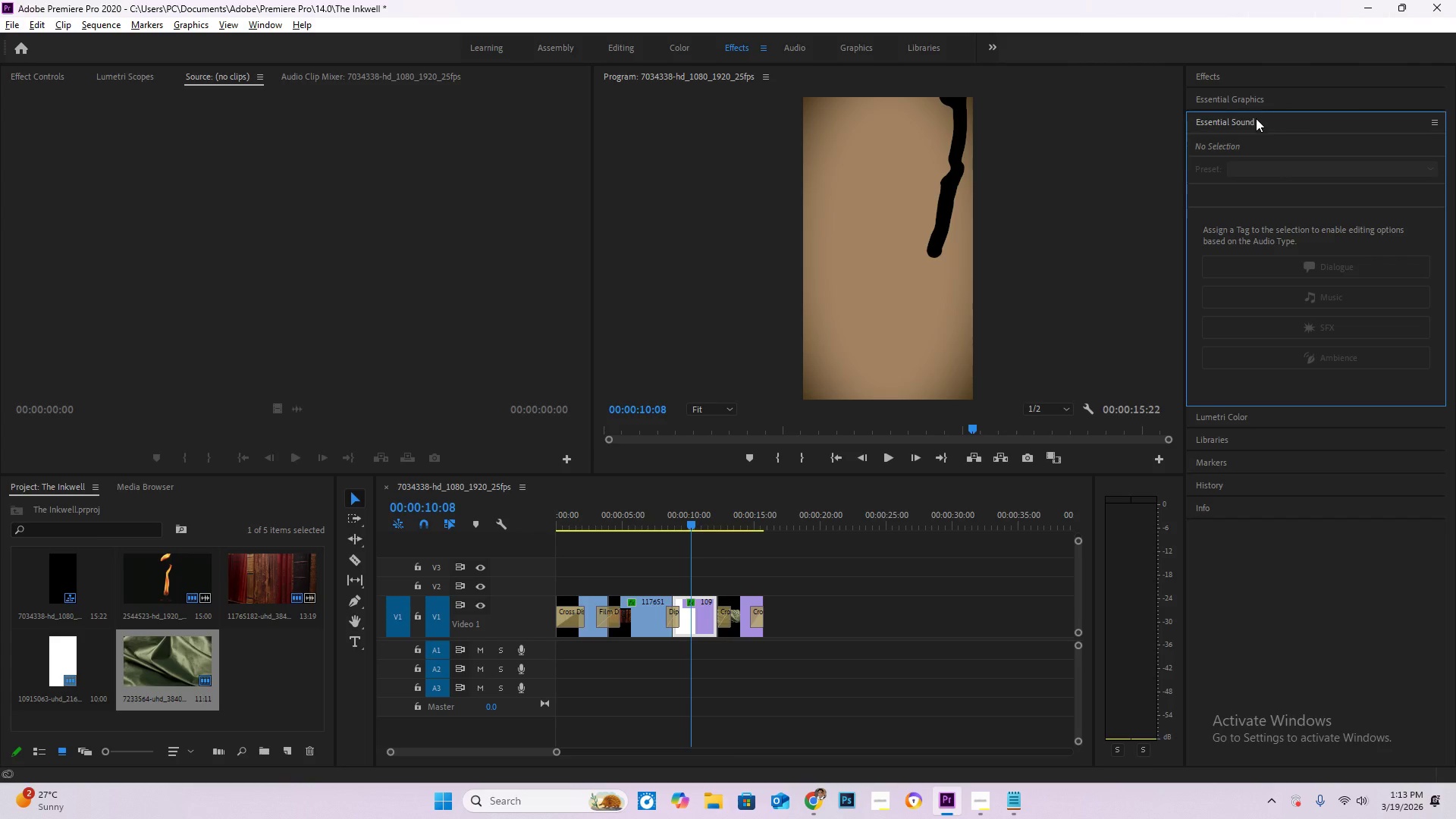 
left_click([1256, 118])
 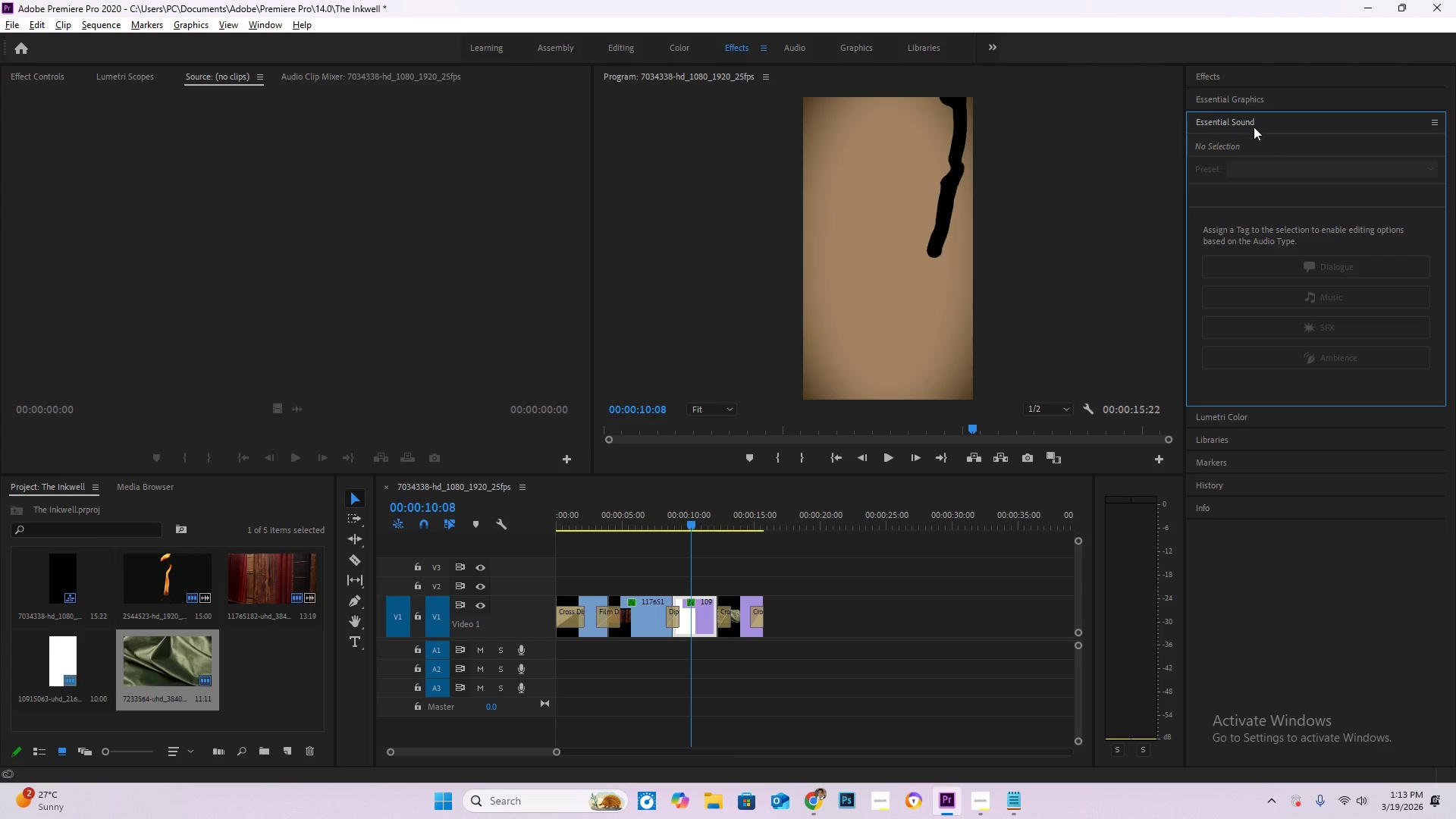 
left_click([1253, 122])
 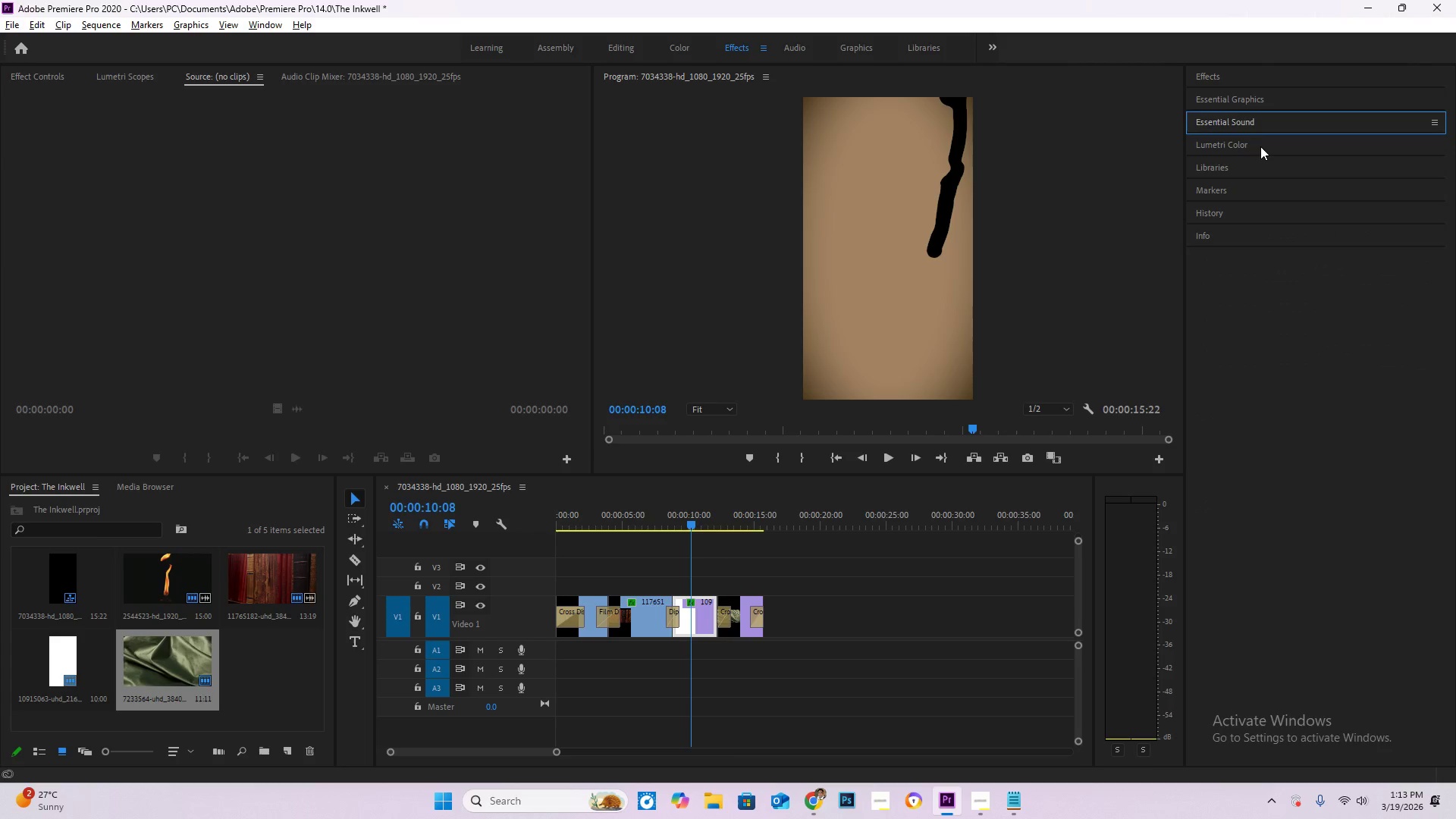 
double_click([1261, 148])
 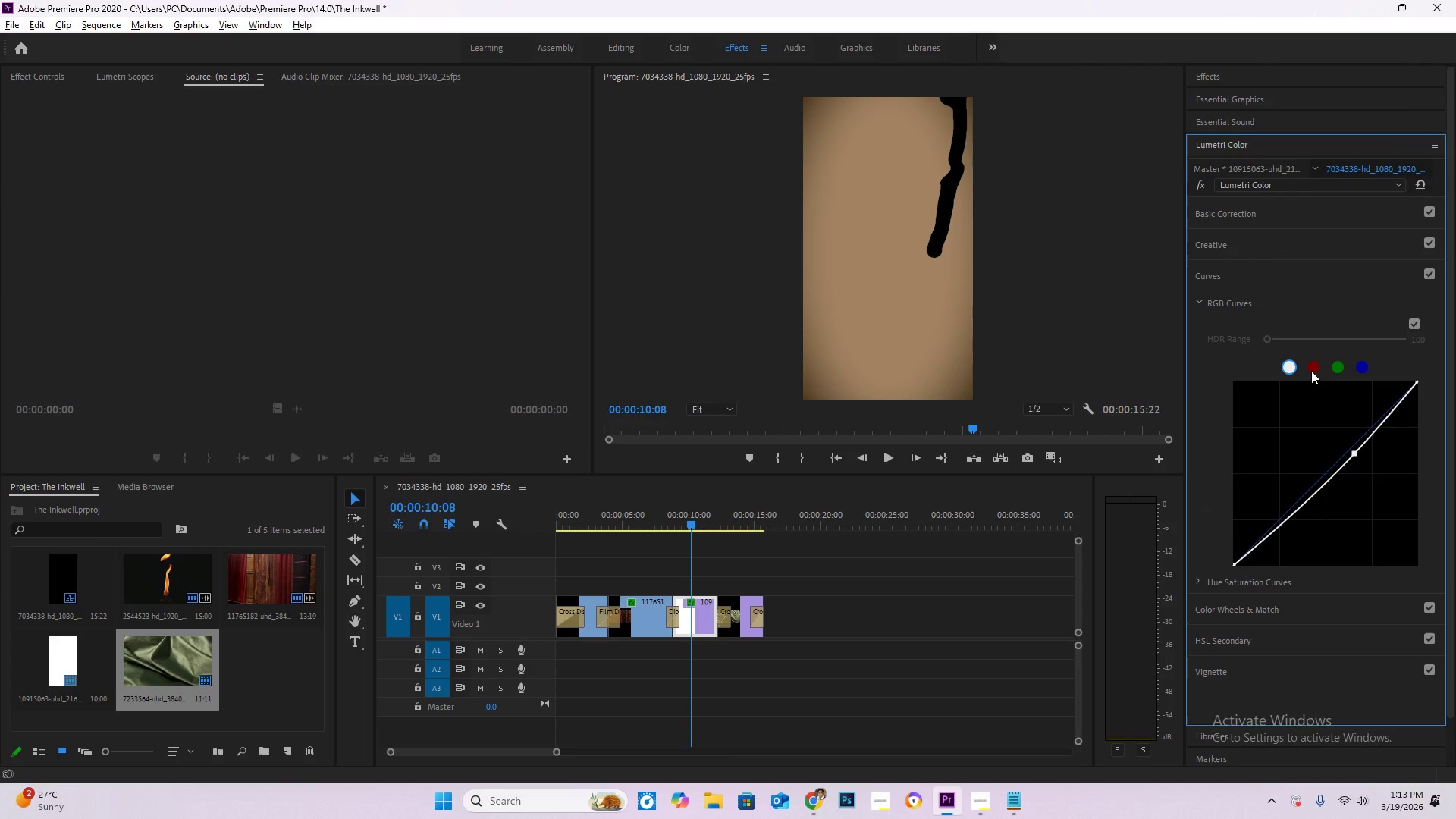 
left_click([1311, 371])
 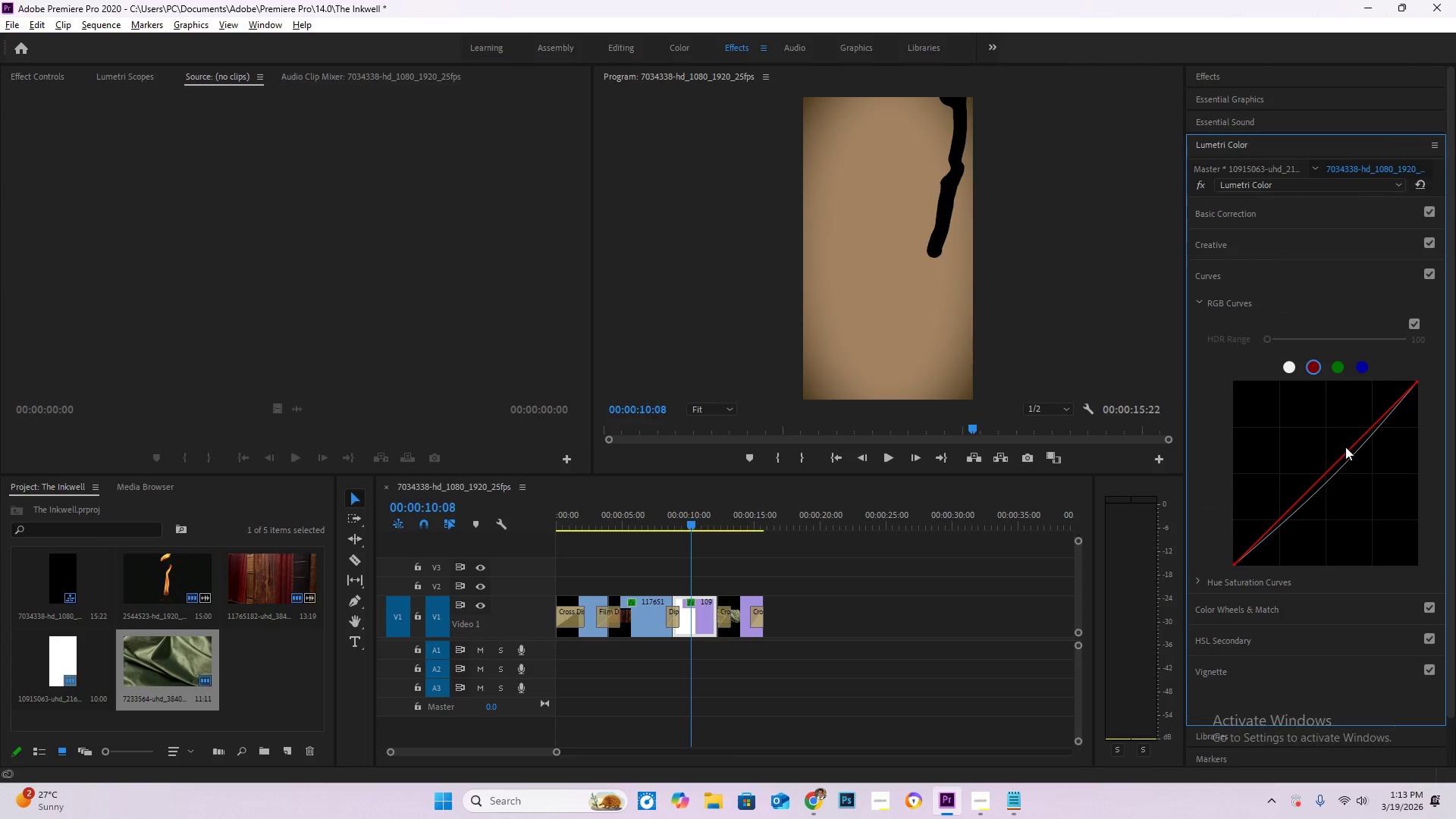 
left_click_drag(start_coordinate=[1347, 452], to_coordinate=[1294, 508])
 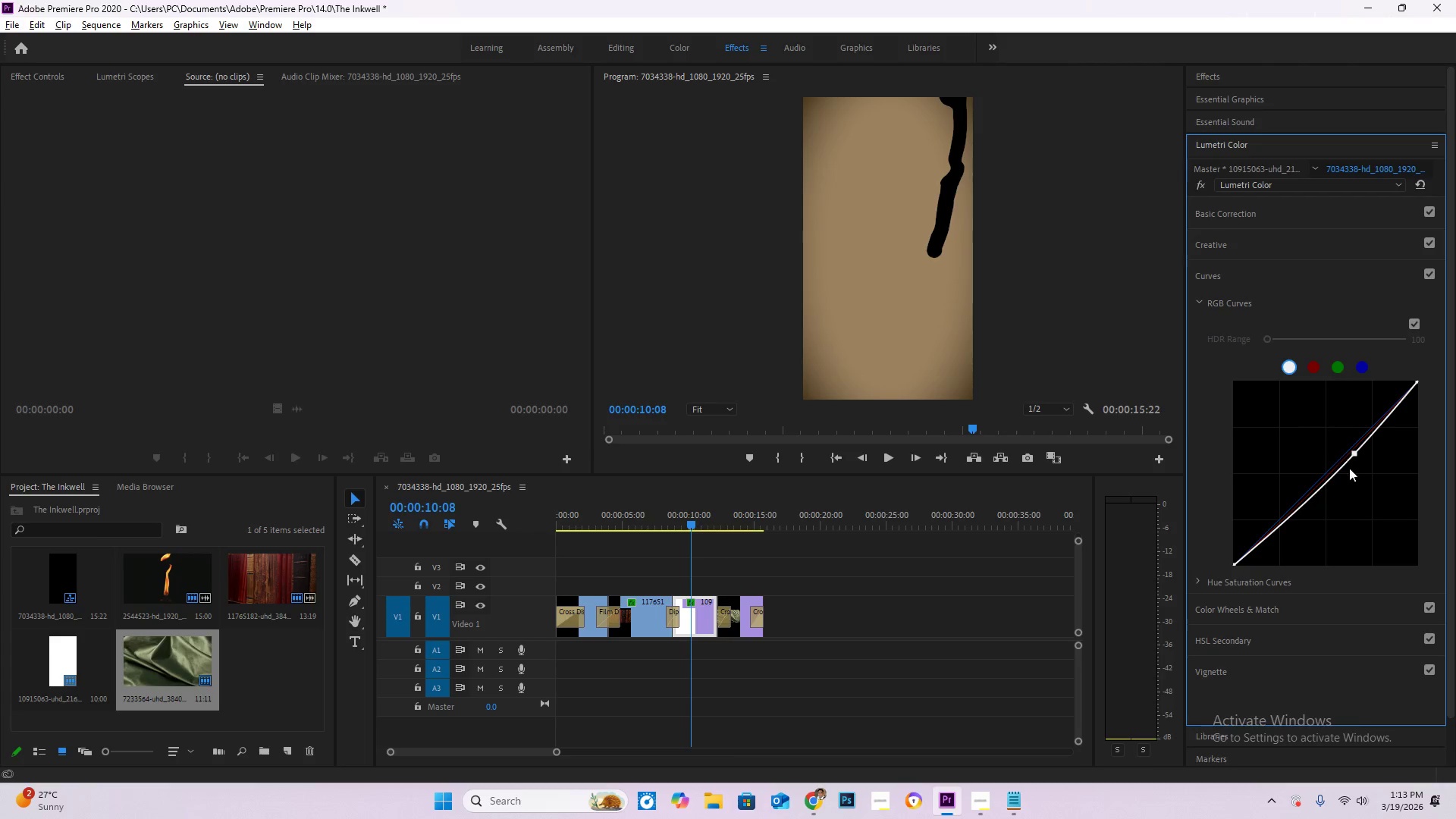 
left_click_drag(start_coordinate=[1356, 455], to_coordinate=[1382, 443])
 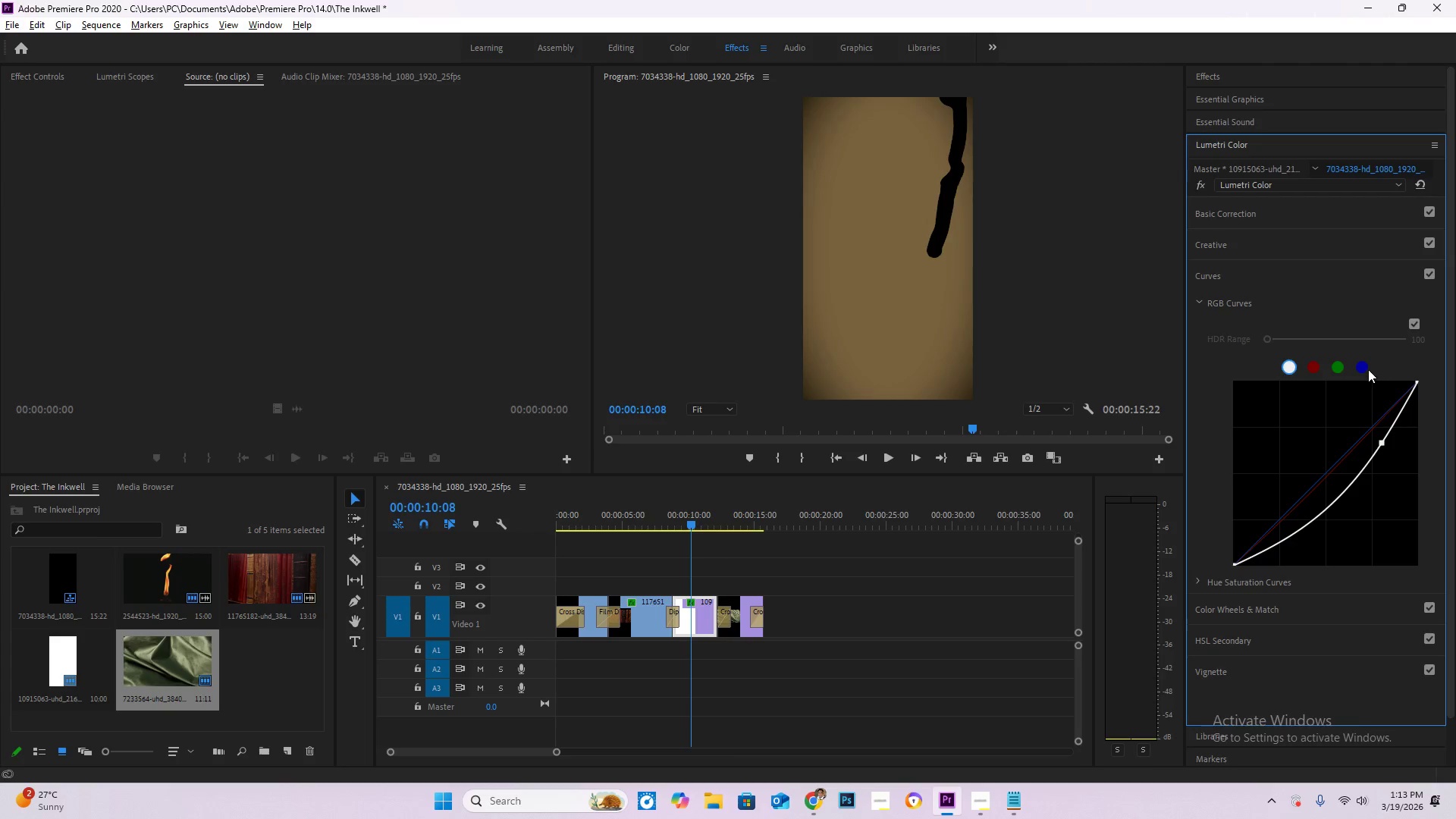 
left_click([1368, 369])
 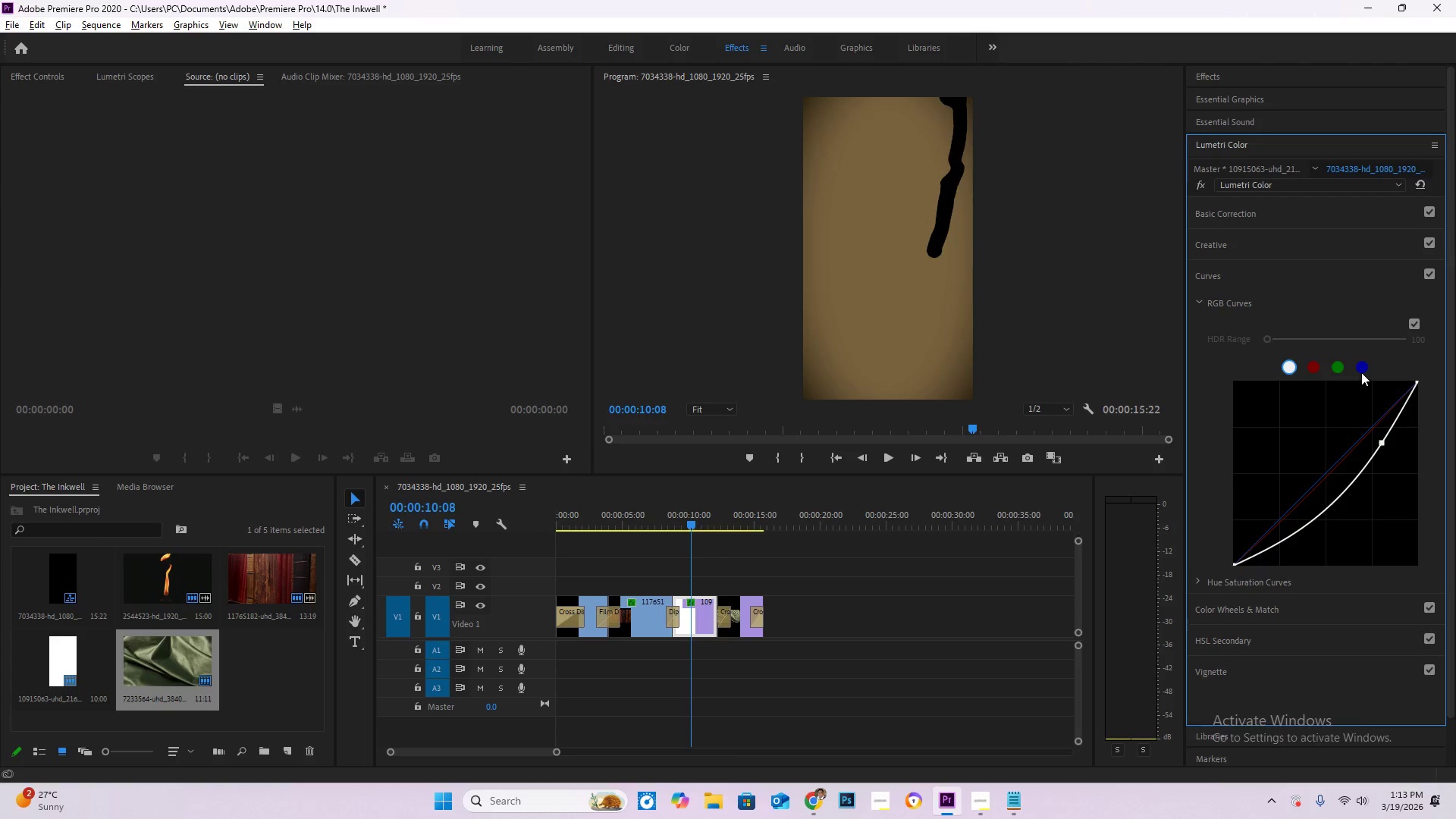 
left_click([1361, 371])
 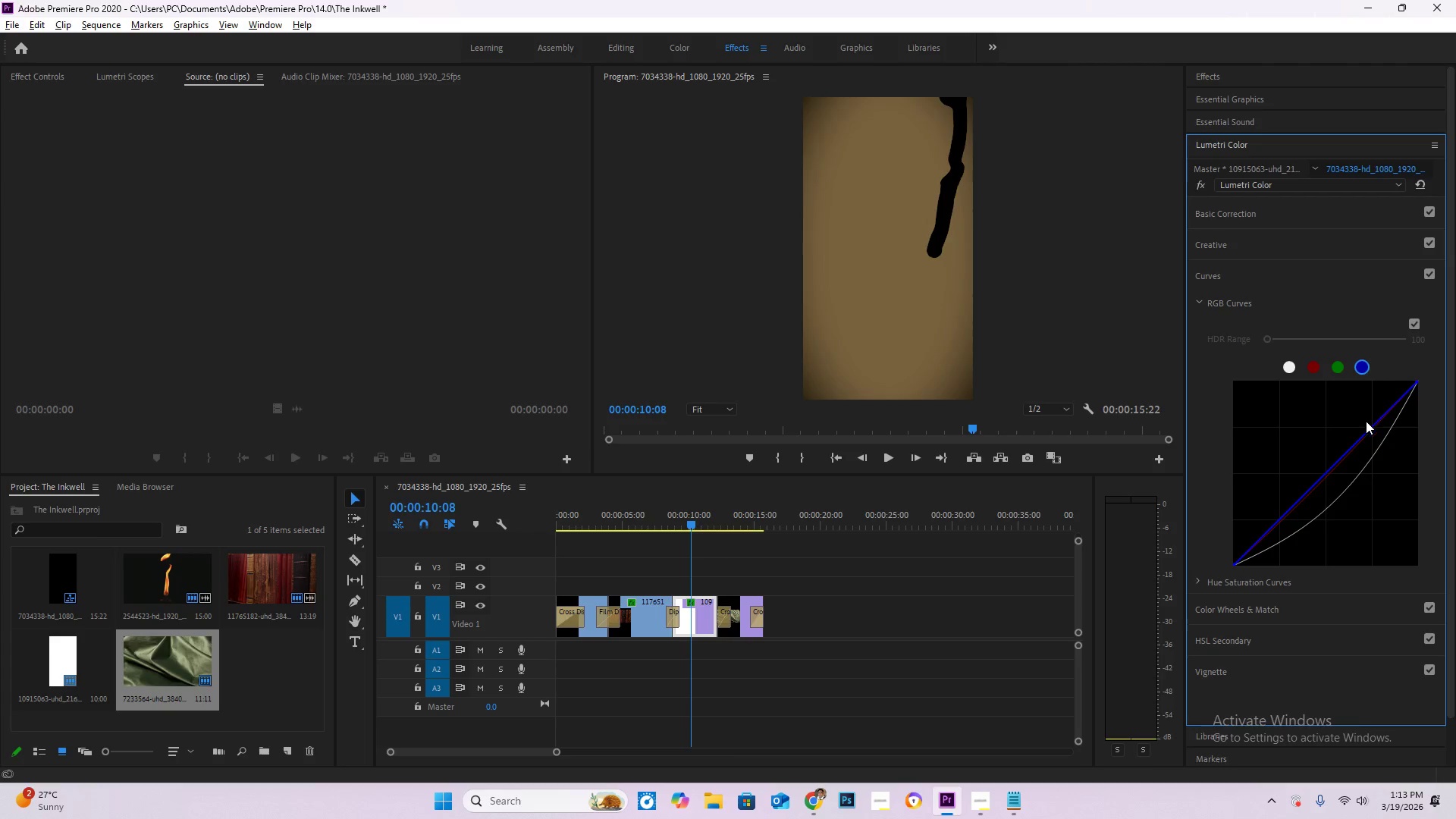 
left_click_drag(start_coordinate=[1367, 429], to_coordinate=[1311, 485])
 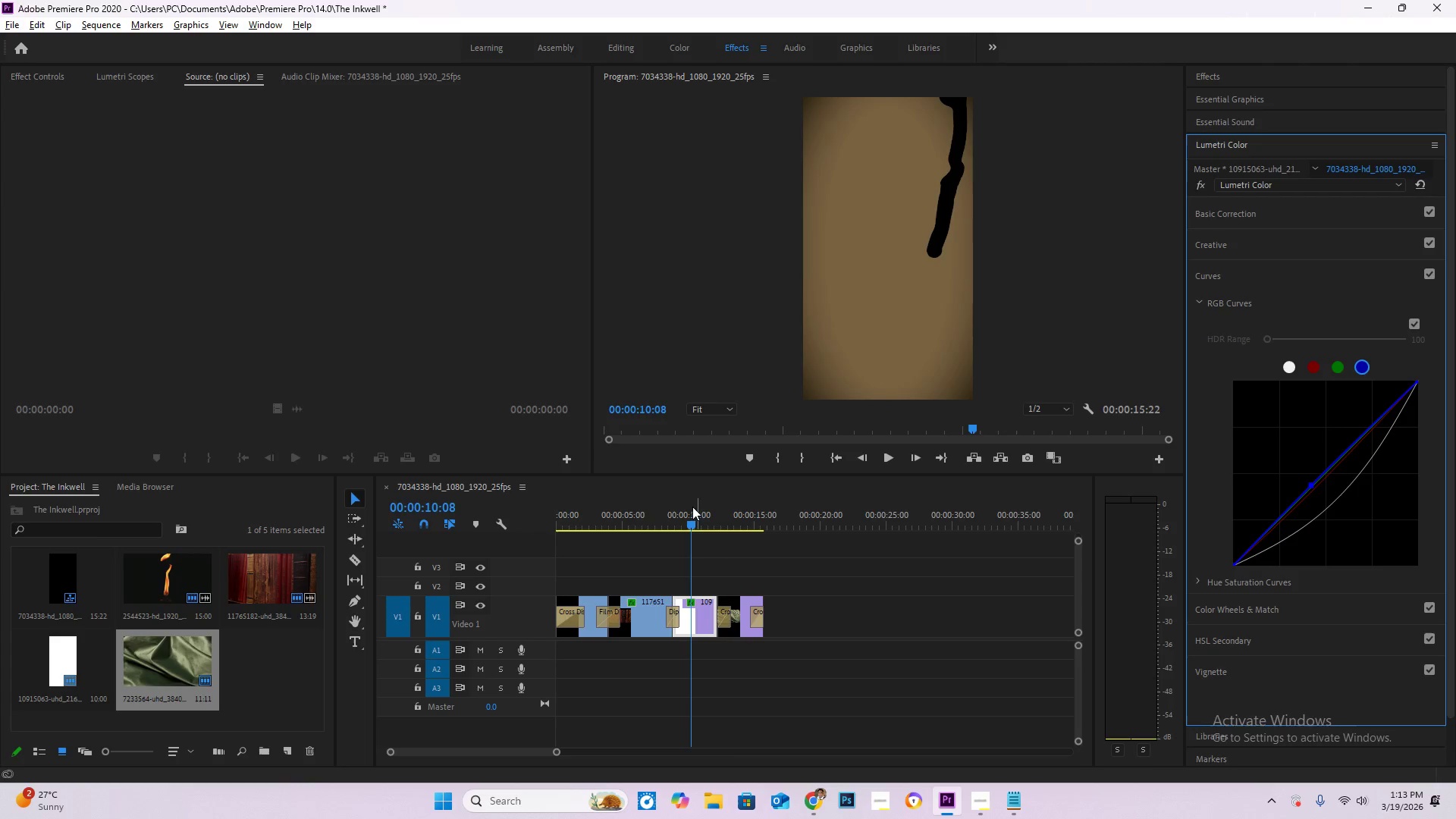 
left_click_drag(start_coordinate=[683, 512], to_coordinate=[670, 513])
 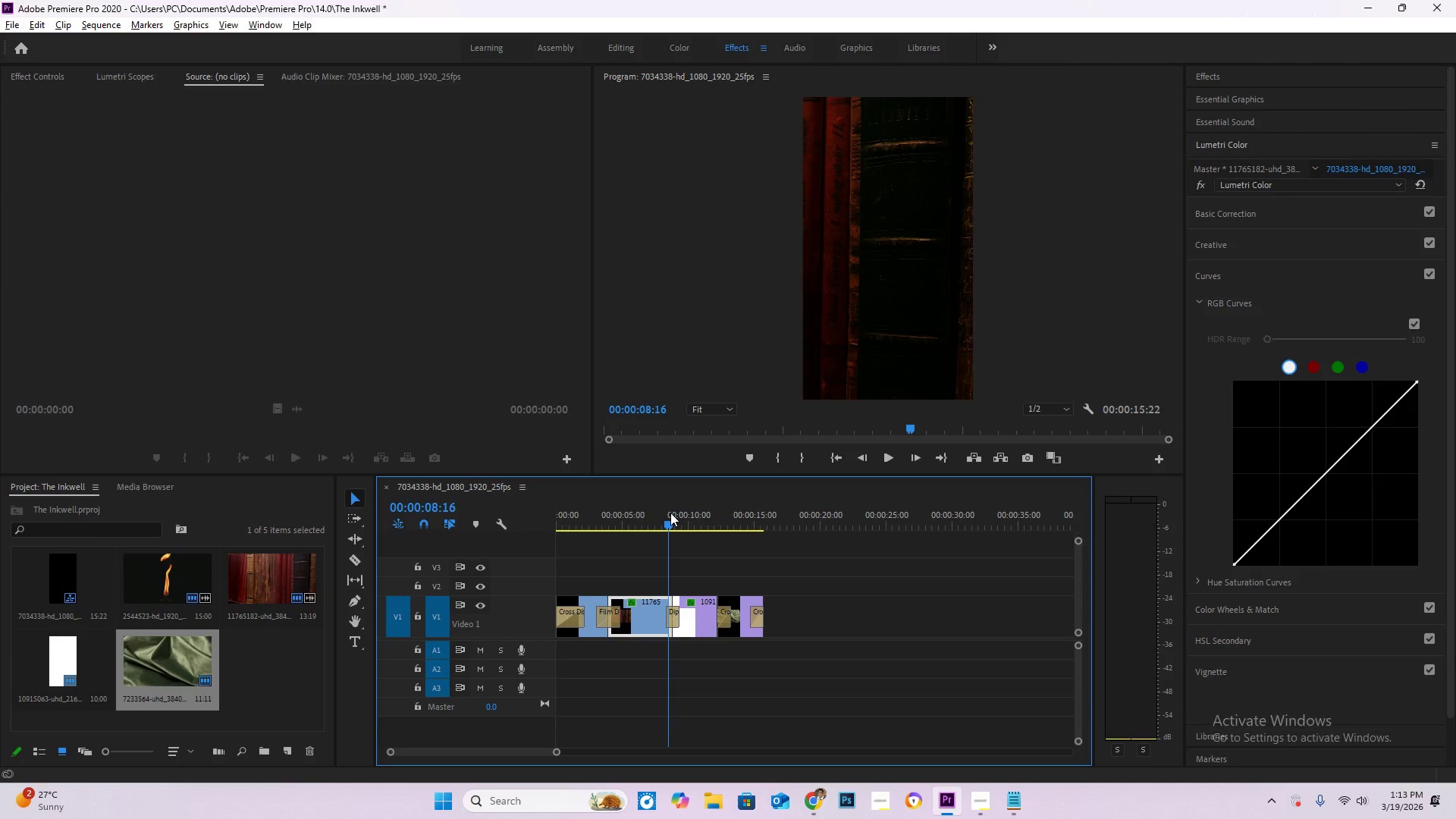 
key(Space)
 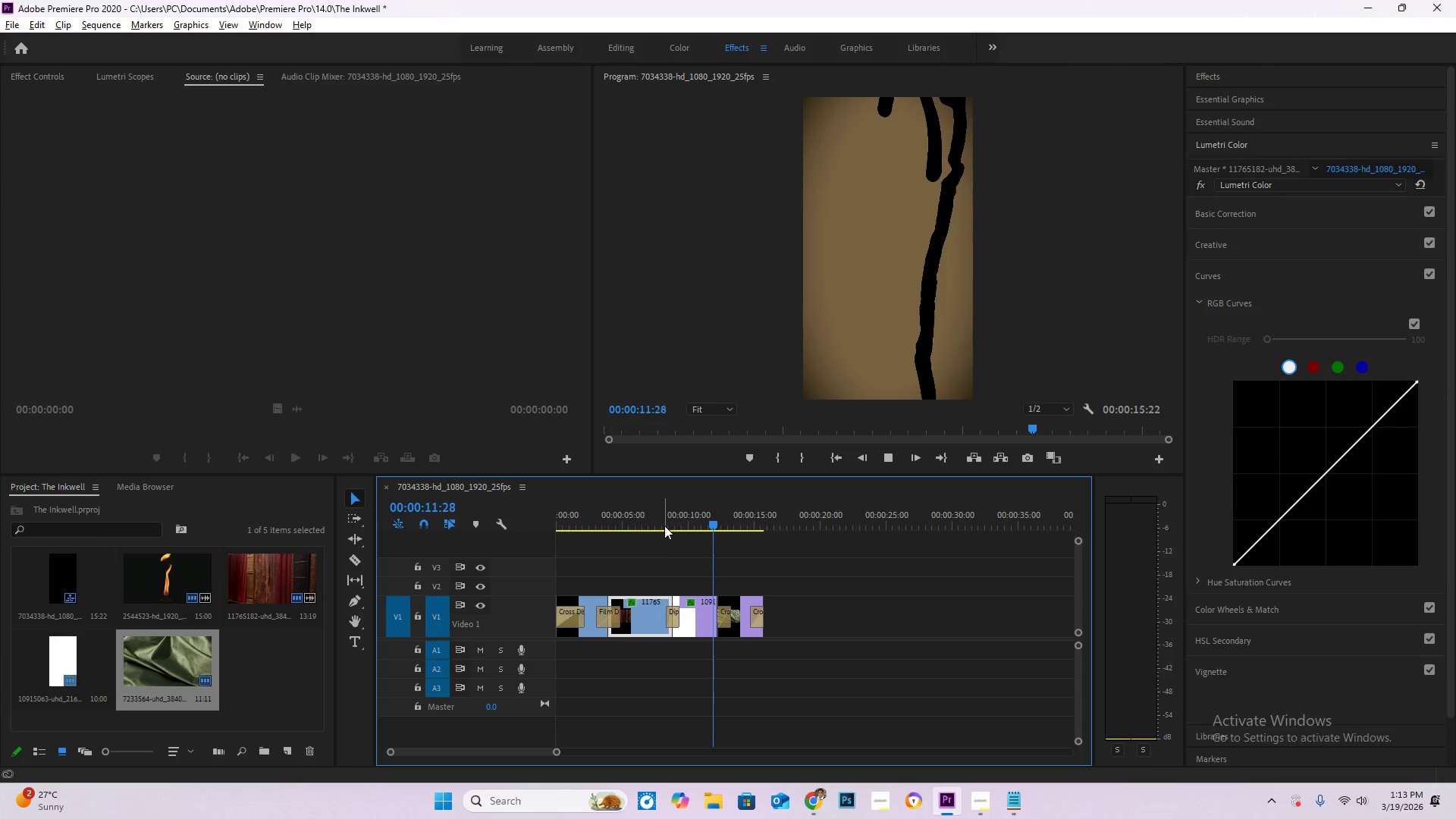 
wait(9.26)
 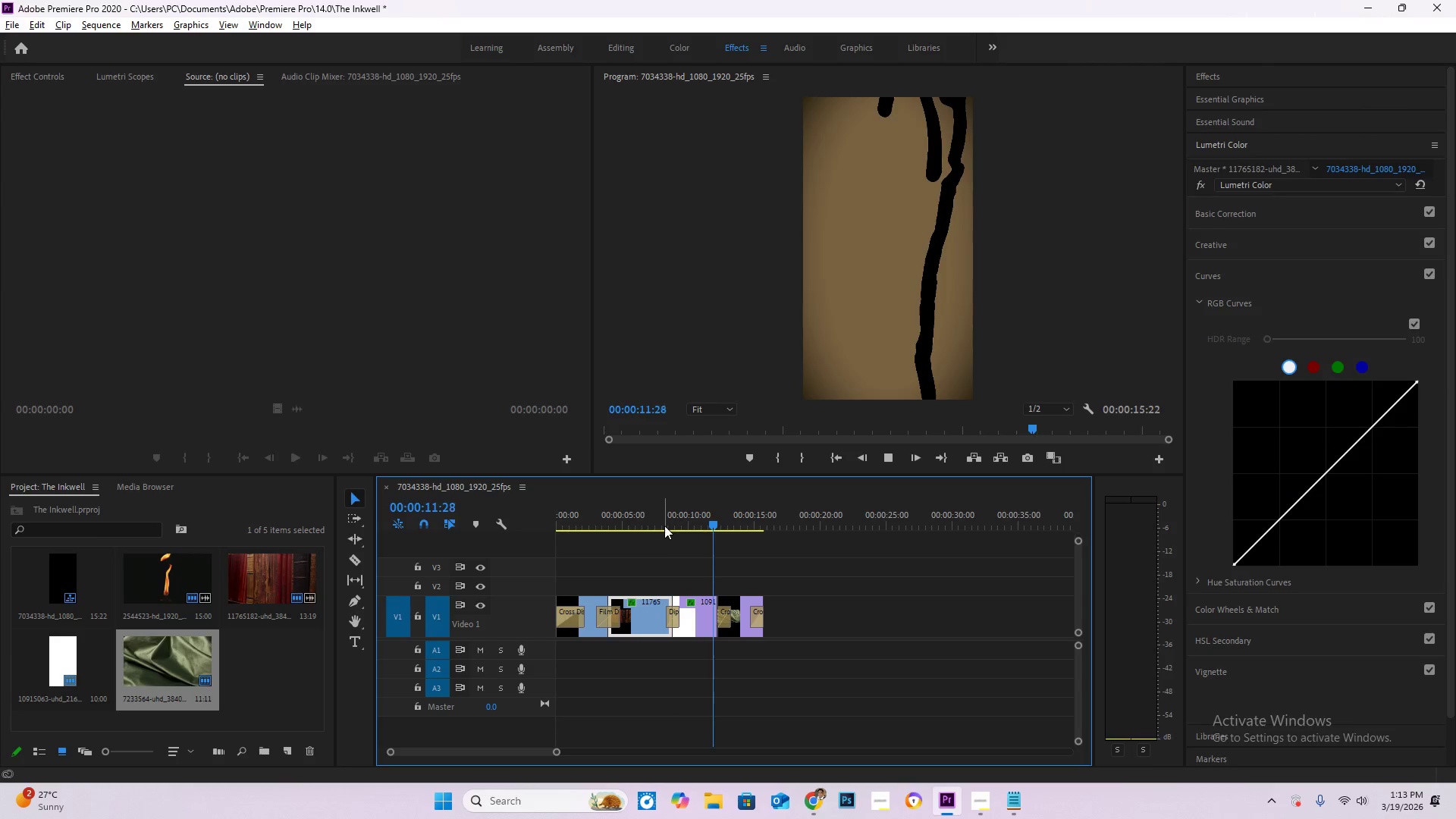 
hold_key(key=AltLeft, duration=1.2)
scroll: coordinate [750, 600], scroll_direction: up, amount: 18.0
 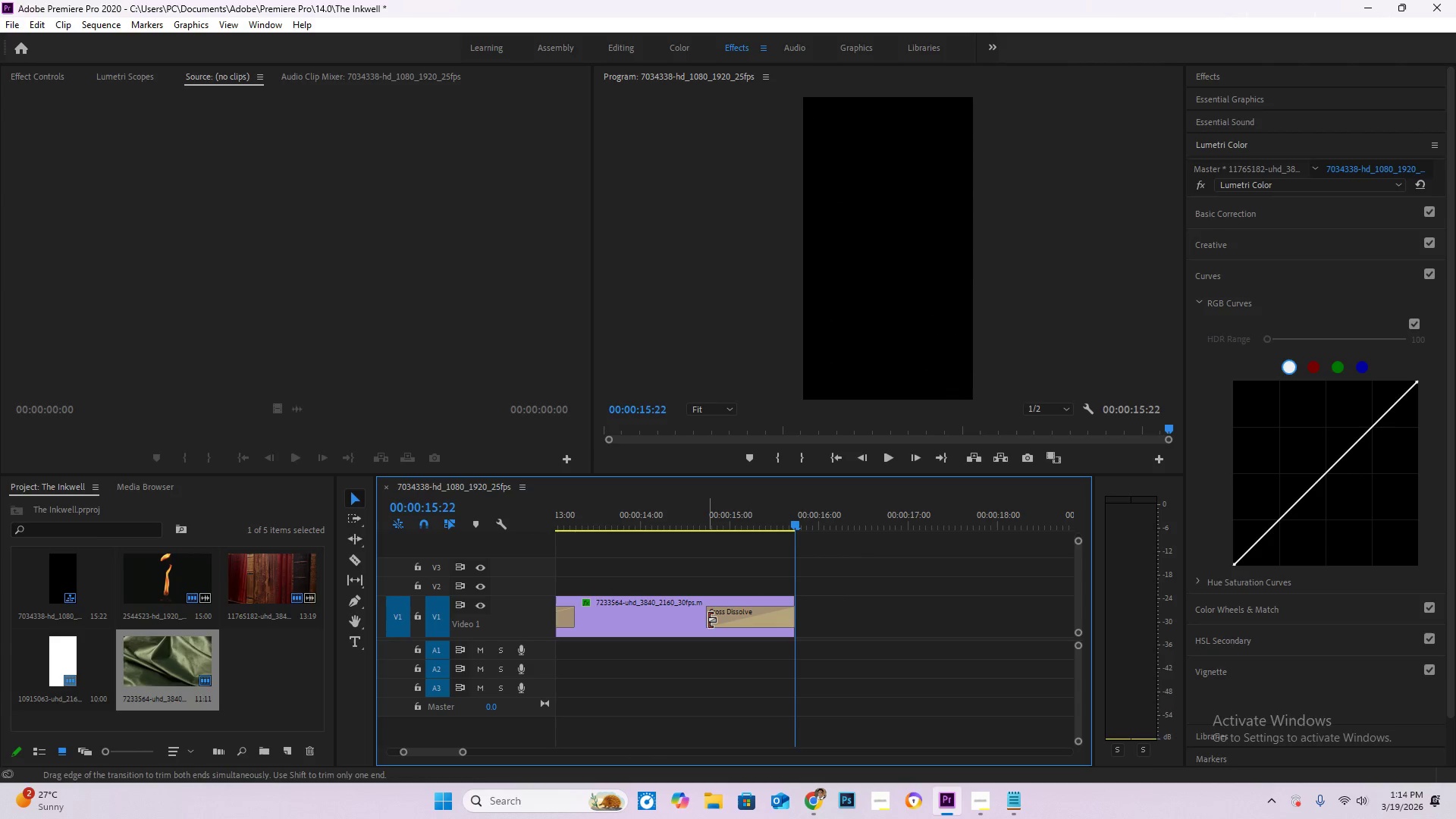 
left_click_drag(start_coordinate=[708, 620], to_coordinate=[748, 622])
 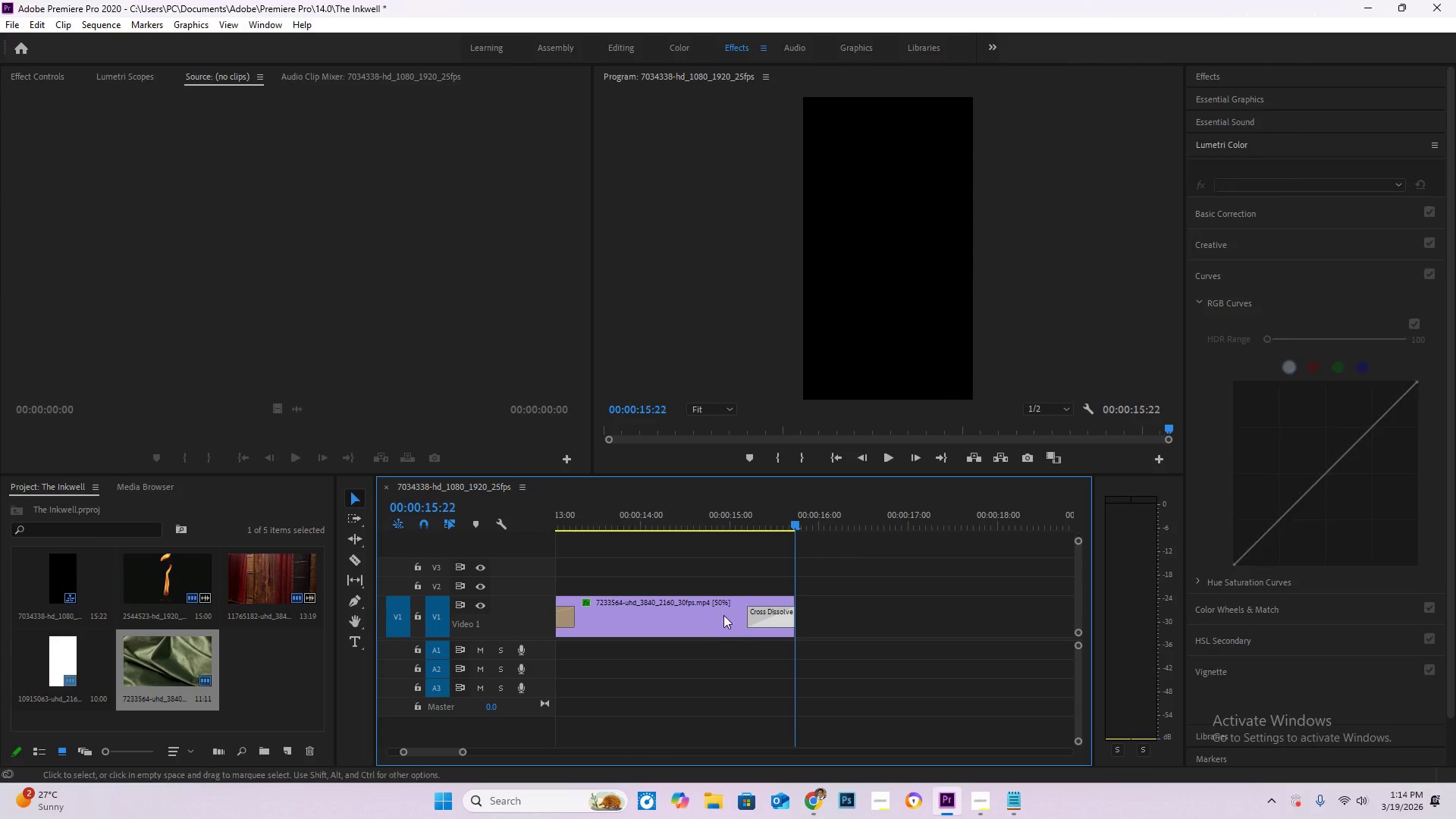 
hold_key(key=AltLeft, duration=1.34)
scroll: coordinate [720, 619], scroll_direction: down, amount: 16.0
 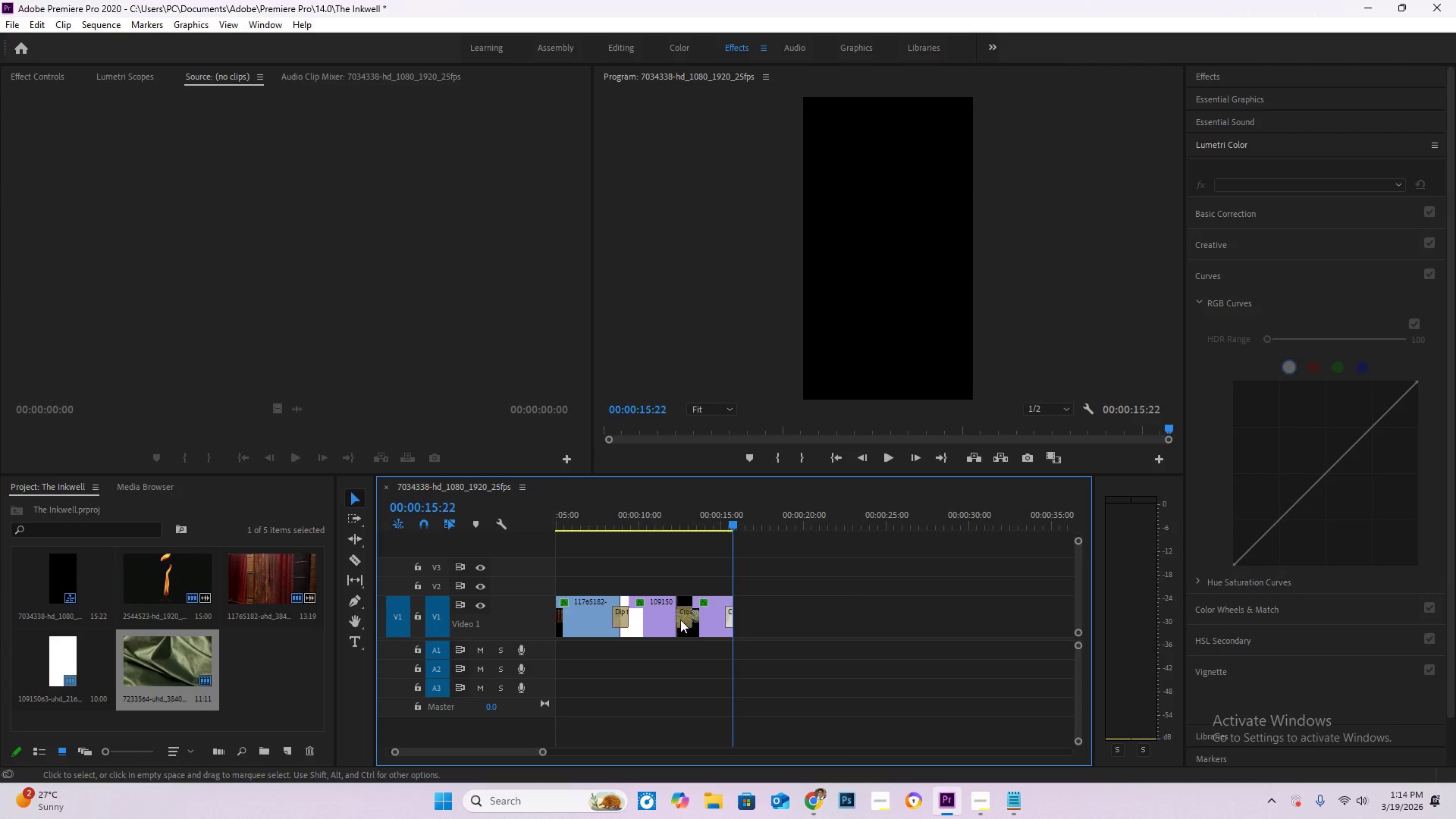 
hold_key(key=AltLeft, duration=0.61)
scroll: coordinate [676, 615], scroll_direction: up, amount: 8.0
 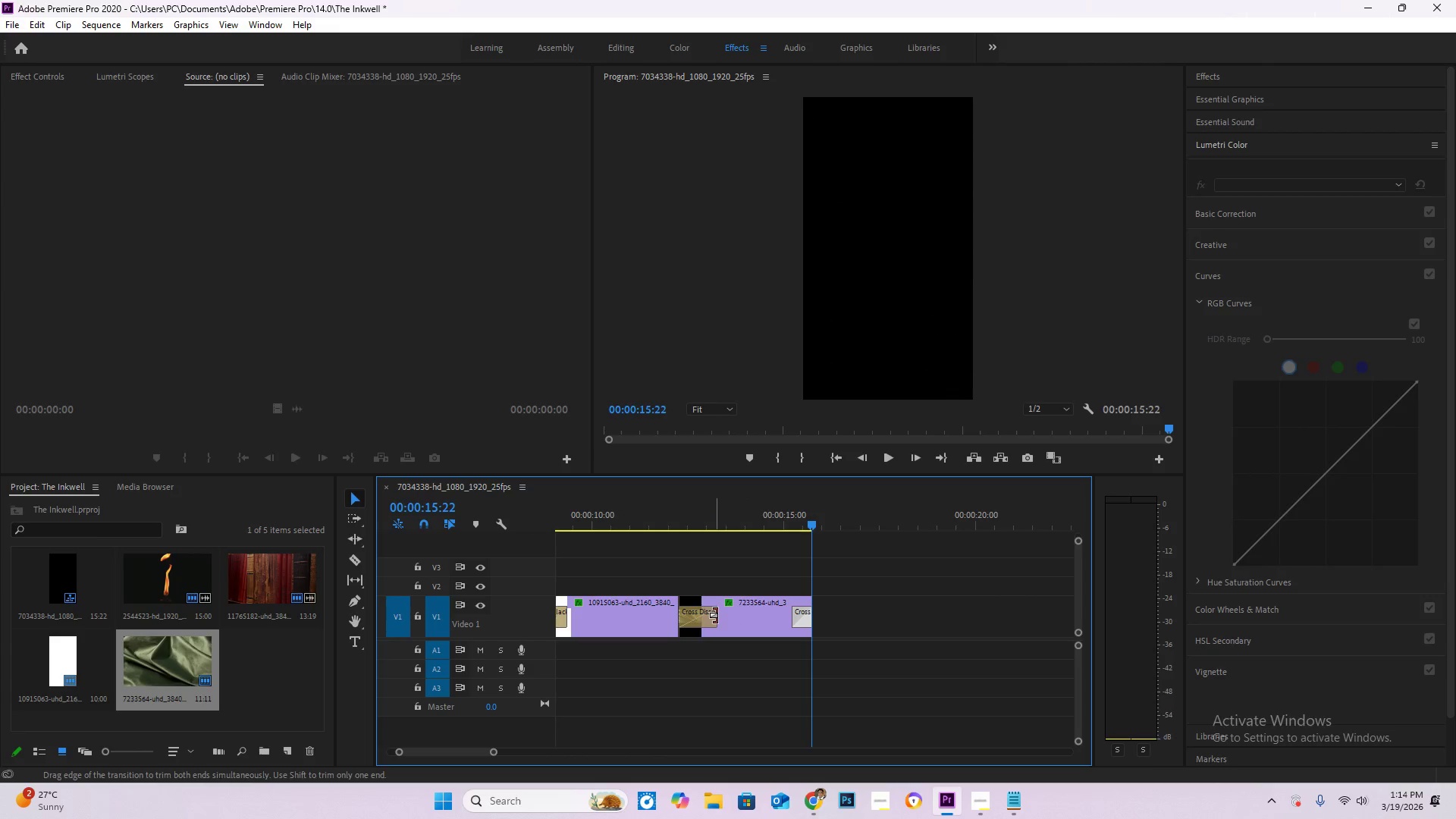 
left_click_drag(start_coordinate=[715, 615], to_coordinate=[698, 619])
 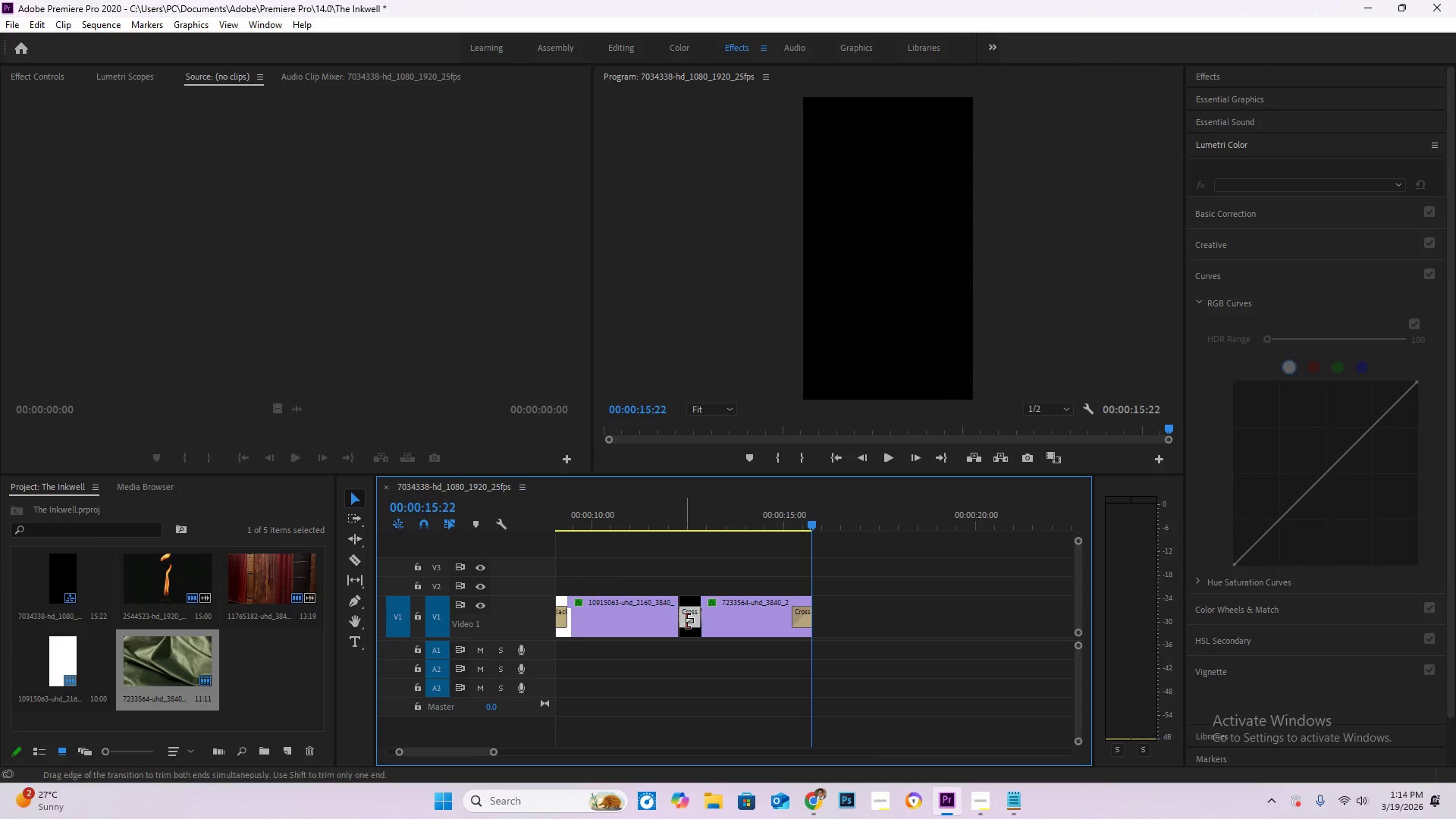 
hold_key(key=AltLeft, duration=0.72)
scroll: coordinate [684, 622], scroll_direction: down, amount: 5.0
 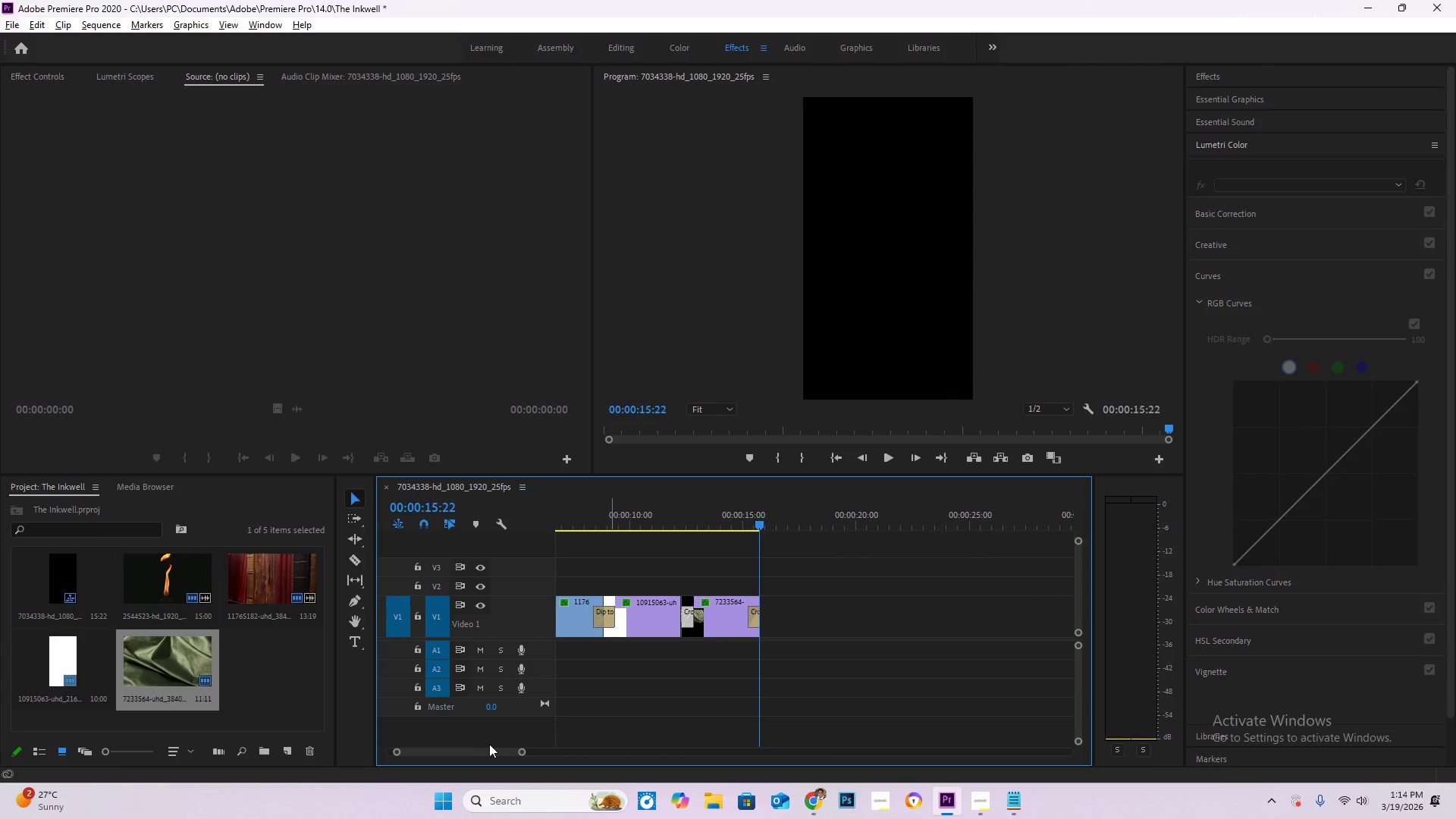 
left_click_drag(start_coordinate=[468, 748], to_coordinate=[422, 745])
 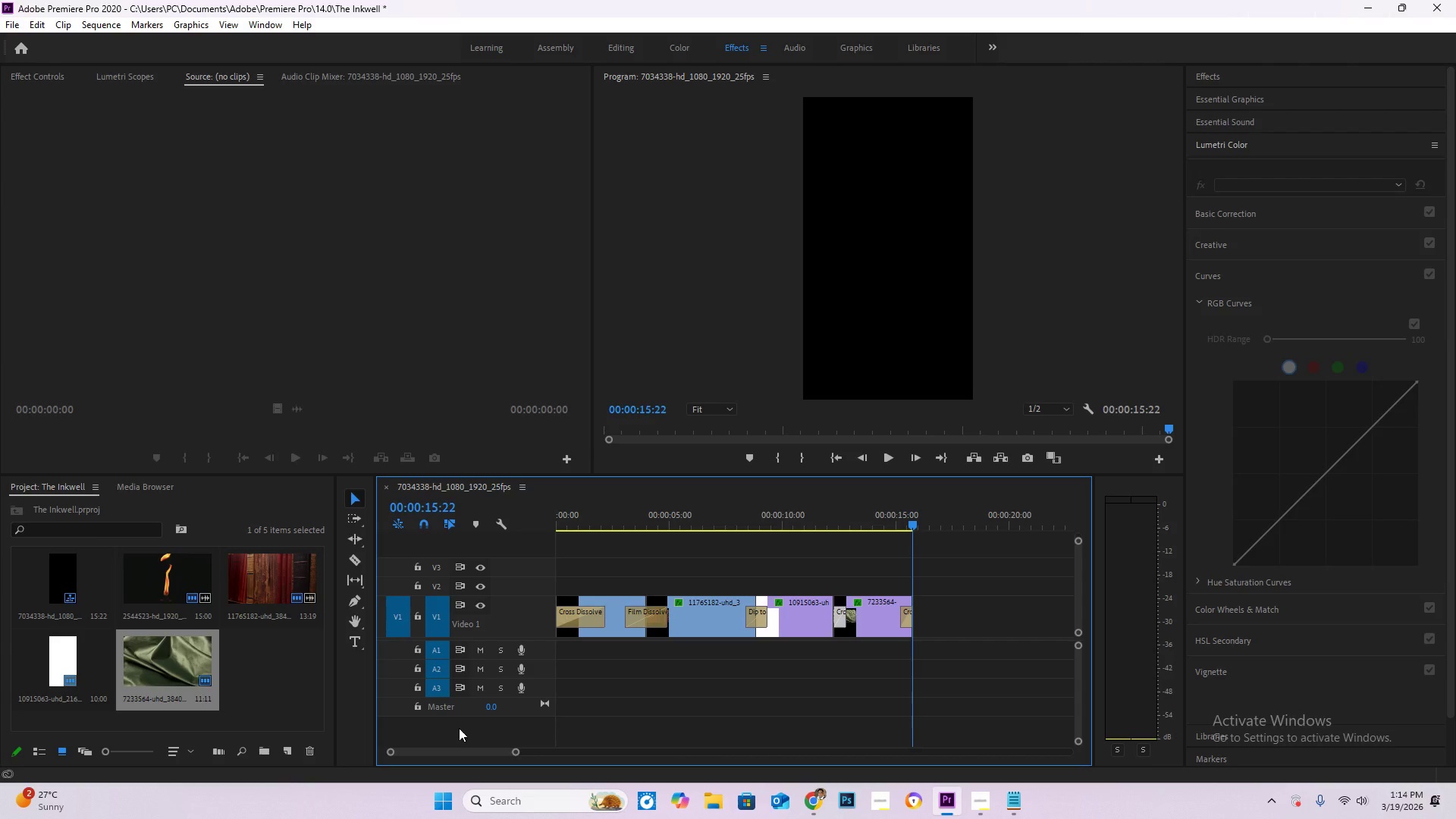 
key(Control+S)
 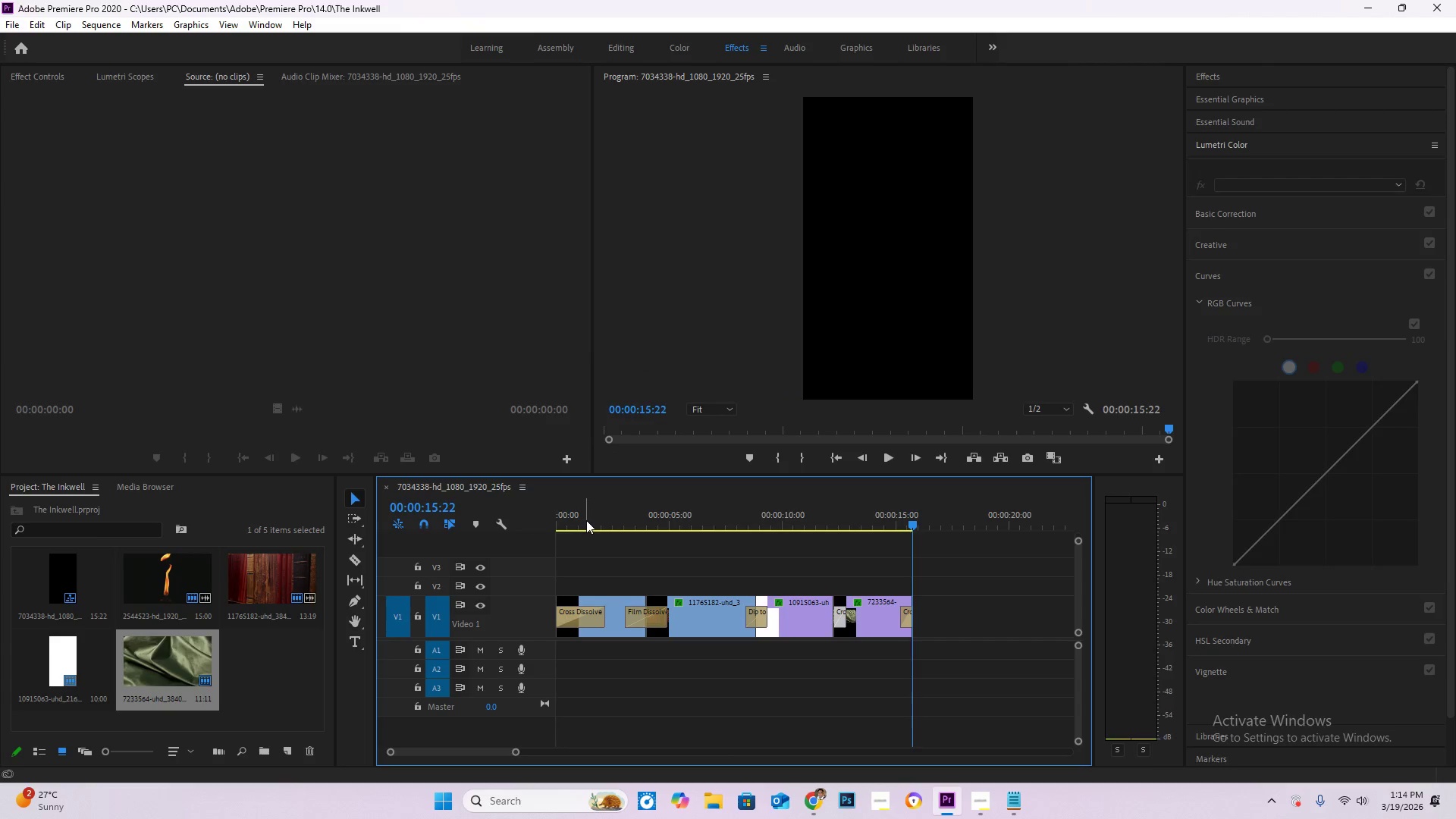 
left_click_drag(start_coordinate=[595, 524], to_coordinate=[530, 532])
 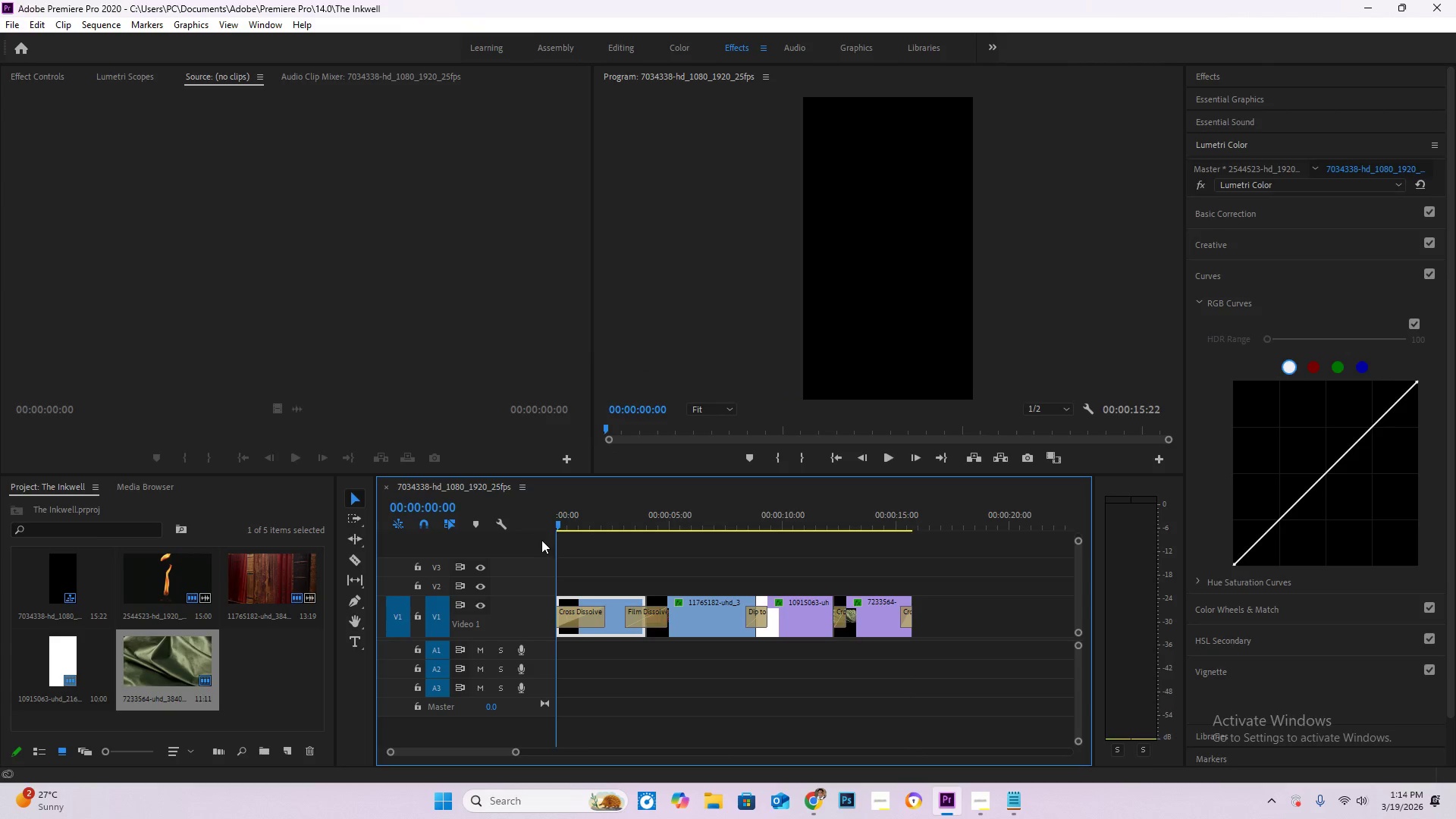 
key(Space)
 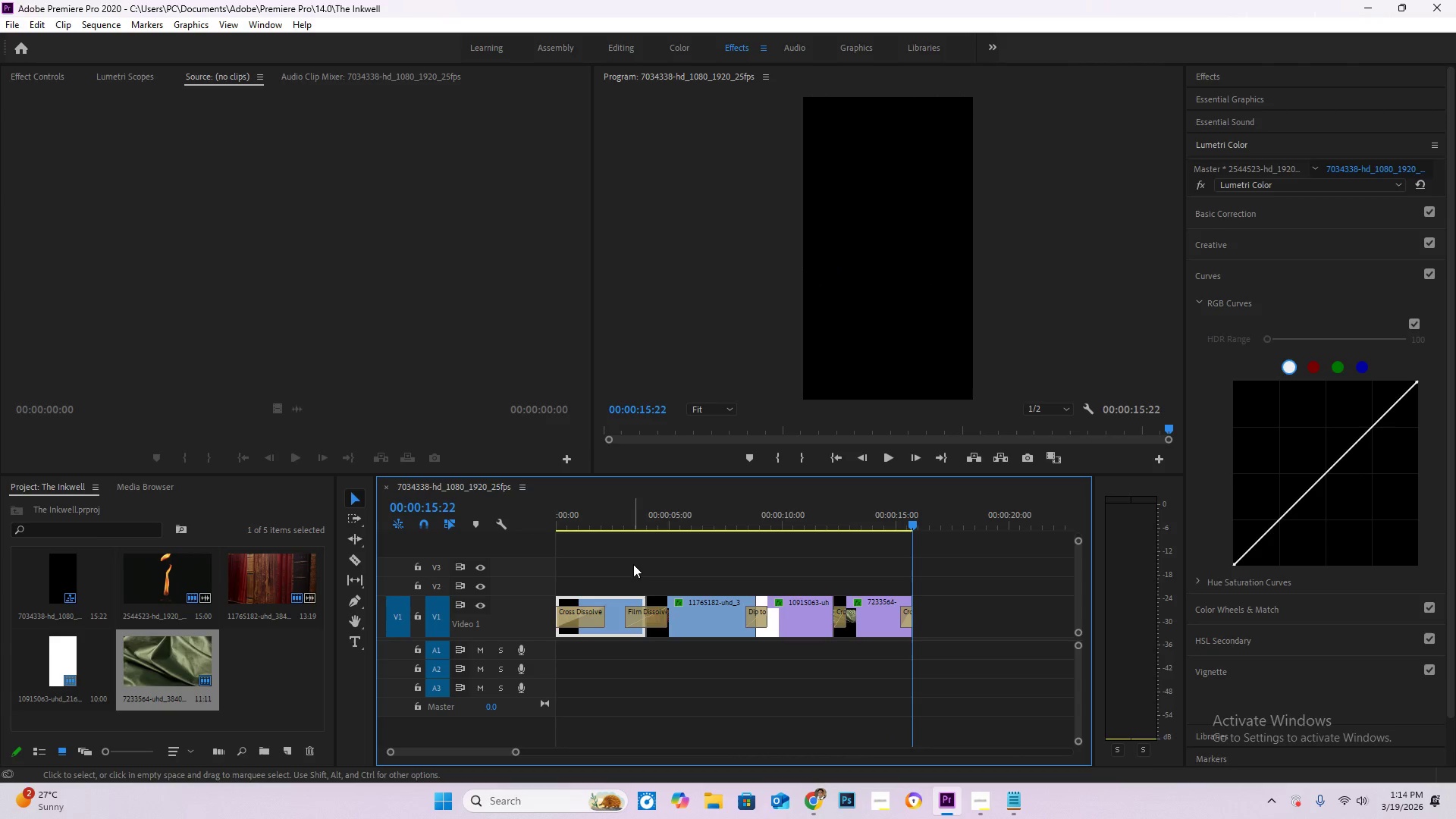 
wait(22.62)
 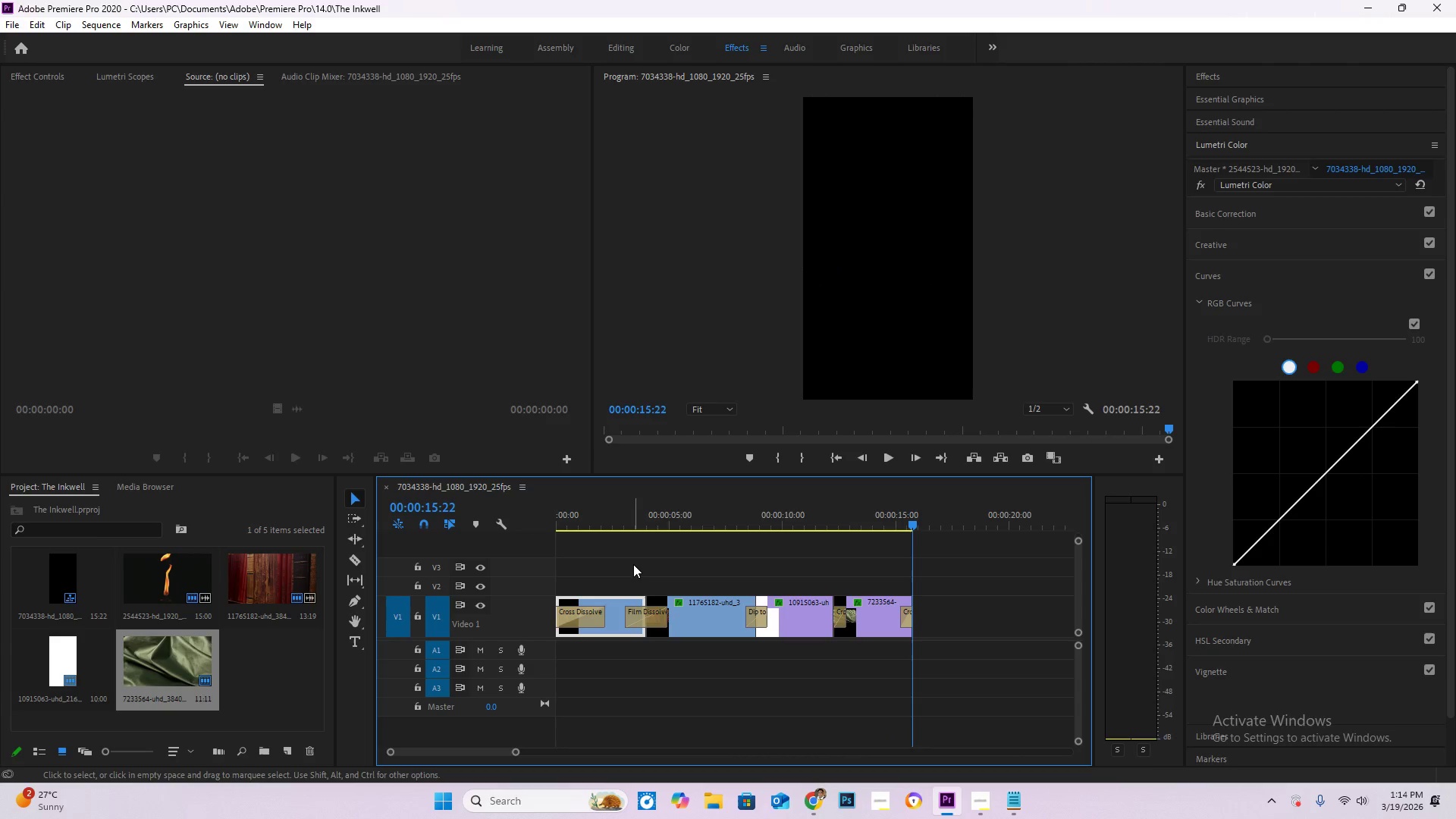 
left_click_drag(start_coordinate=[643, 521], to_coordinate=[790, 563])
 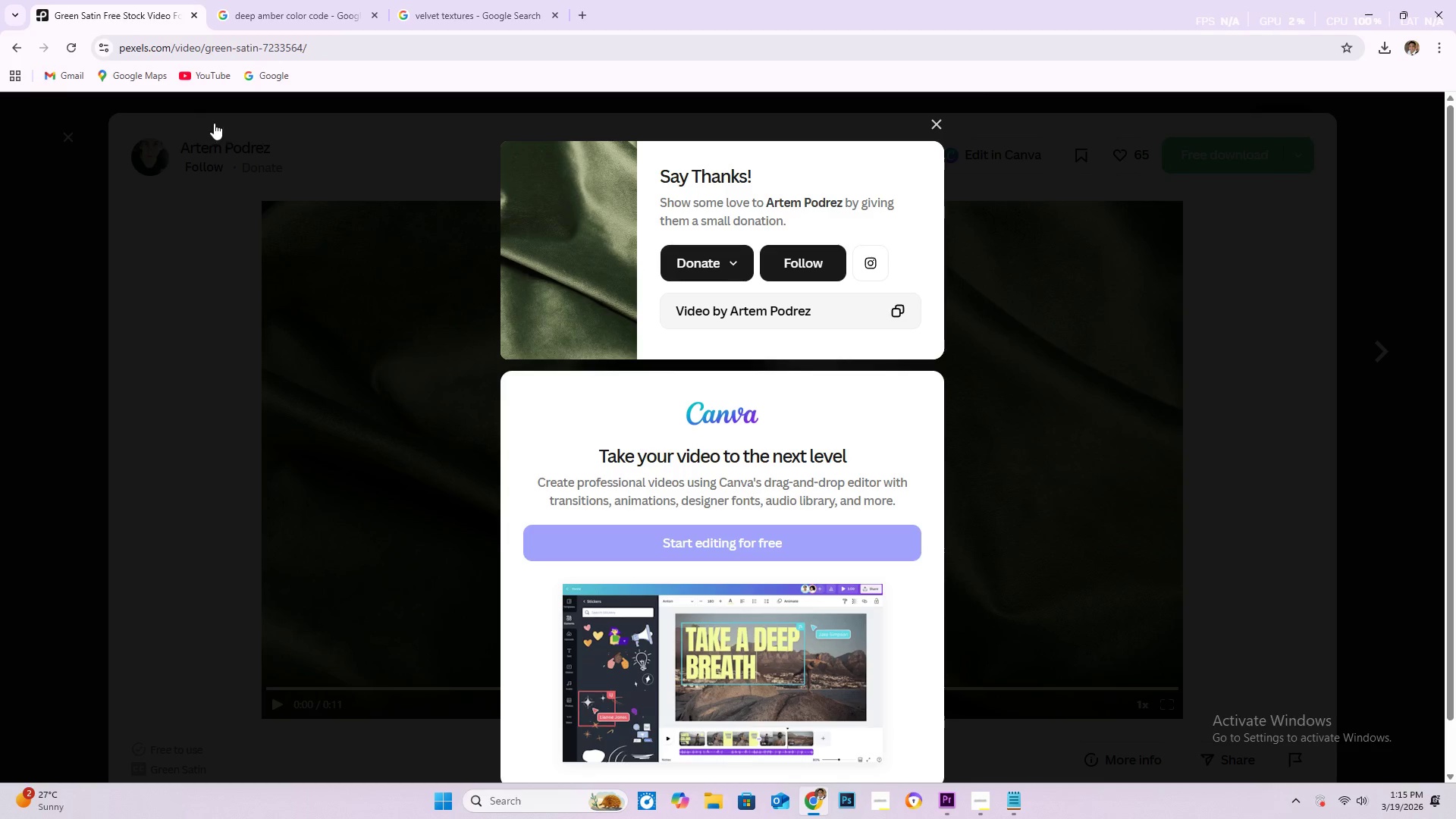 
left_click([72, 139])
 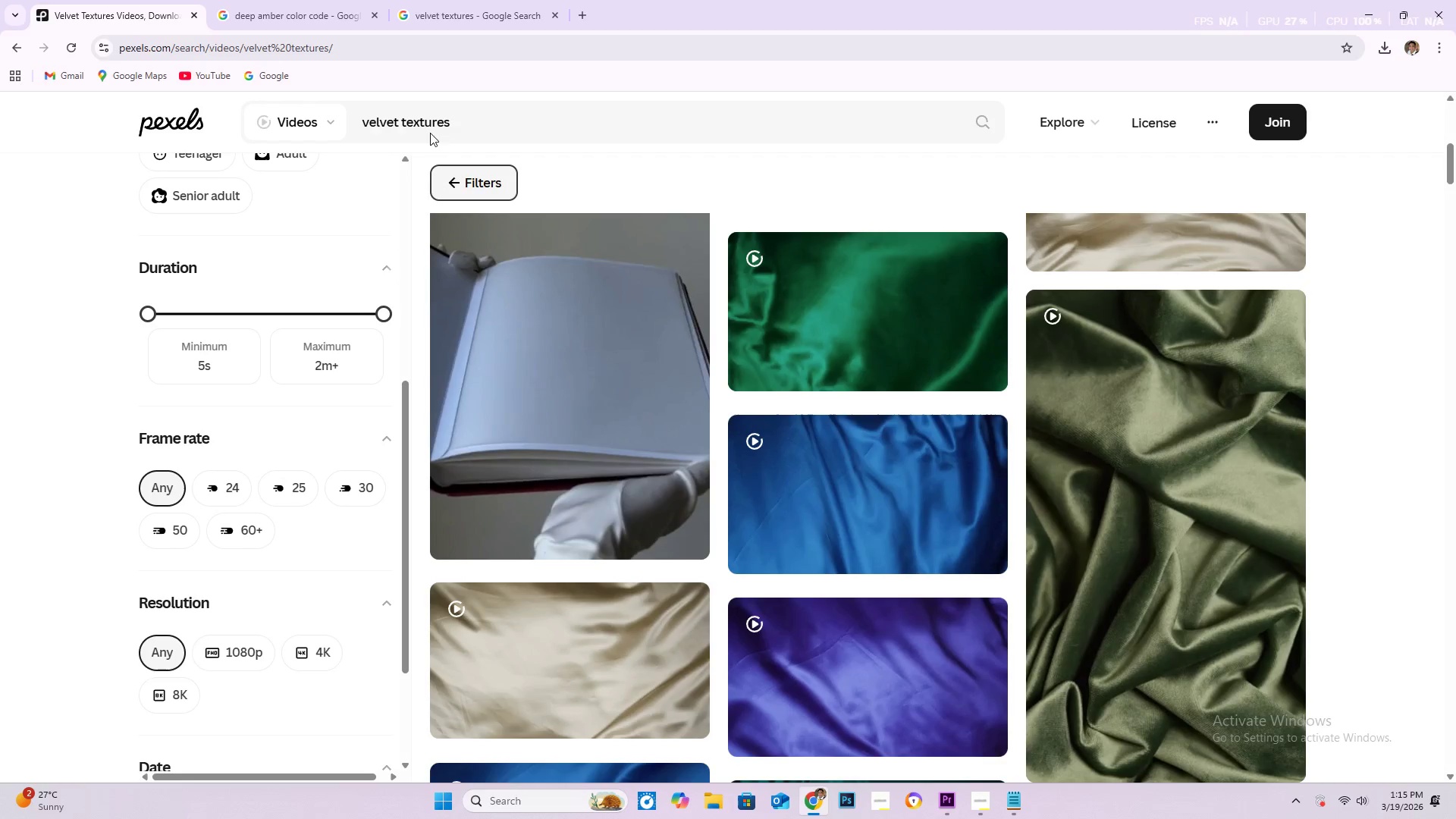 
left_click([472, 121])
 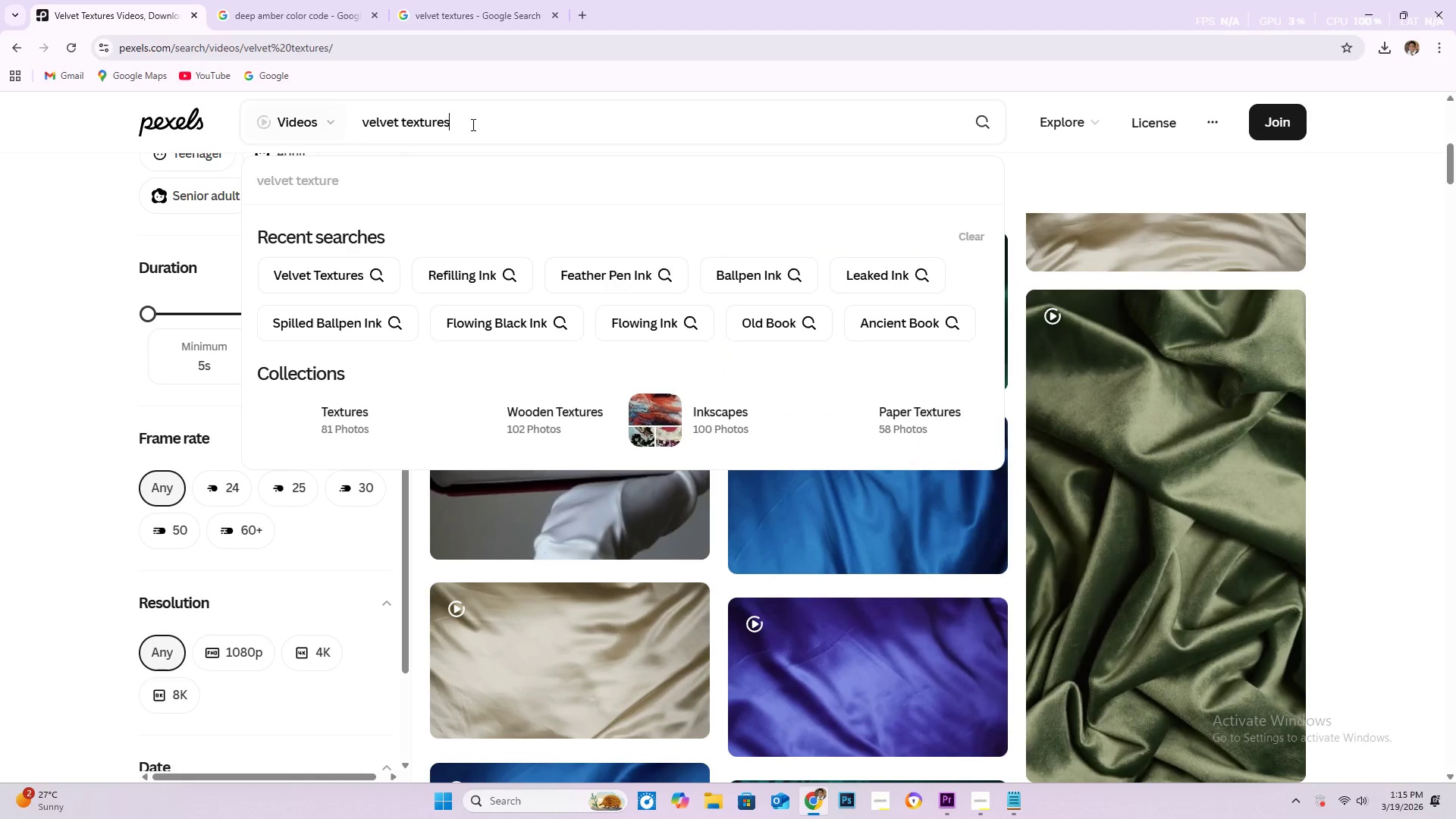 
left_click_drag(start_coordinate=[467, 124], to_coordinate=[352, 123])
 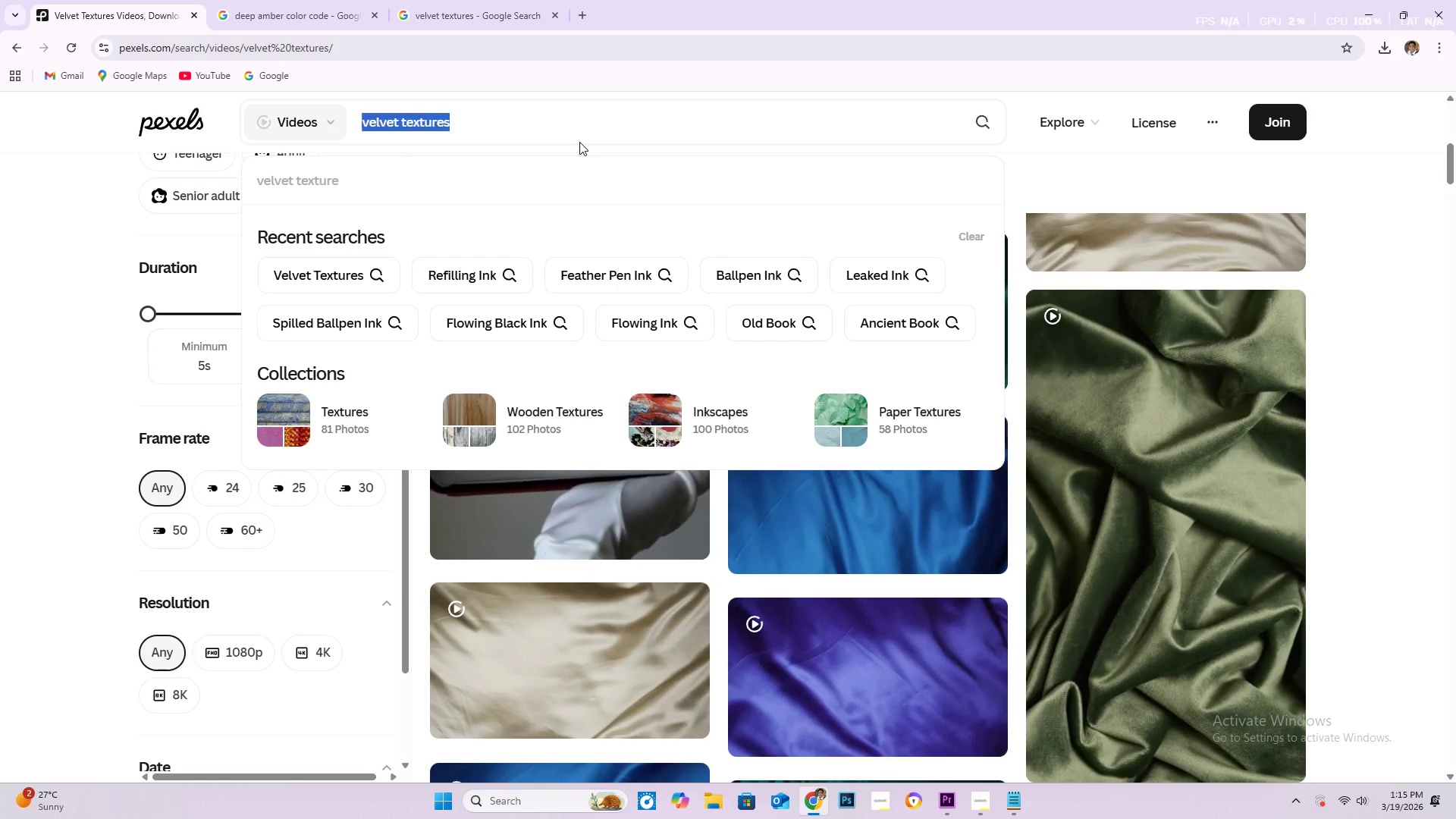 
wait(12.06)
 